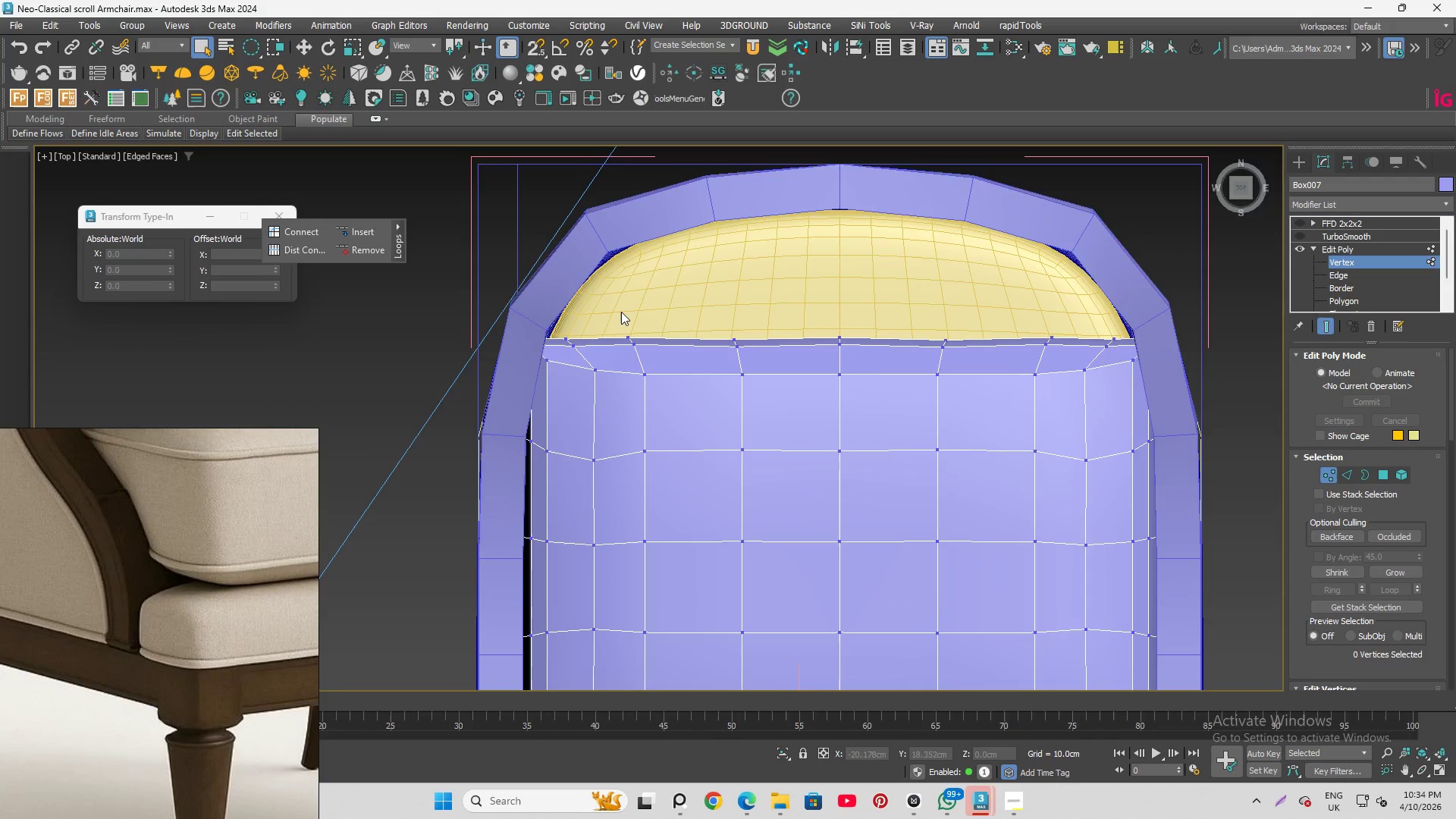 
scroll: coordinate [620, 313], scroll_direction: down, amount: 1.0
 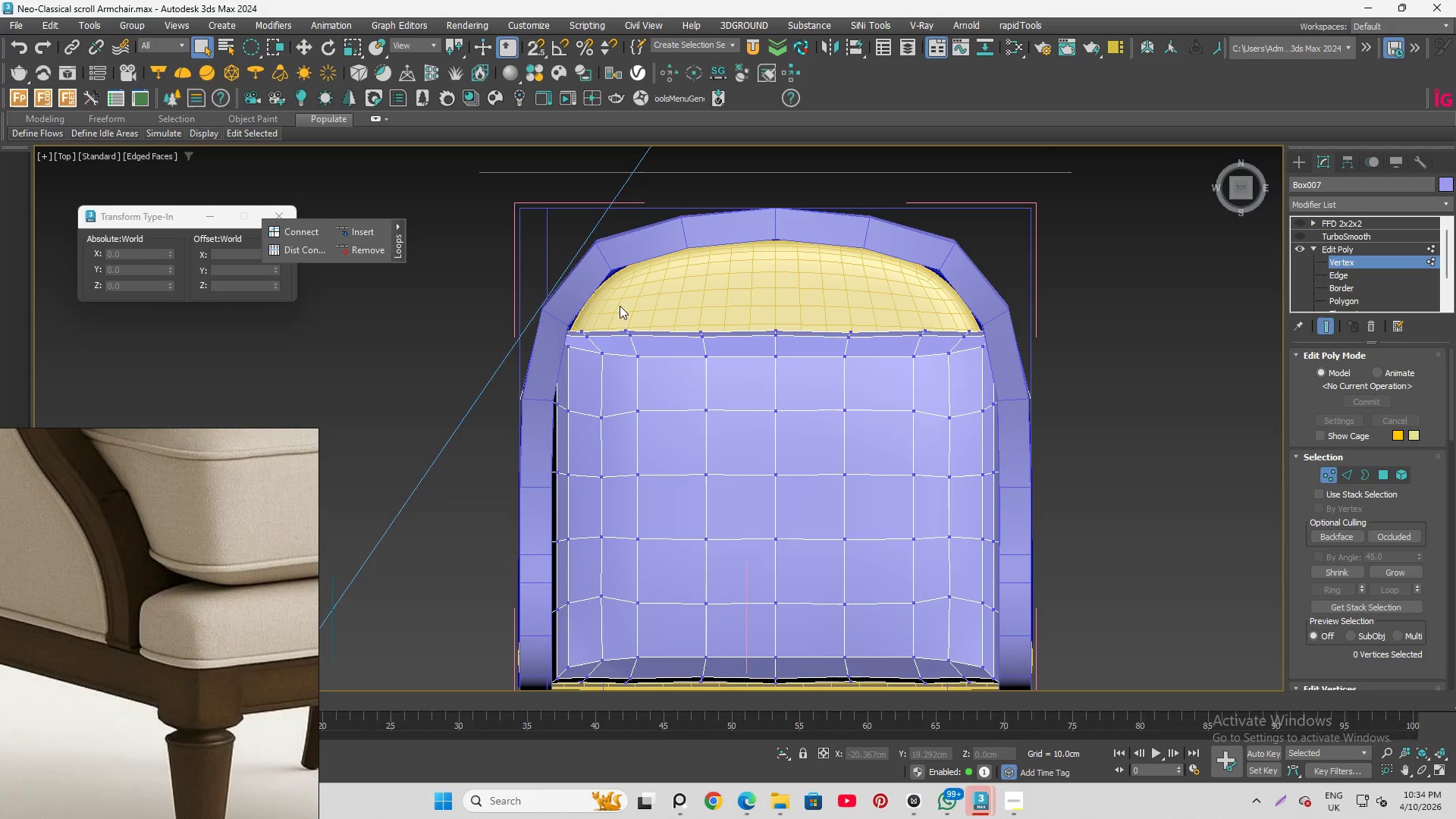 
left_click_drag(start_coordinate=[620, 303], to_coordinate=[617, 293])
 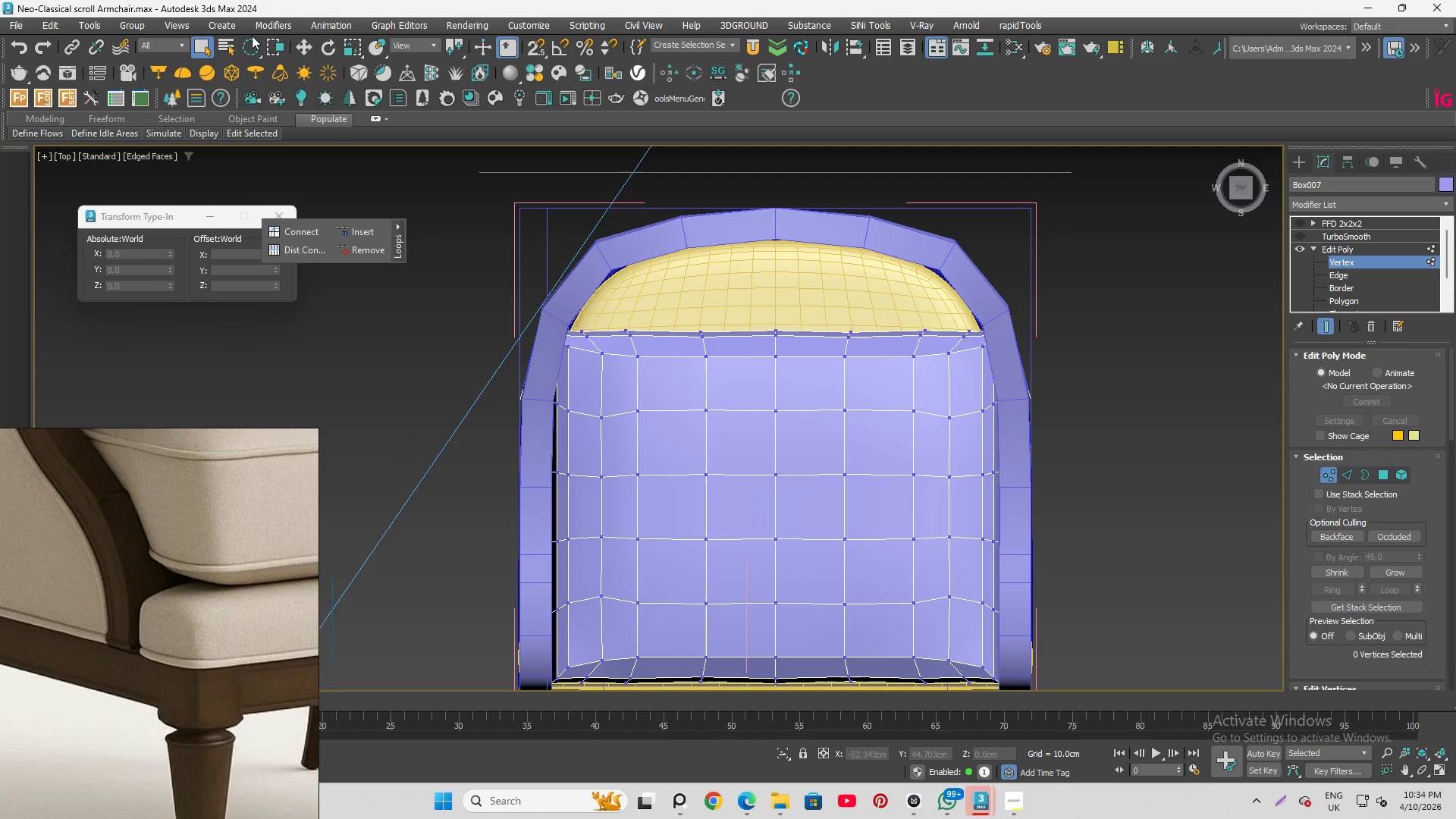 
left_click_drag(start_coordinate=[248, 39], to_coordinate=[255, 74])
 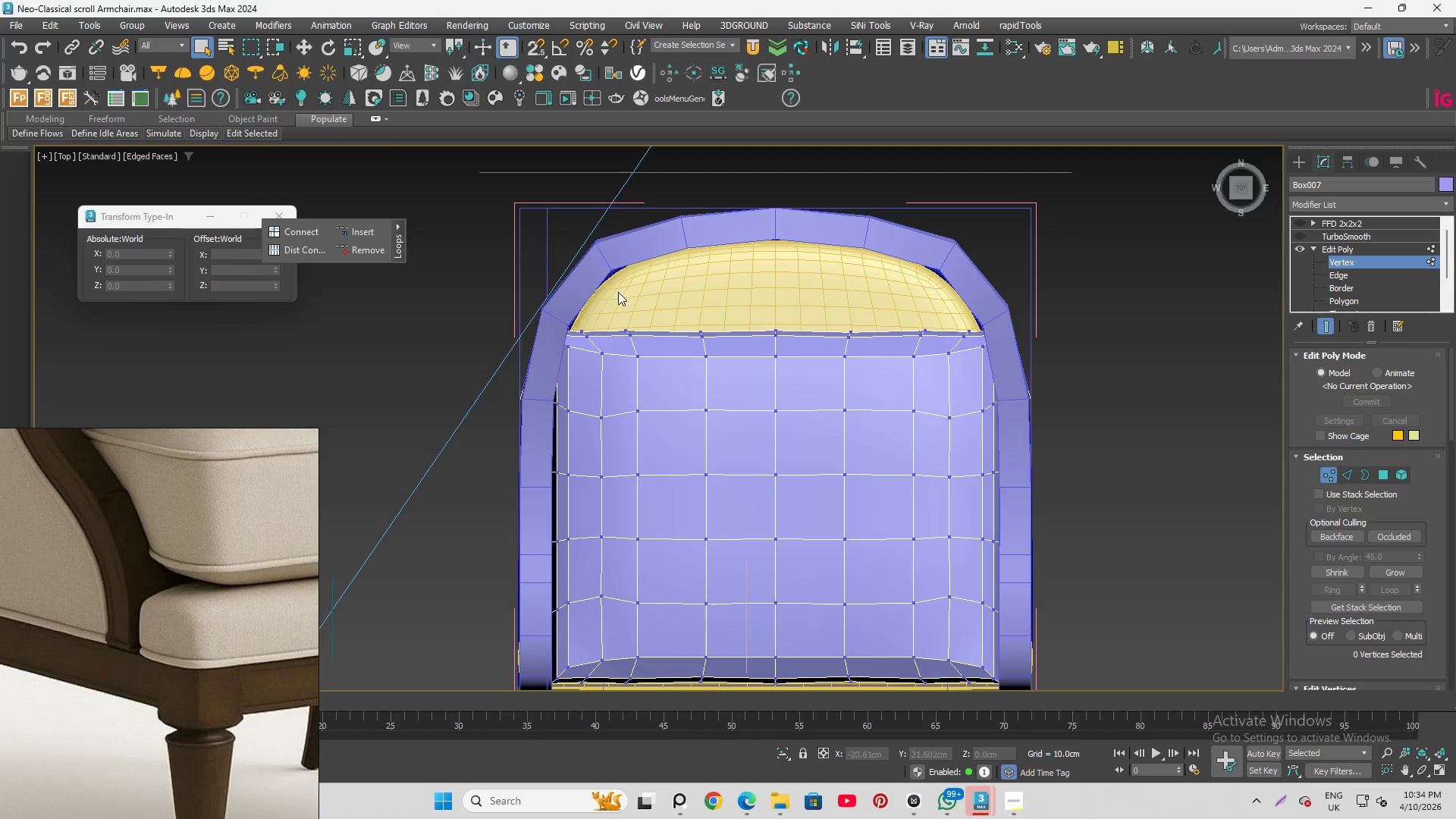 
left_click_drag(start_coordinate=[615, 285], to_coordinate=[938, 385])
 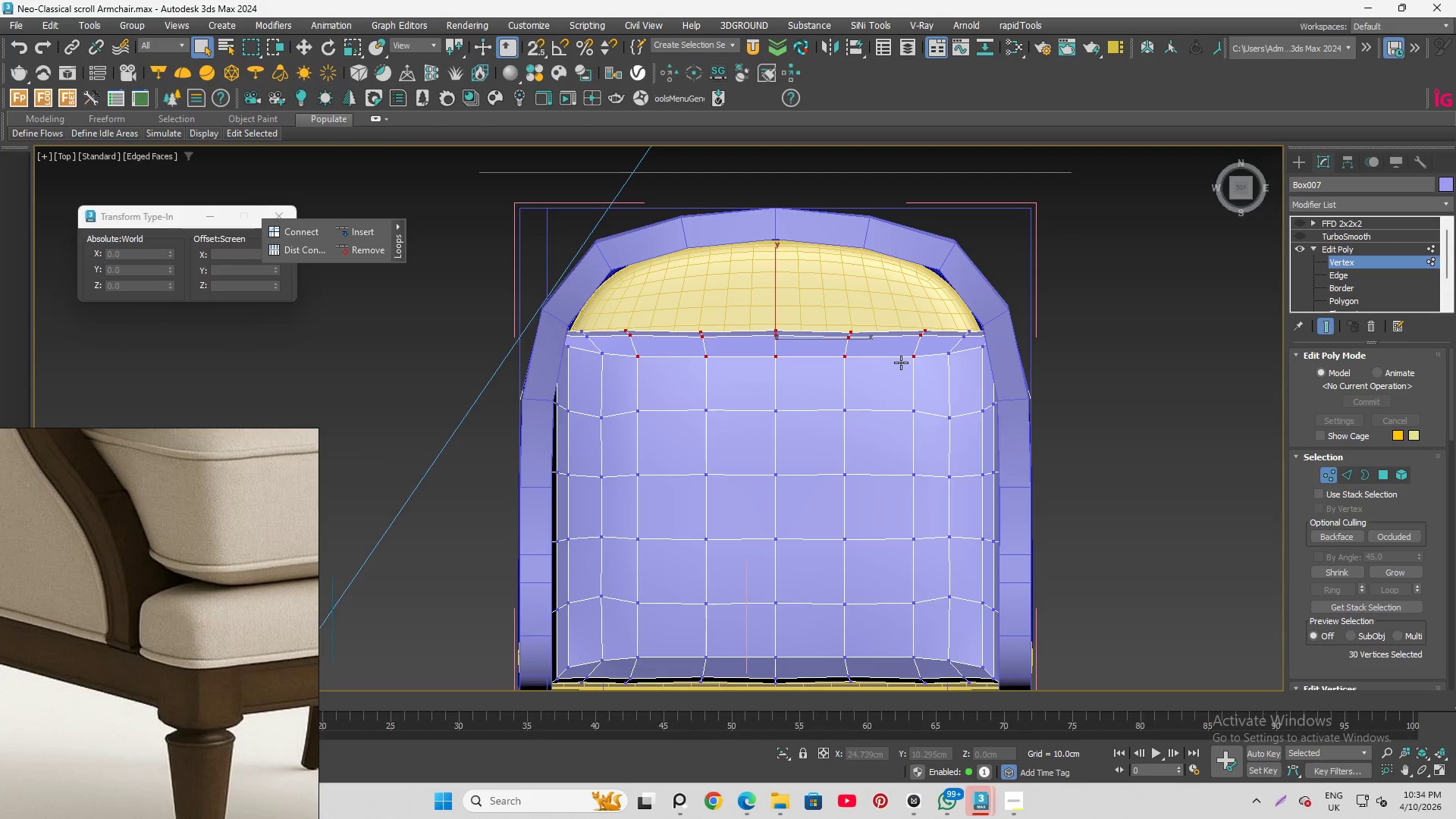 
key(W)
 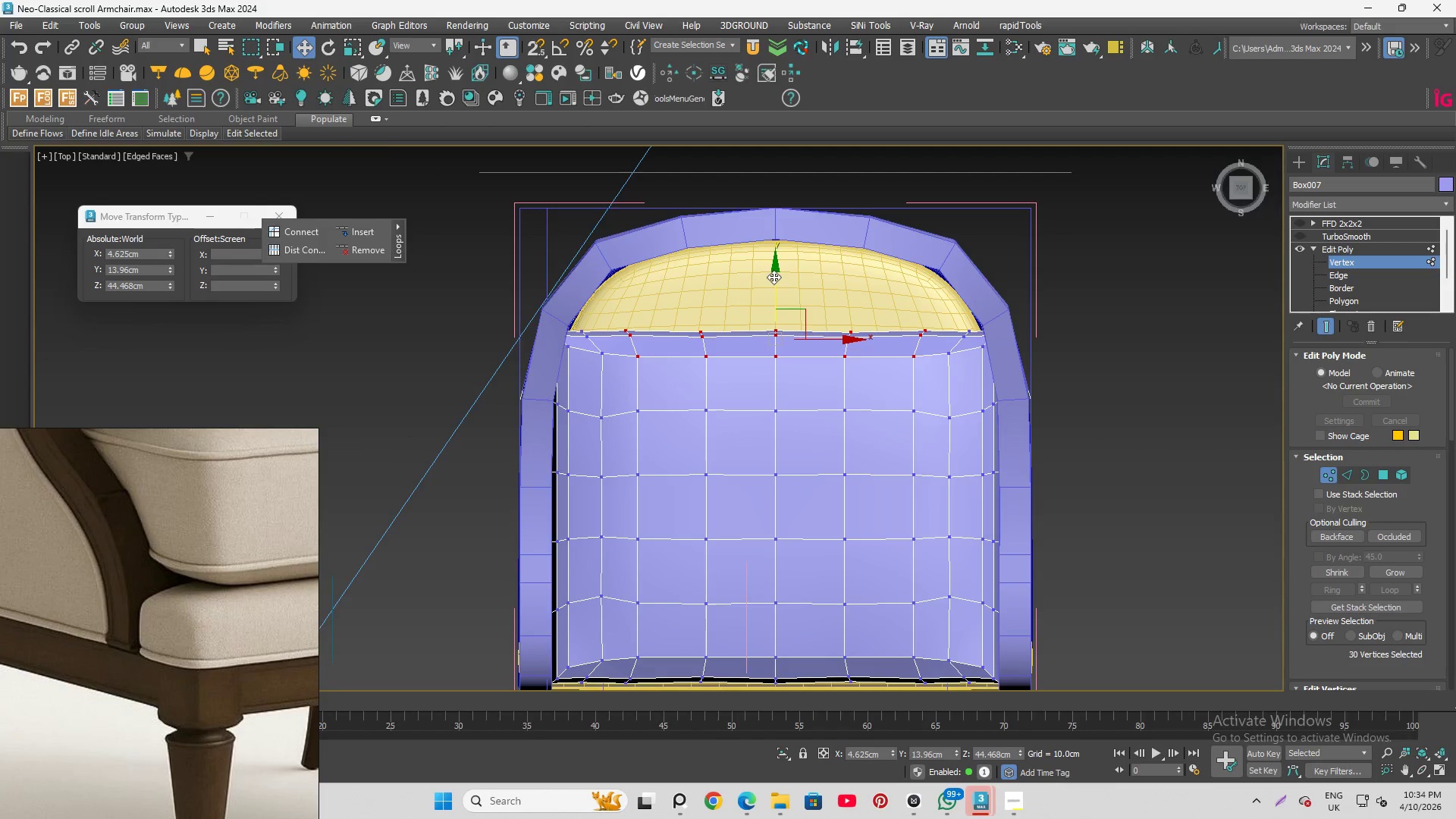 
left_click_drag(start_coordinate=[773, 277], to_coordinate=[764, 215])
 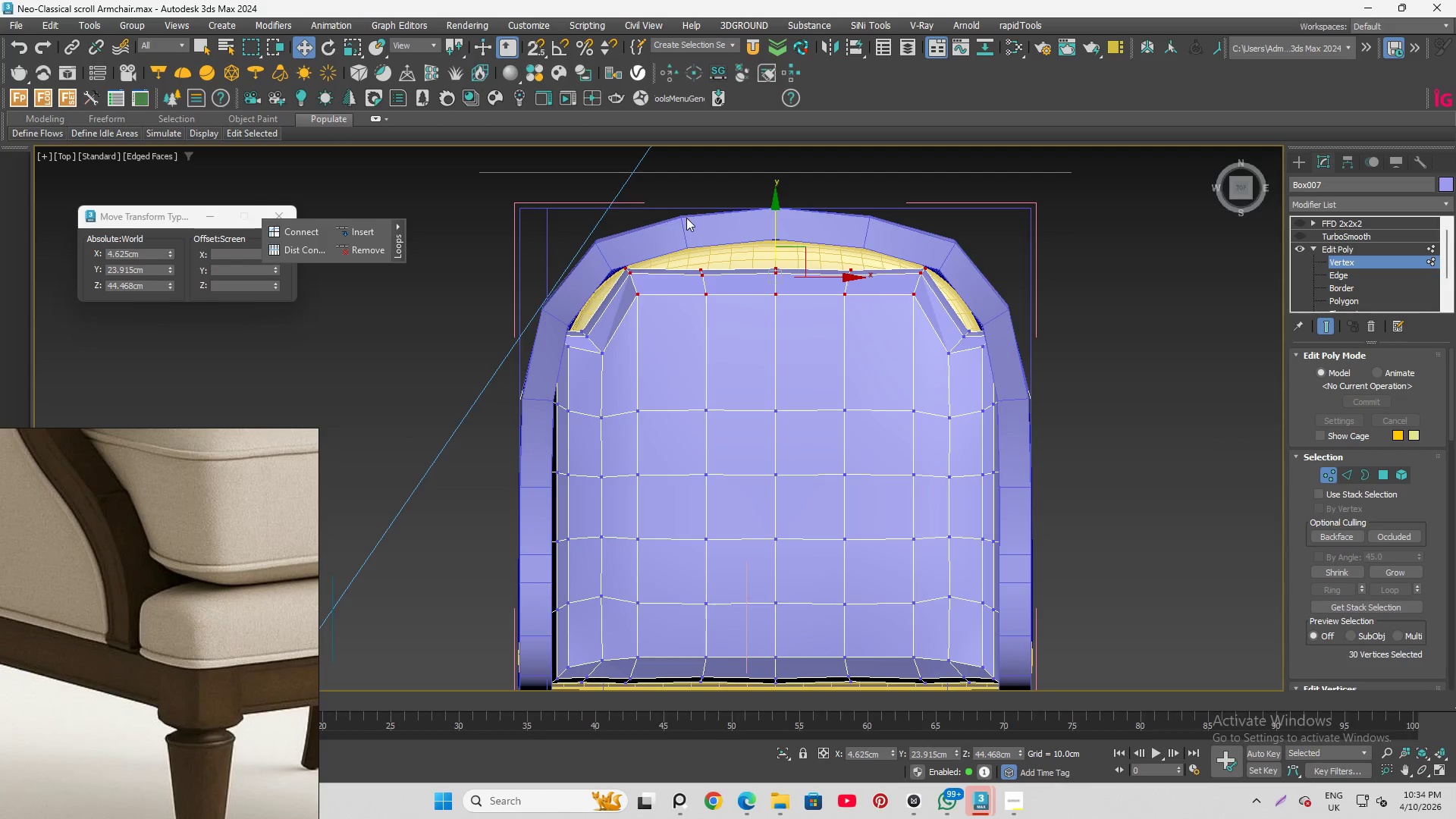 
left_click_drag(start_coordinate=[686, 218], to_coordinate=[865, 350])
 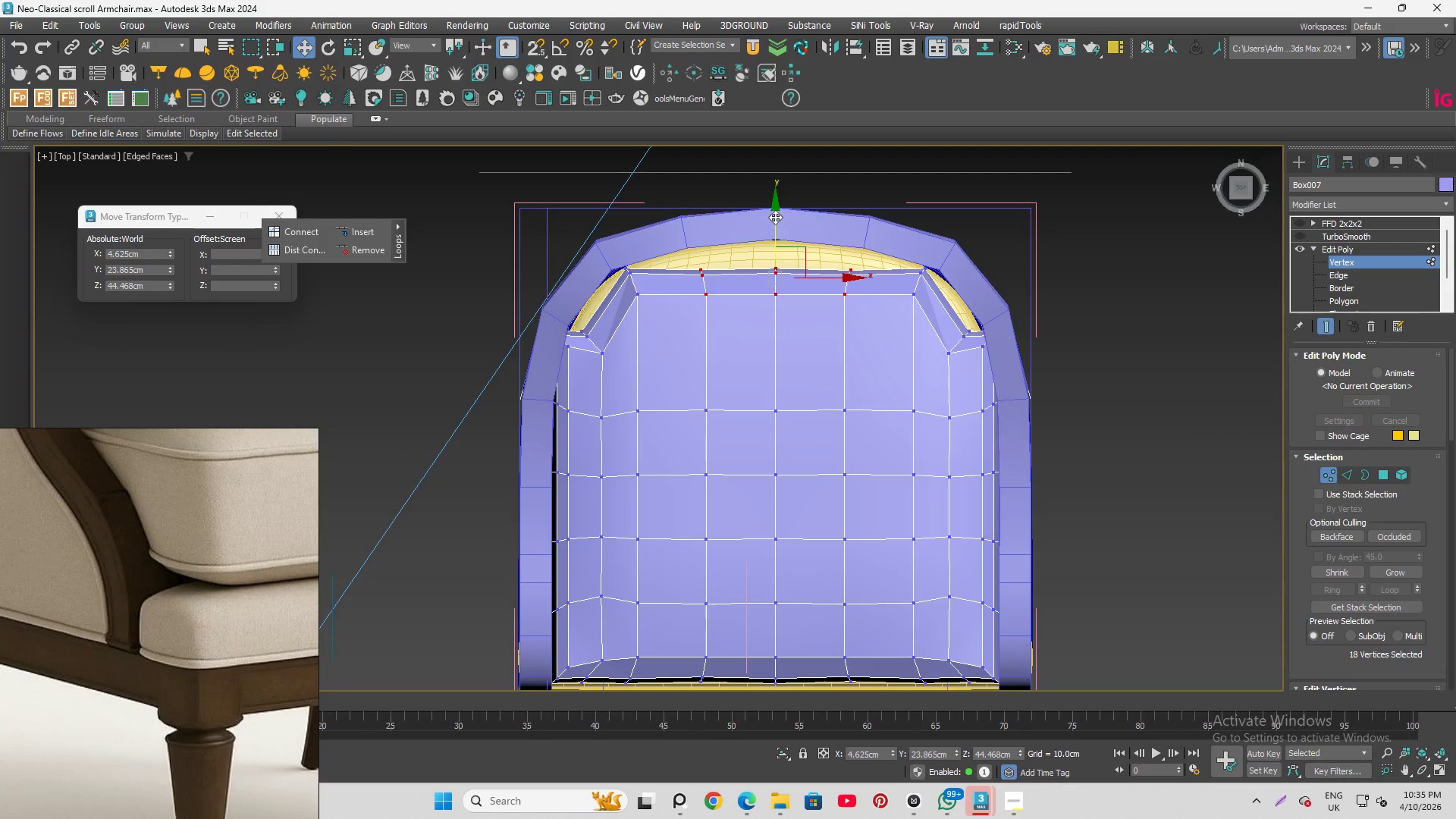 
left_click_drag(start_coordinate=[776, 217], to_coordinate=[771, 193])
 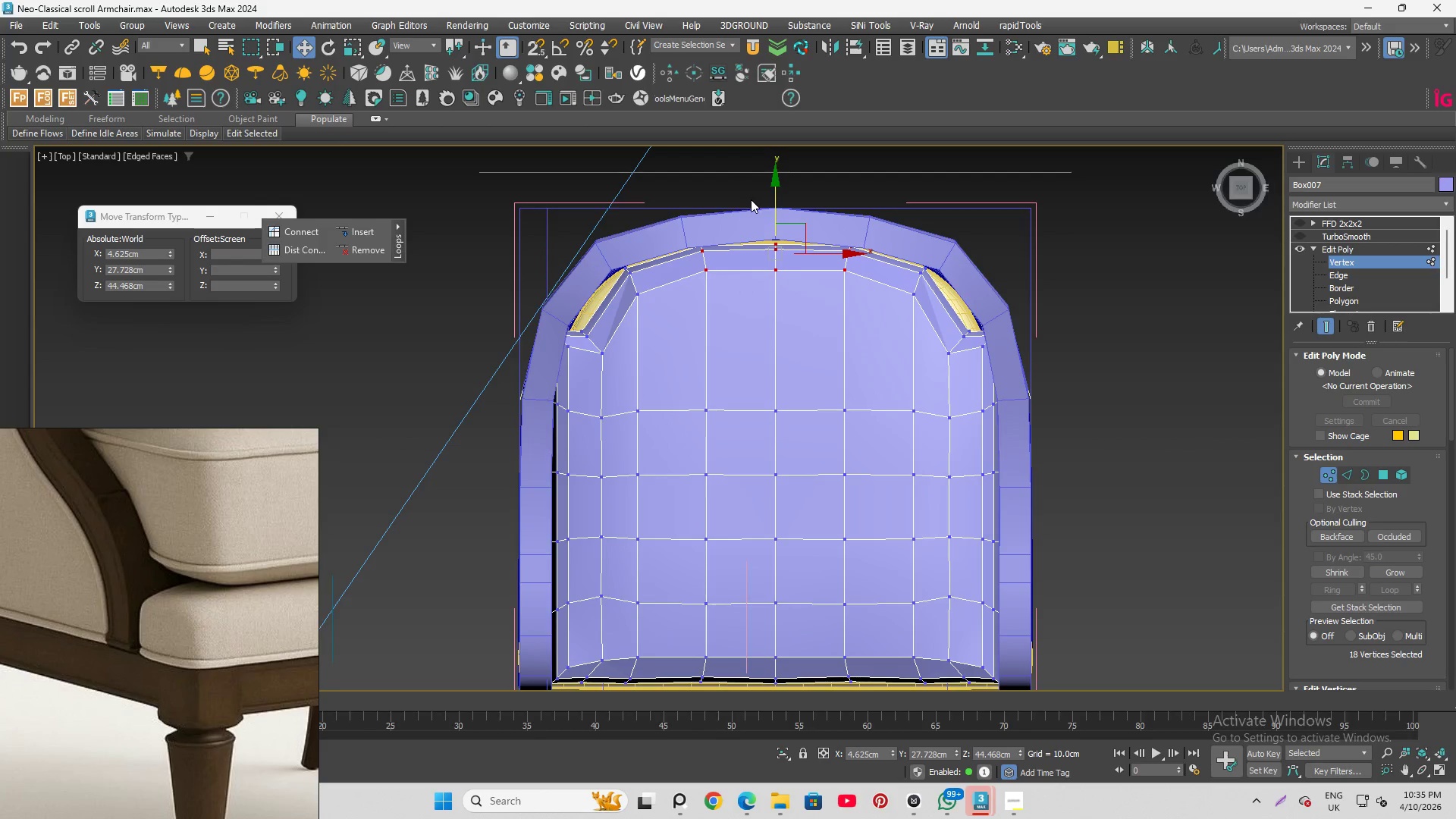 
left_click_drag(start_coordinate=[751, 199], to_coordinate=[810, 318])
 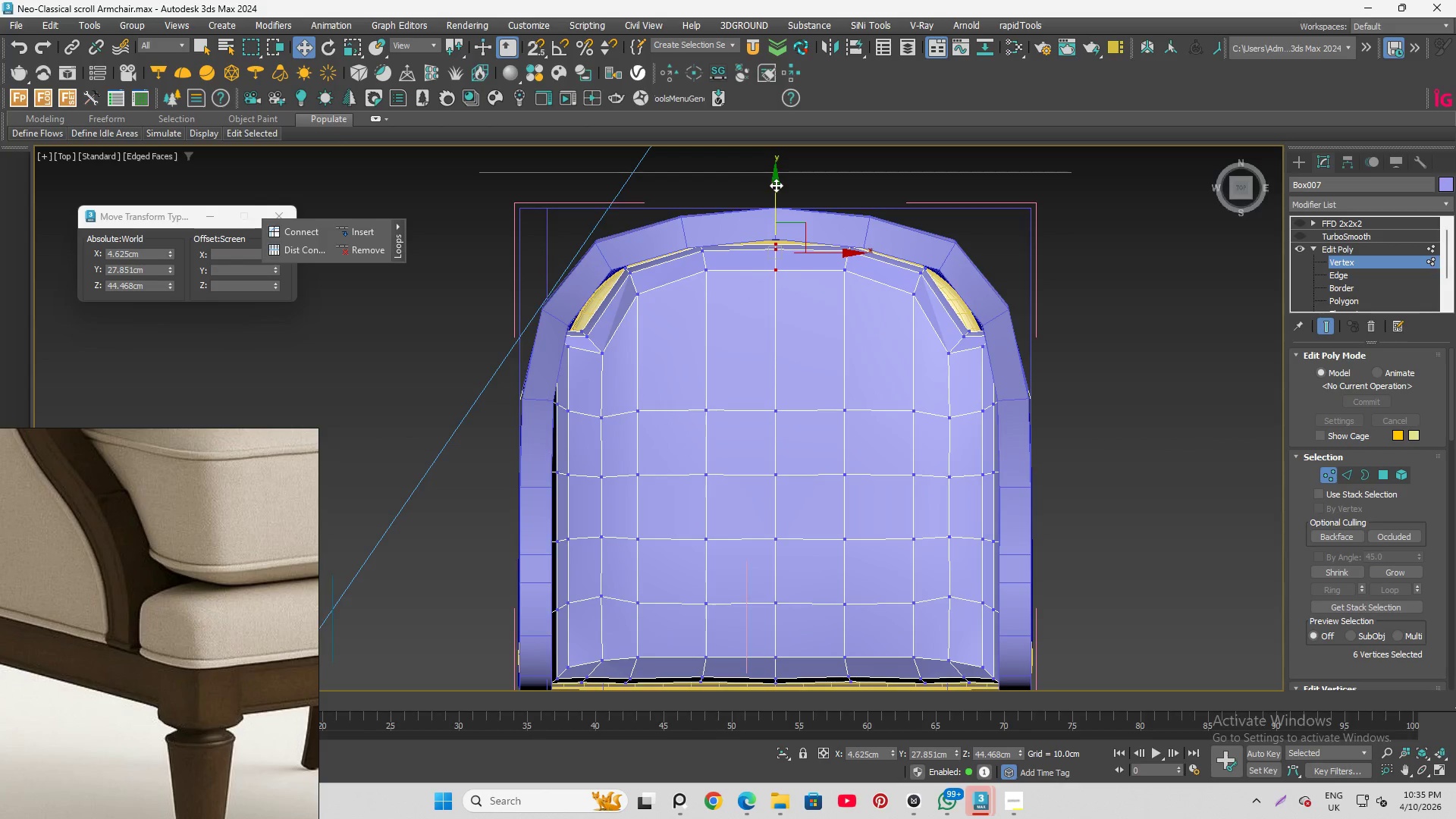 
left_click_drag(start_coordinate=[777, 186], to_coordinate=[777, 181])
 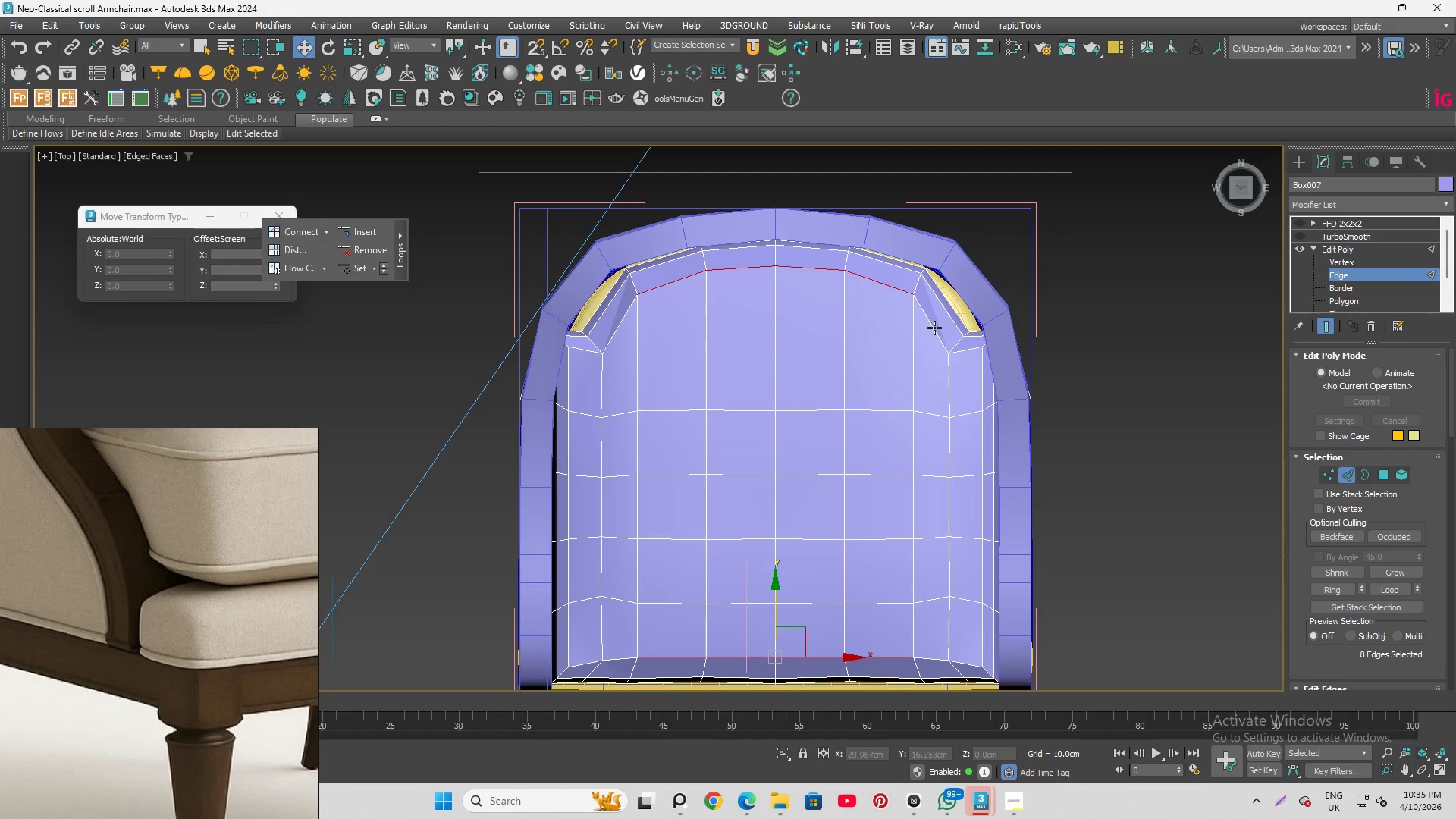 
double_click([957, 340])
 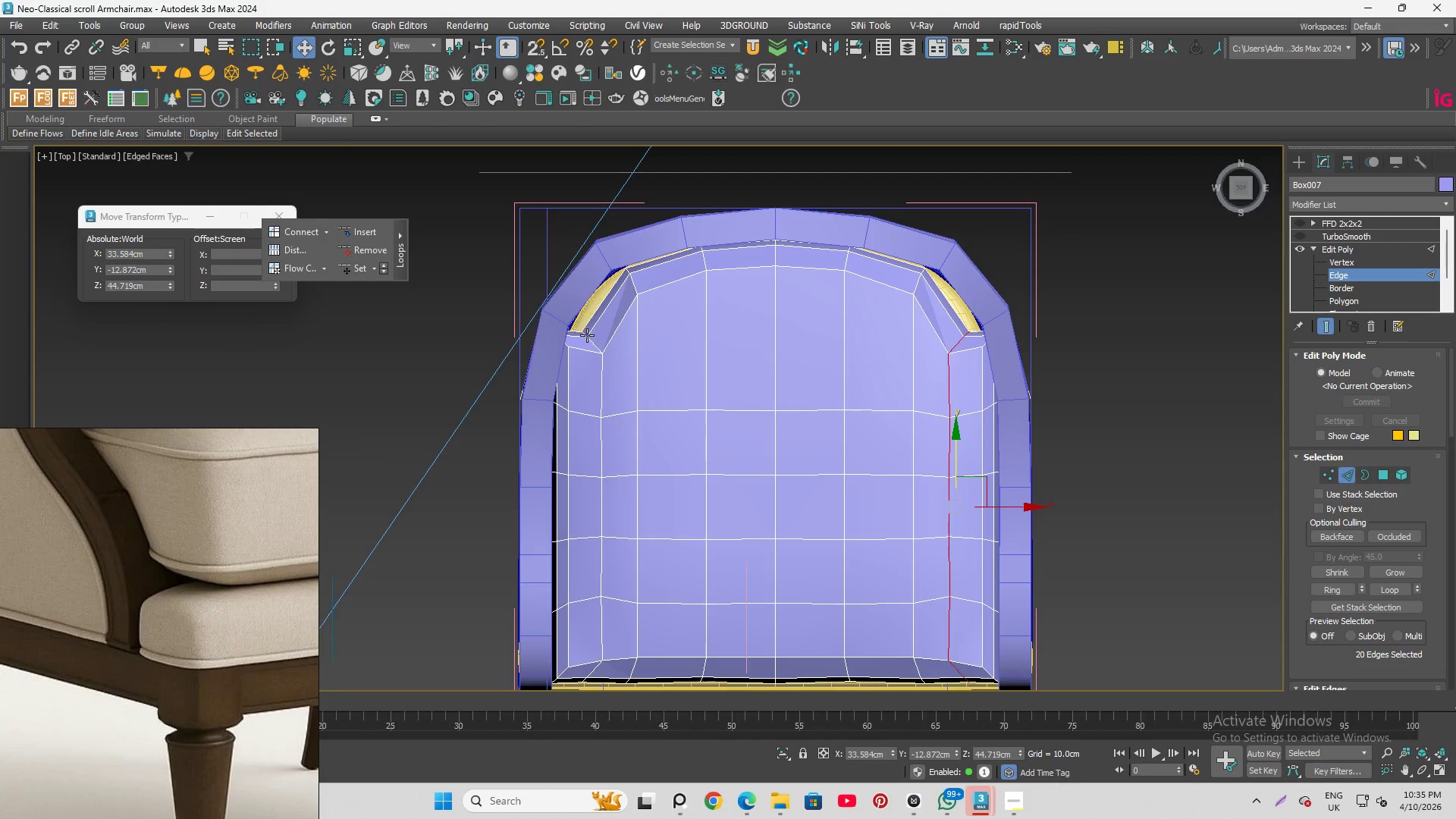 
hold_key(key=ControlLeft, duration=1.05)
left_click([595, 337])
 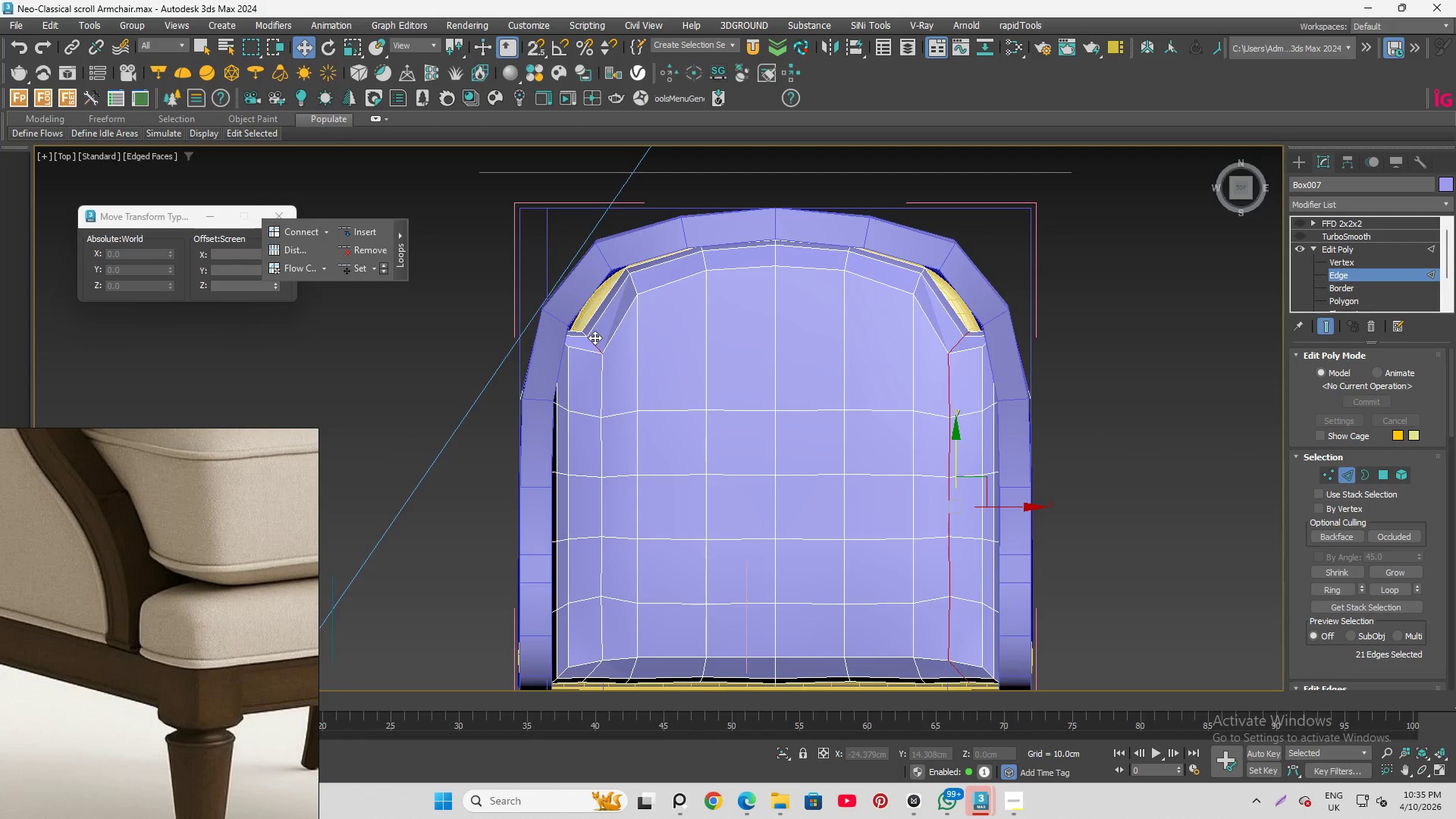 
double_click([595, 337])
 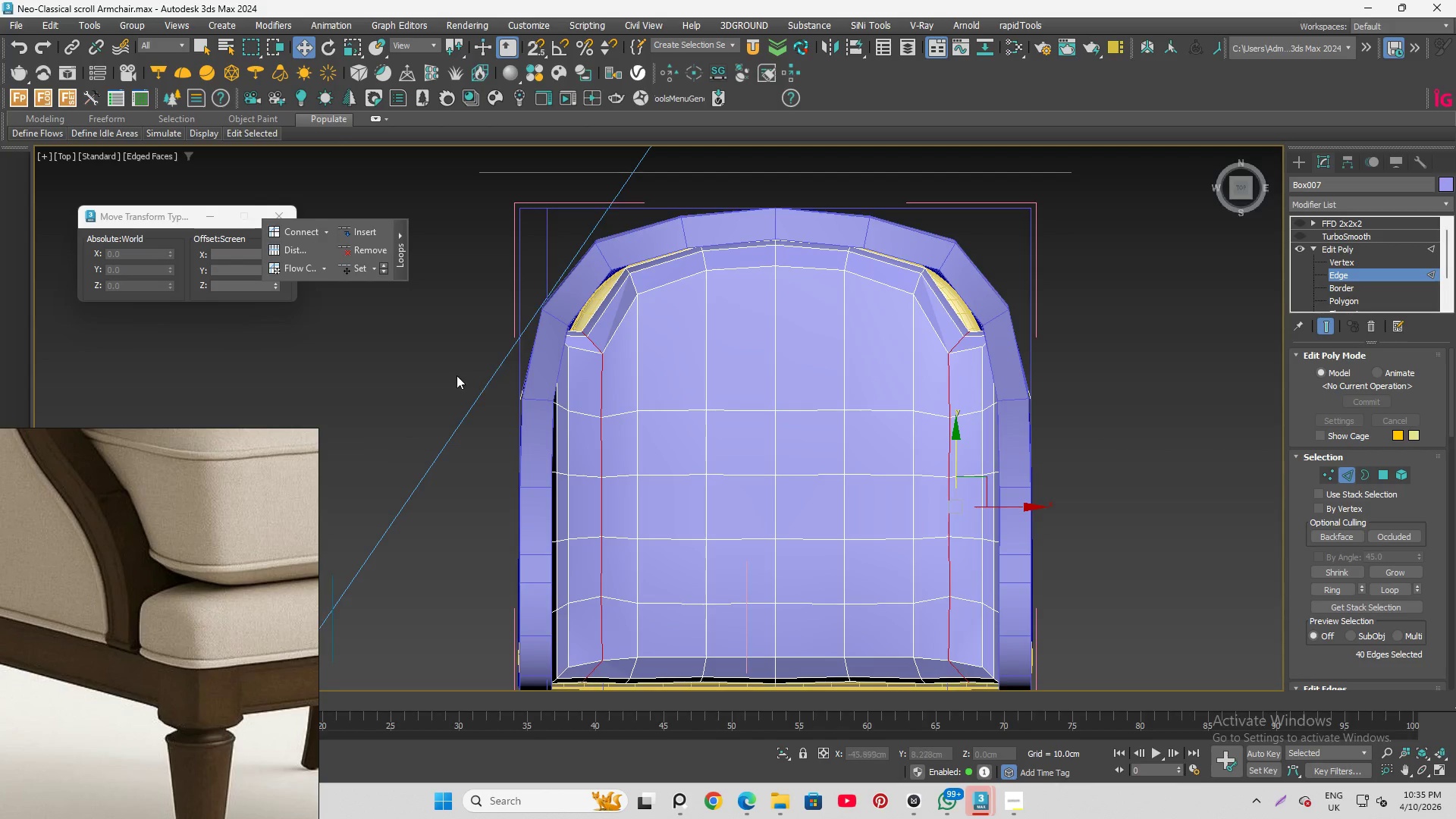 
hold_key(key=AltLeft, duration=1.5)
left_click_drag(start_coordinate=[453, 375], to_coordinate=[1172, 789])
 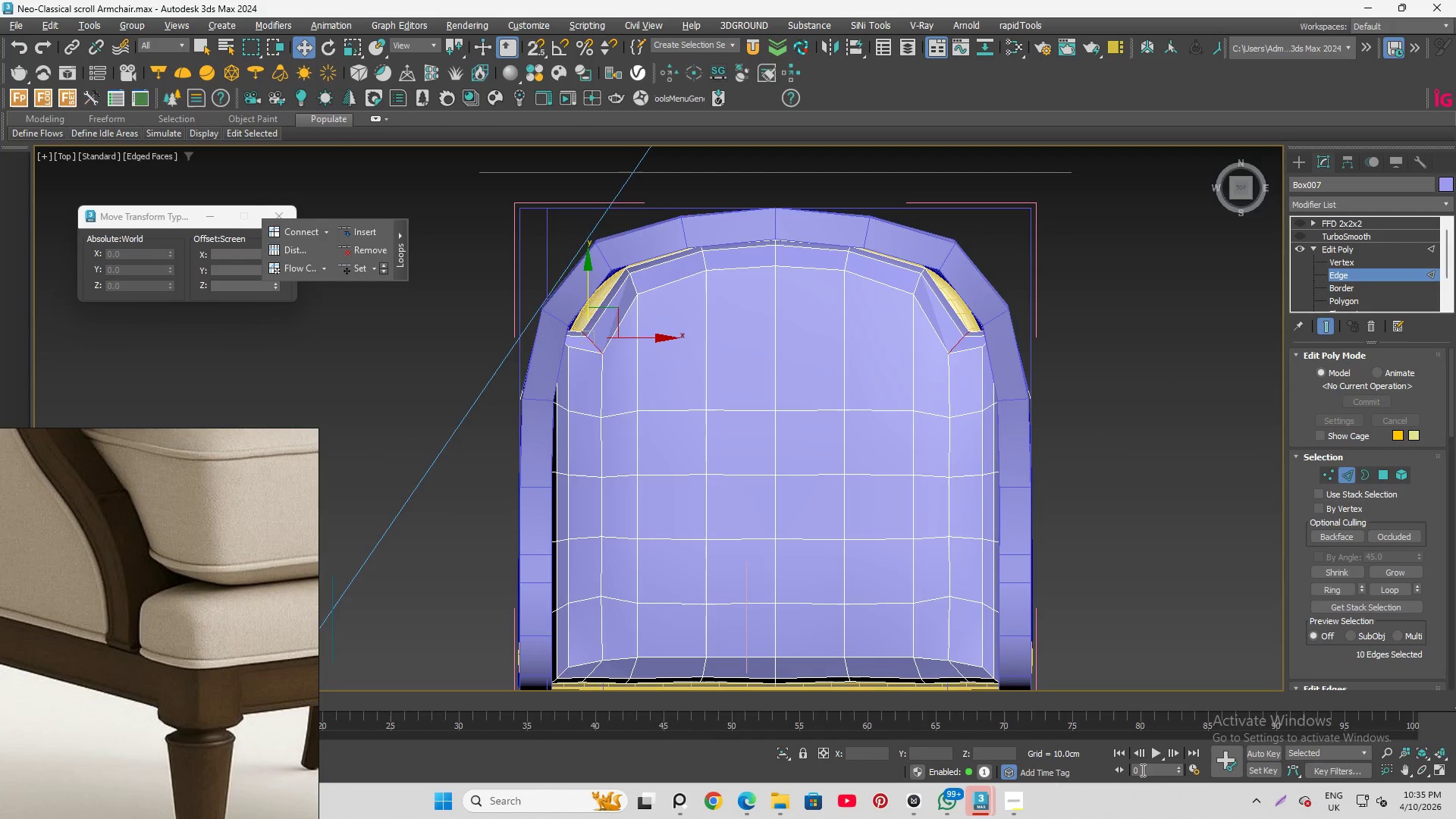 
key(Alt+AltLeft)
 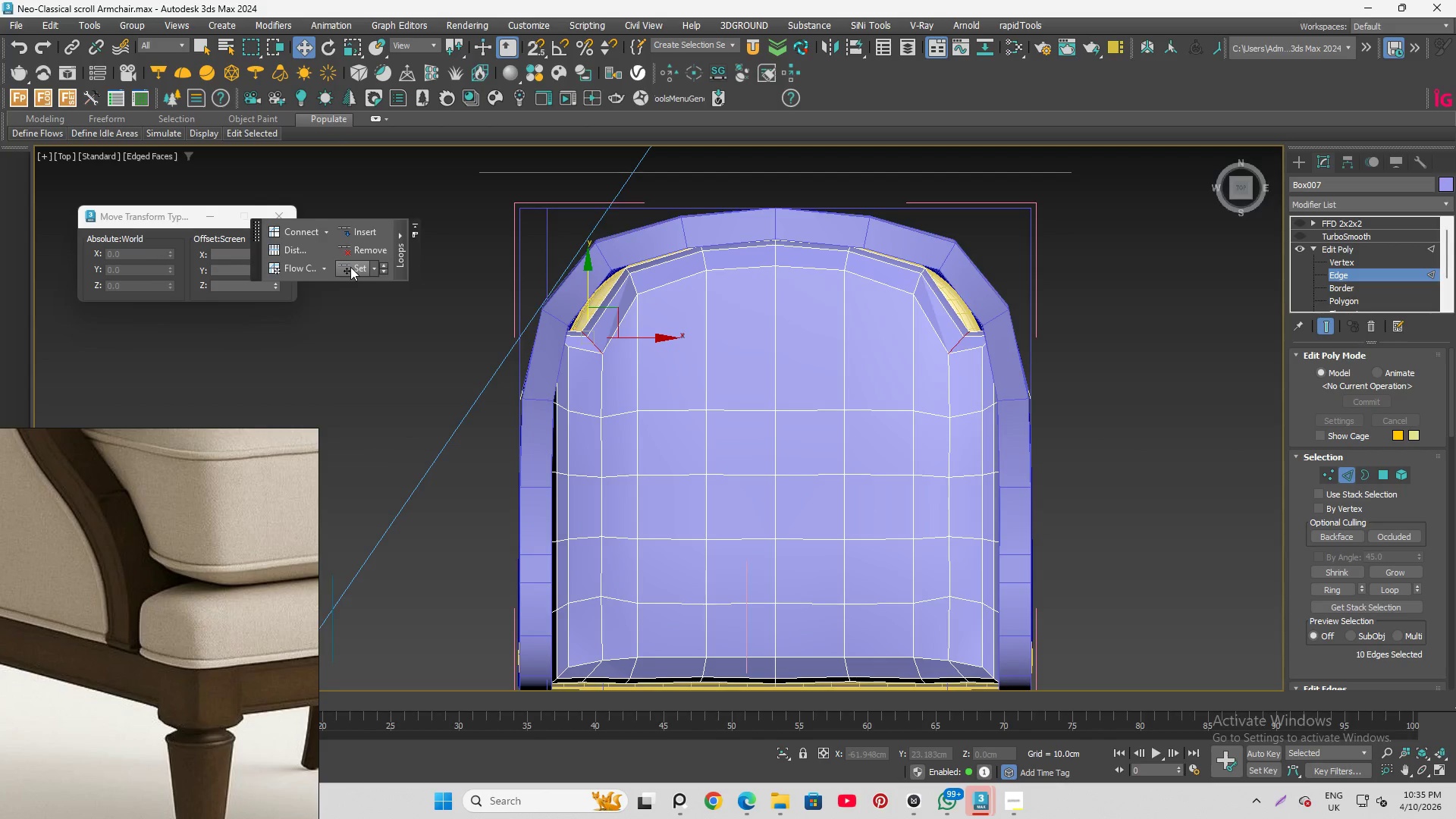 
left_click([350, 267])
 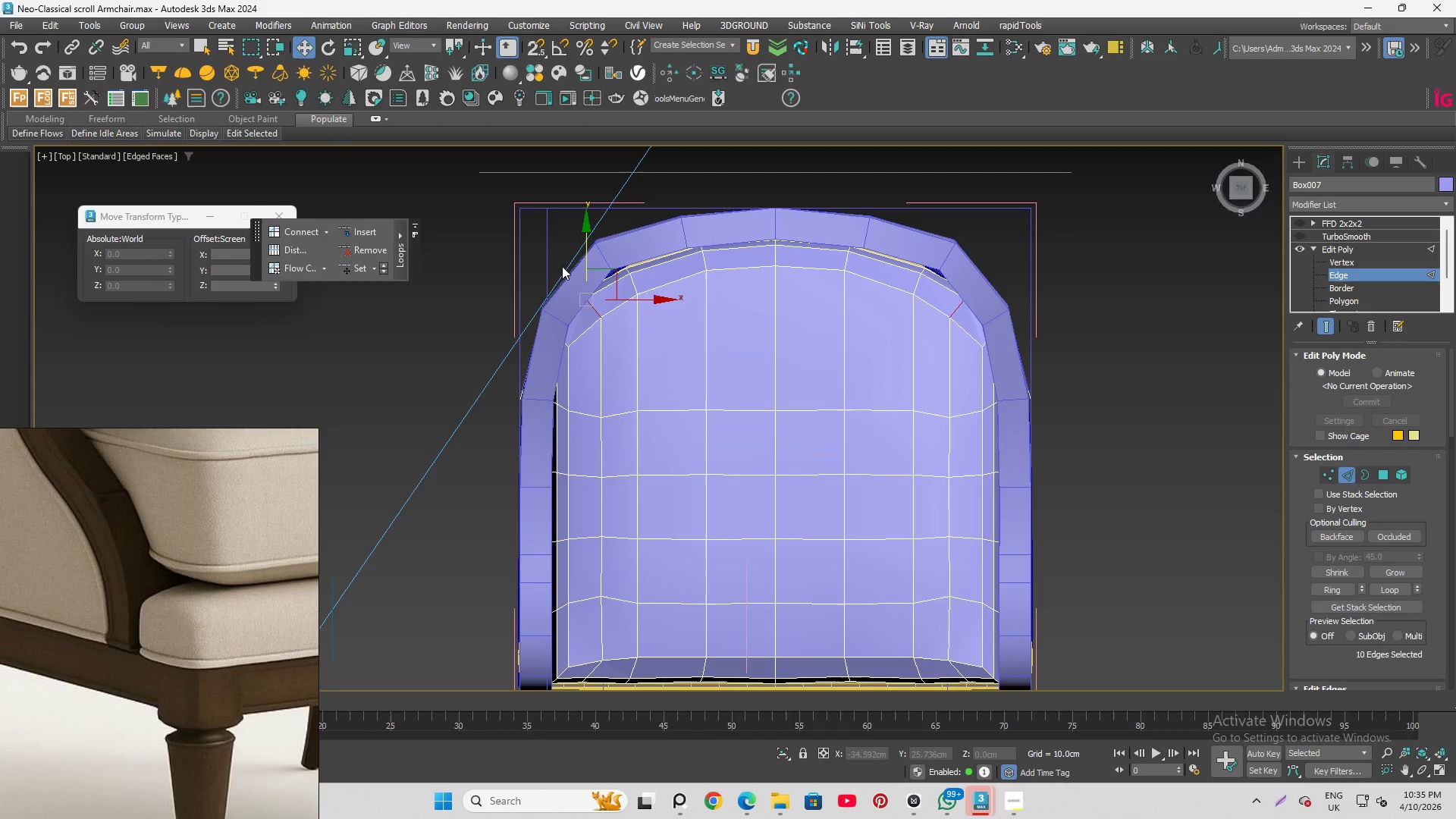 
hold_key(key=AltLeft, duration=1.19)
 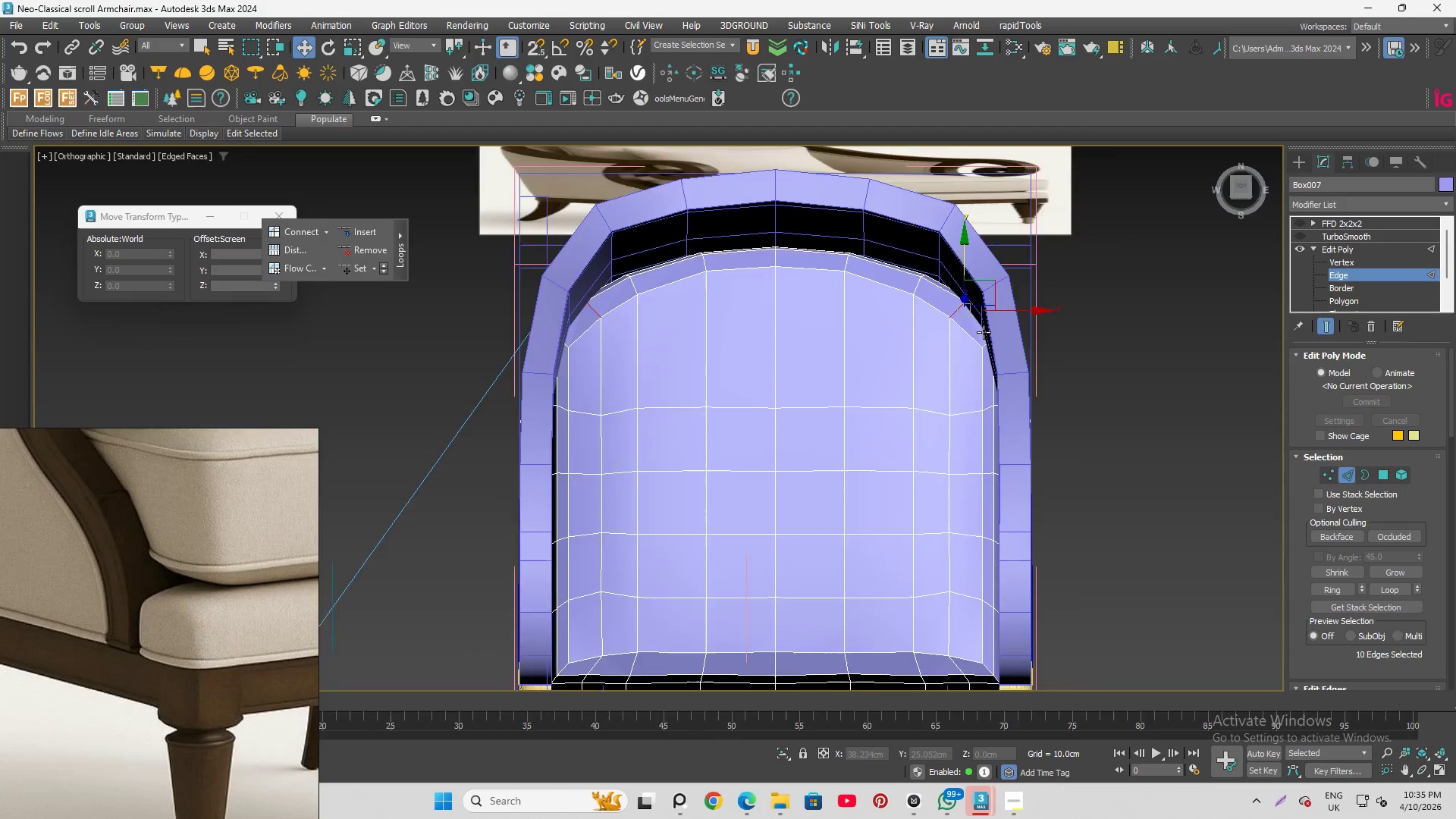 
scroll: coordinate [981, 340], scroll_direction: up, amount: 2.0
 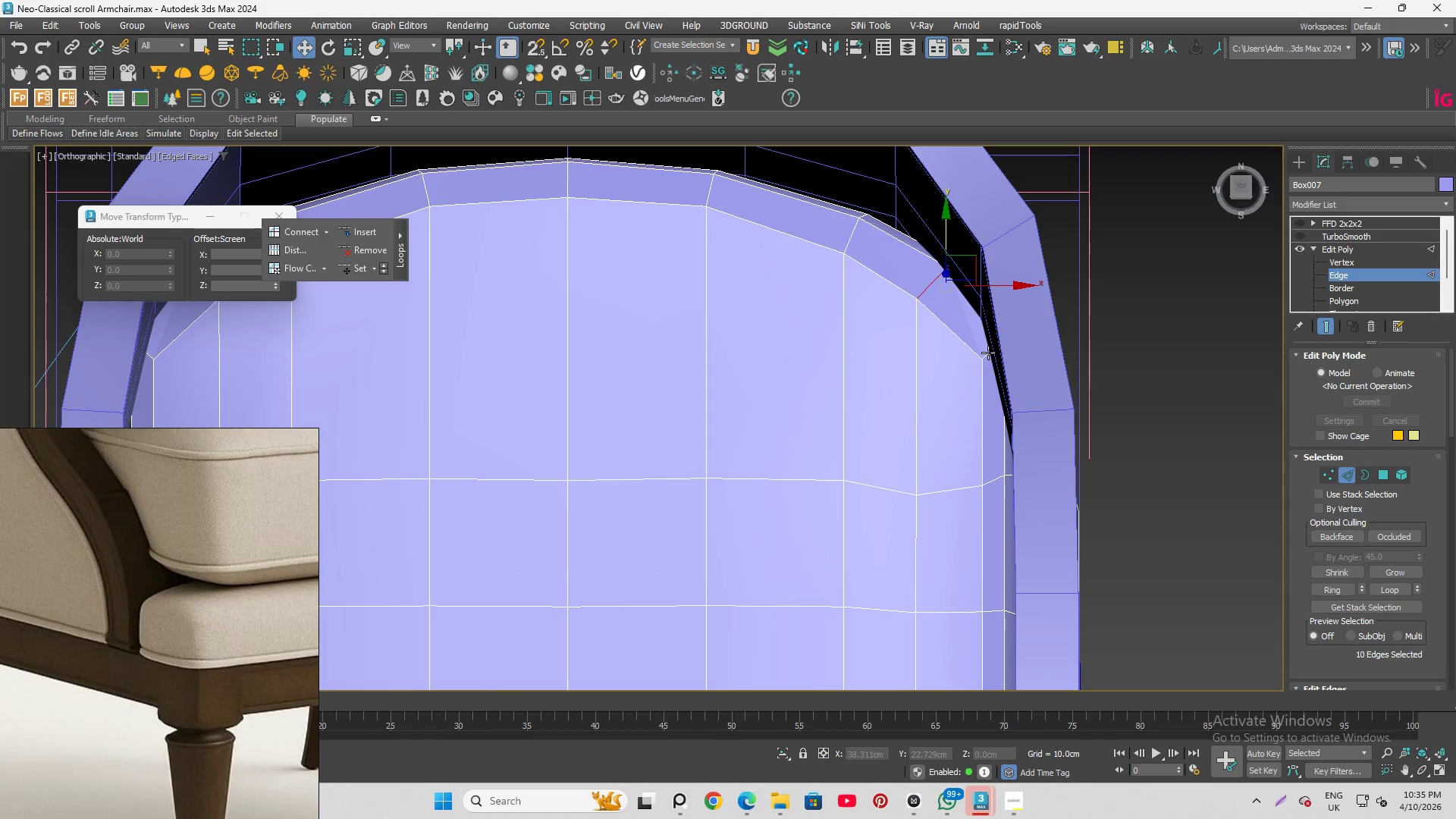 
key(Alt+Q)
 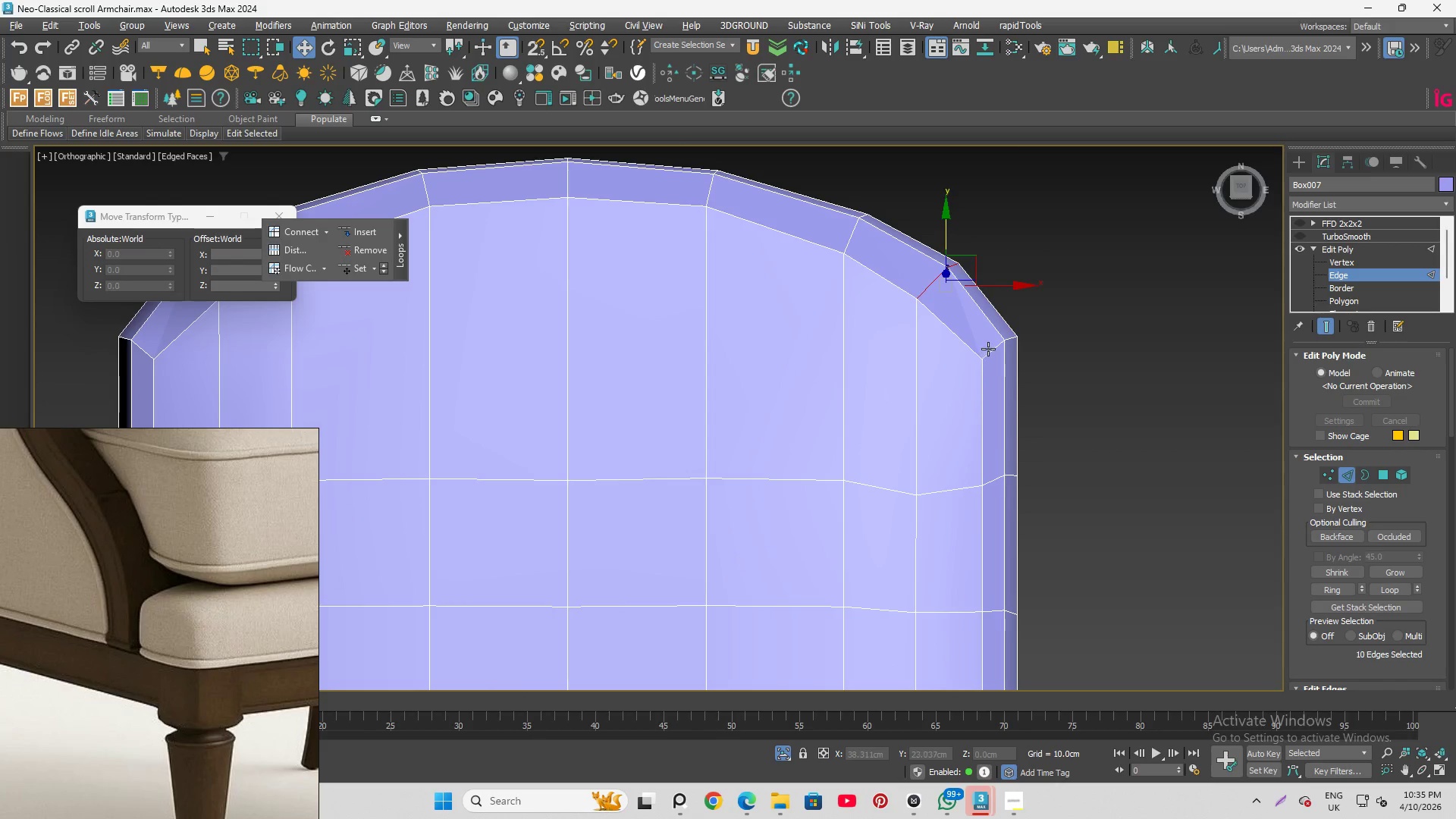 
double_click([988, 349])
 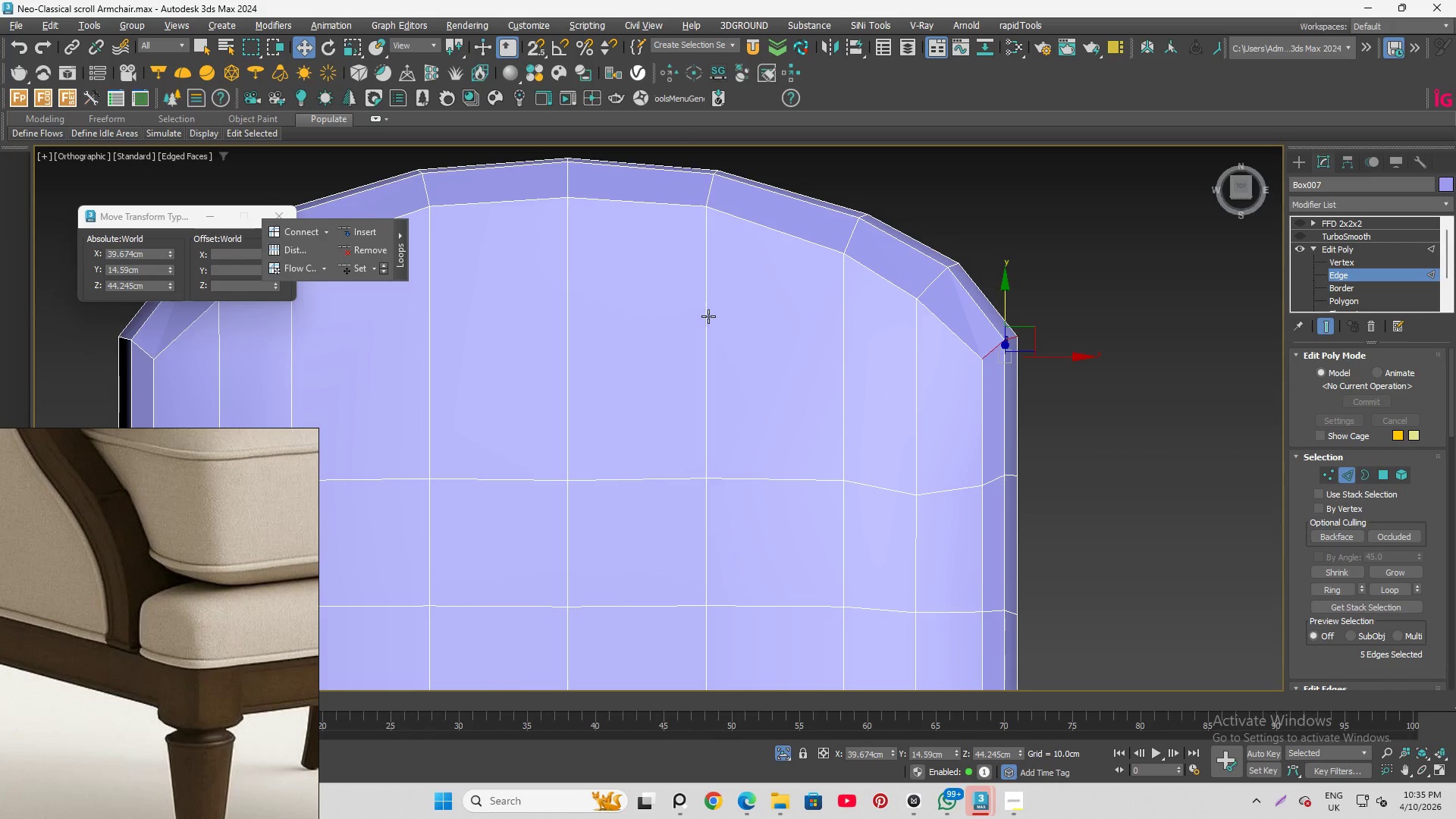 
scroll: coordinate [793, 338], scroll_direction: down, amount: 2.0
 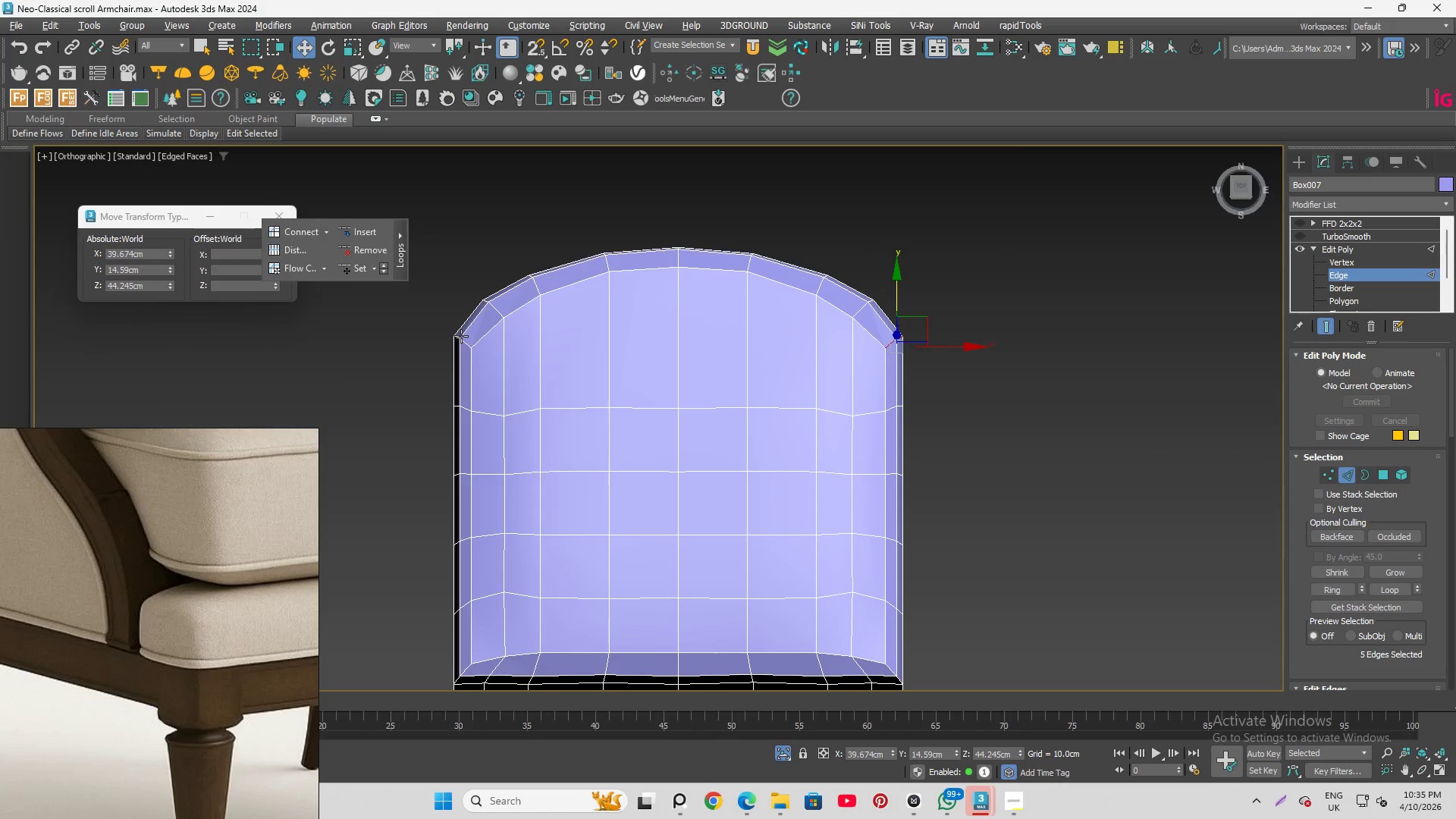 
hold_key(key=ControlLeft, duration=0.78)
double_click([463, 340])
 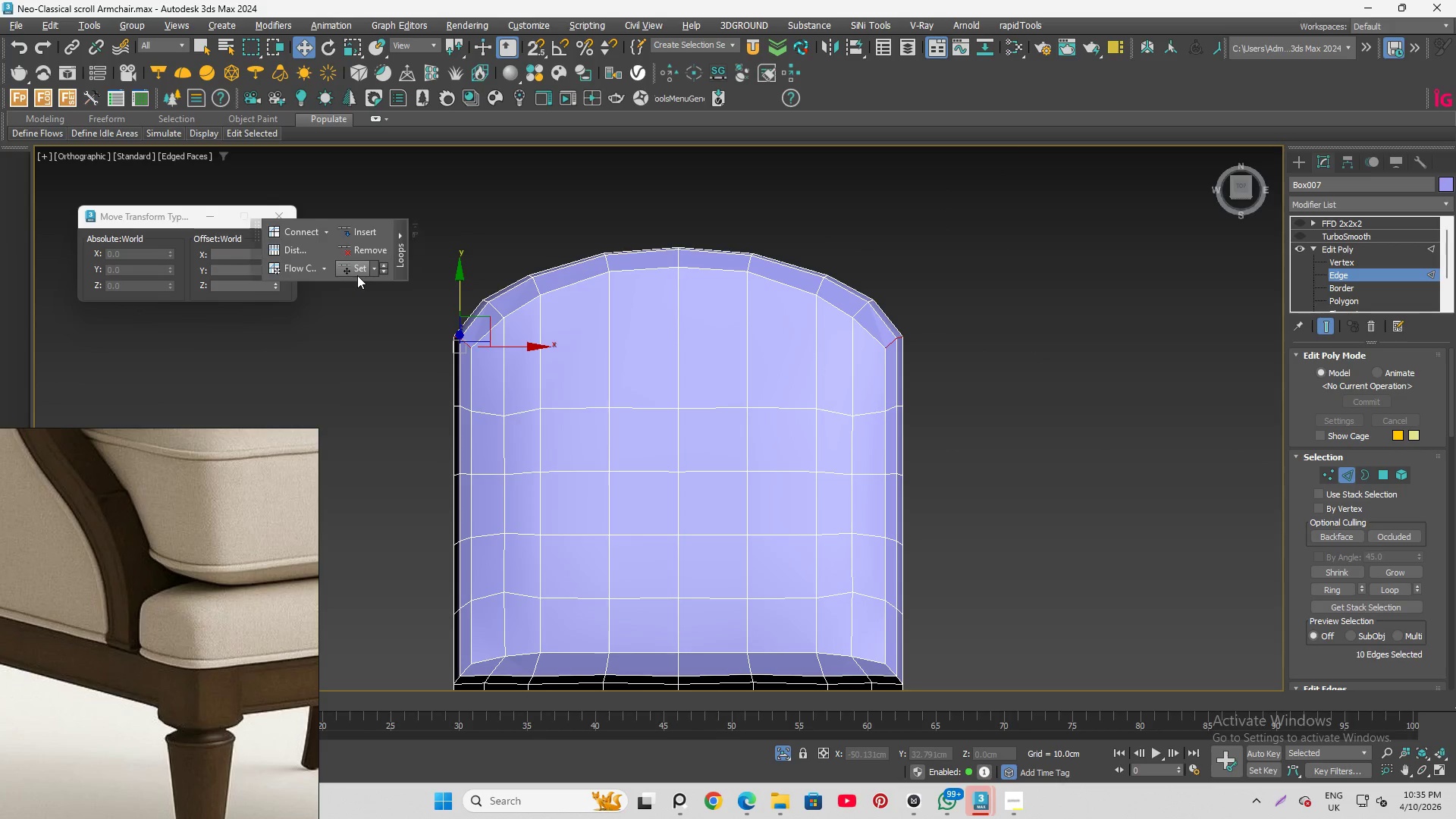 
left_click([351, 265])
 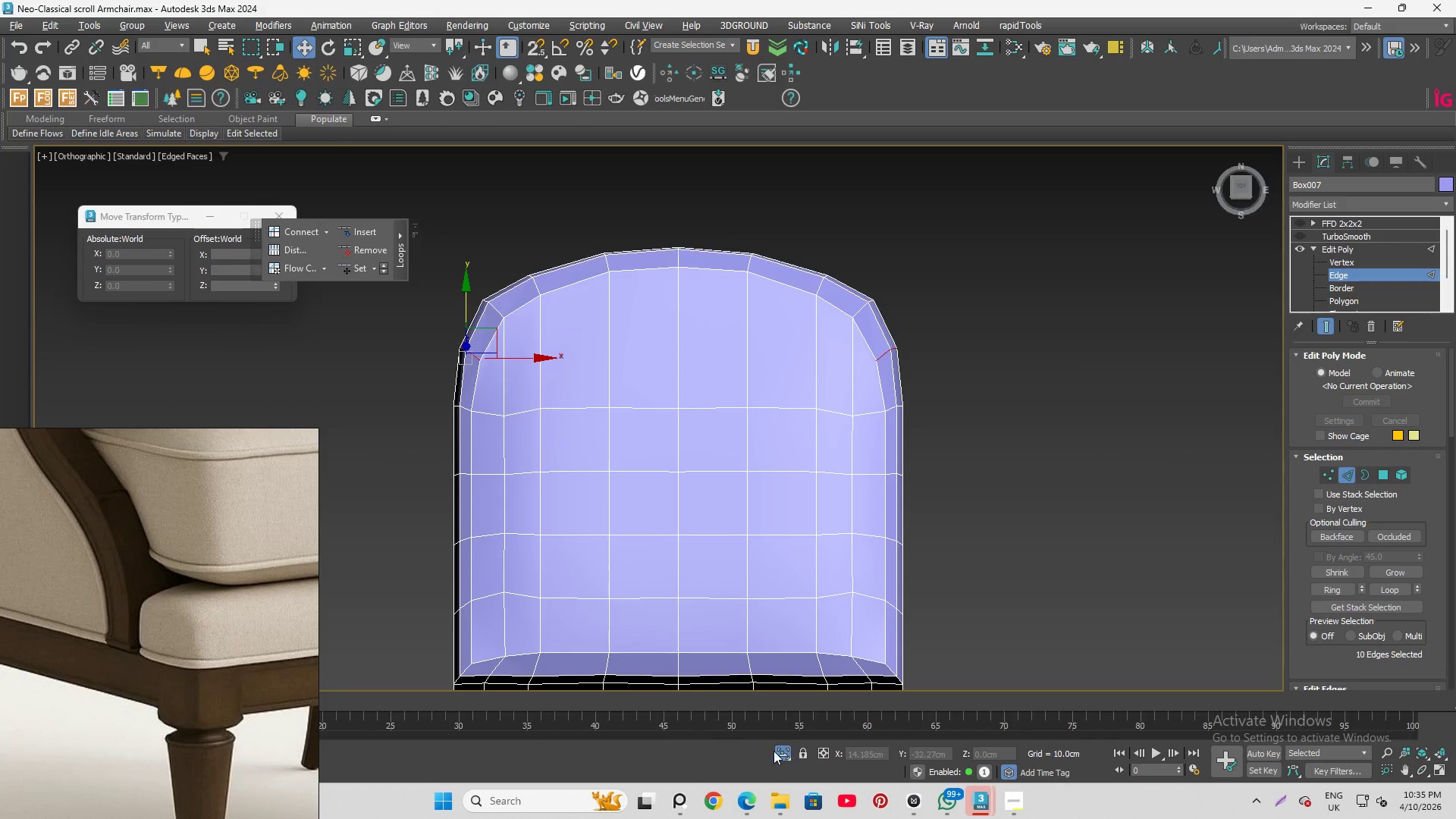 
left_click([786, 753])
 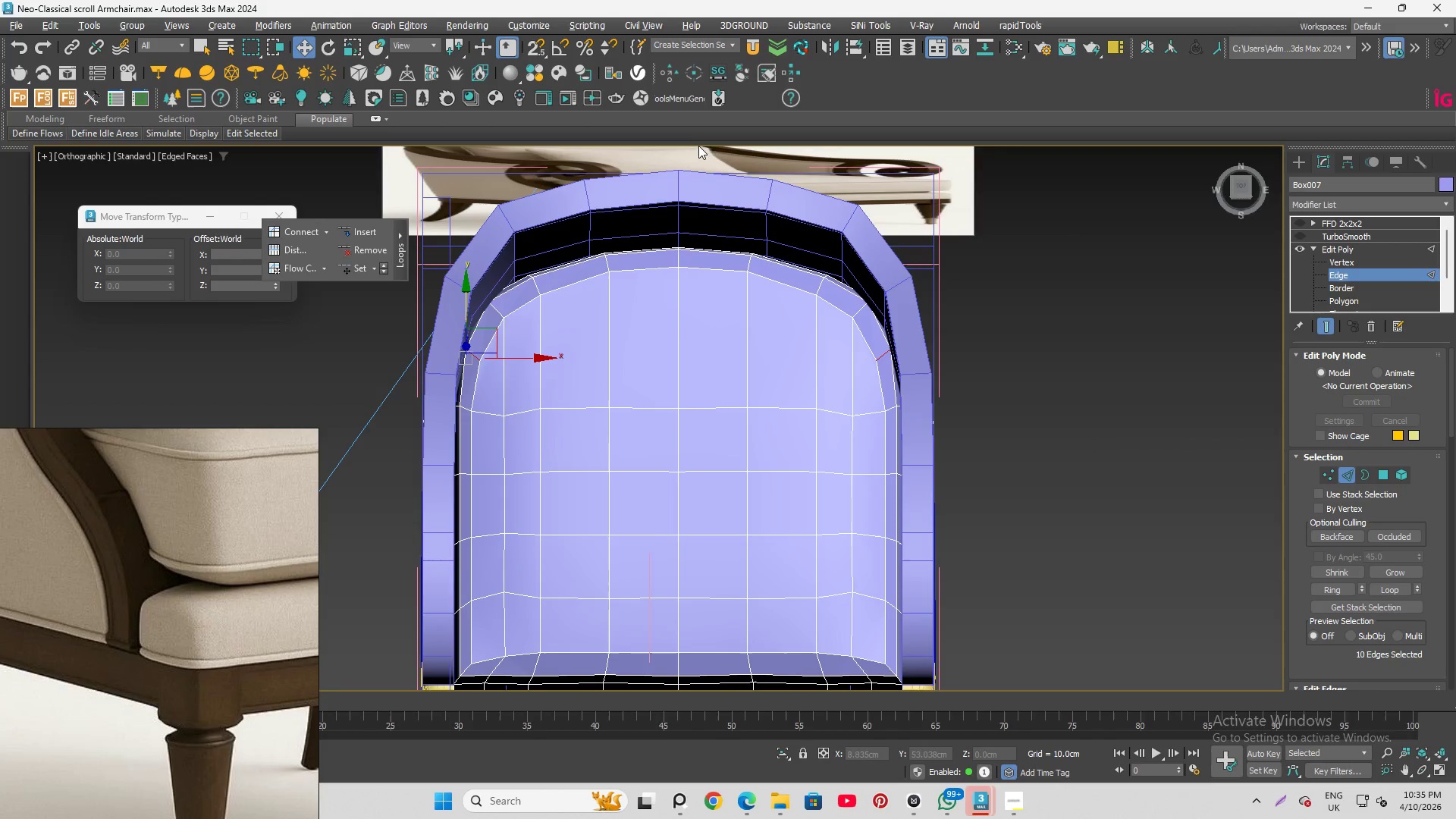 
hold_key(key=AltLeft, duration=1.5)
 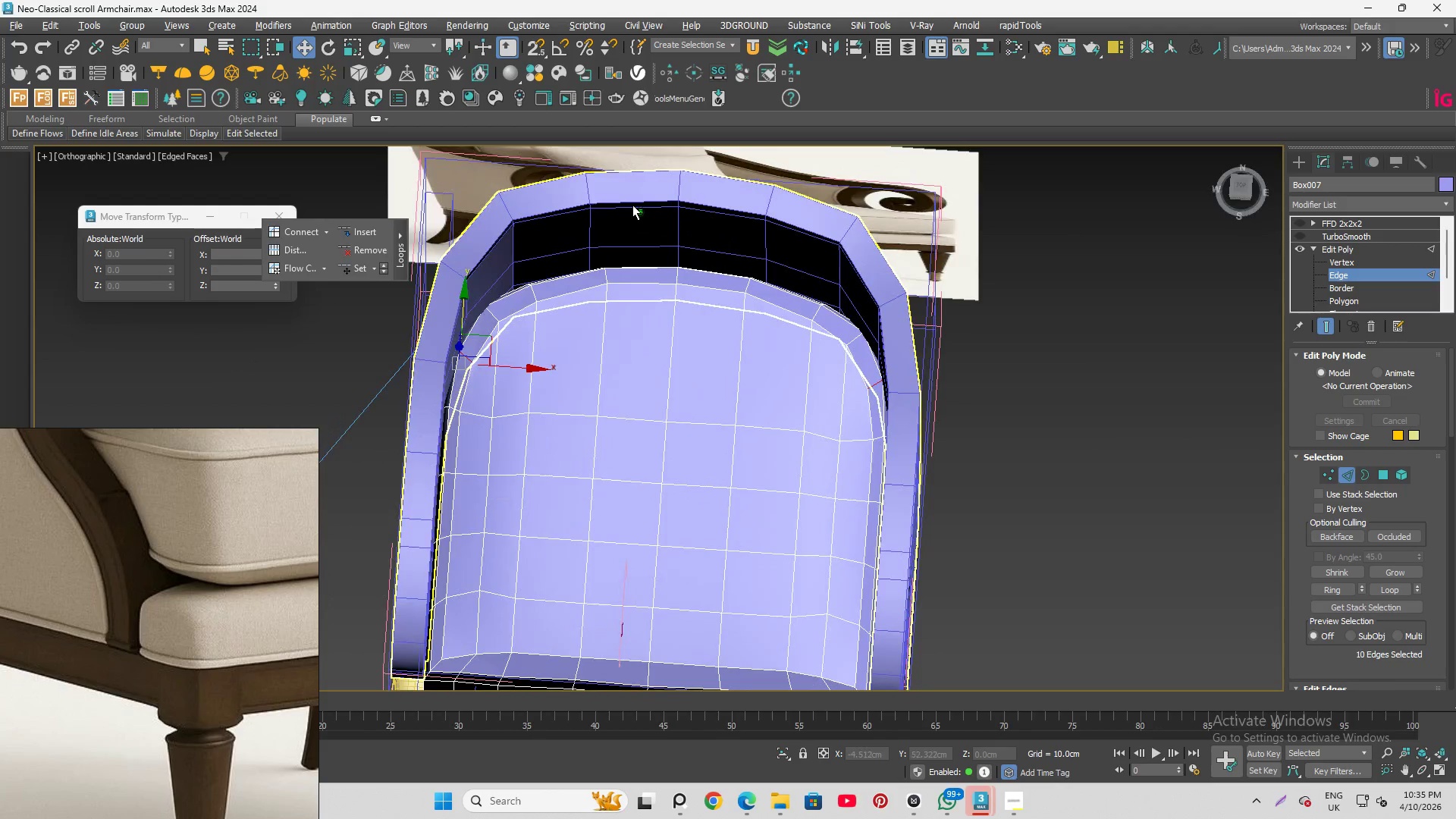 
hold_key(key=AltLeft, duration=0.81)
 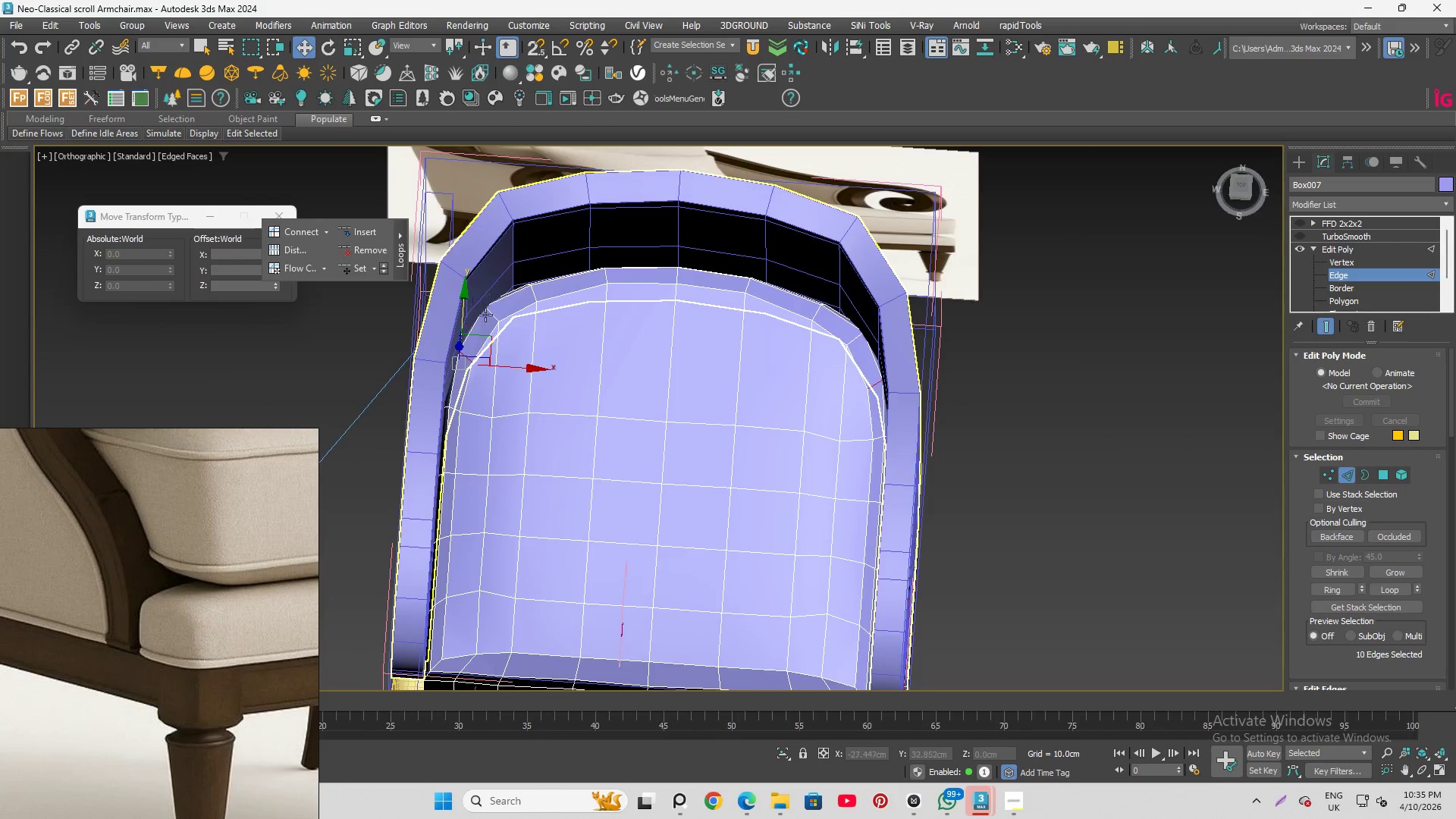 
scroll: coordinate [498, 318], scroll_direction: up, amount: 2.0
 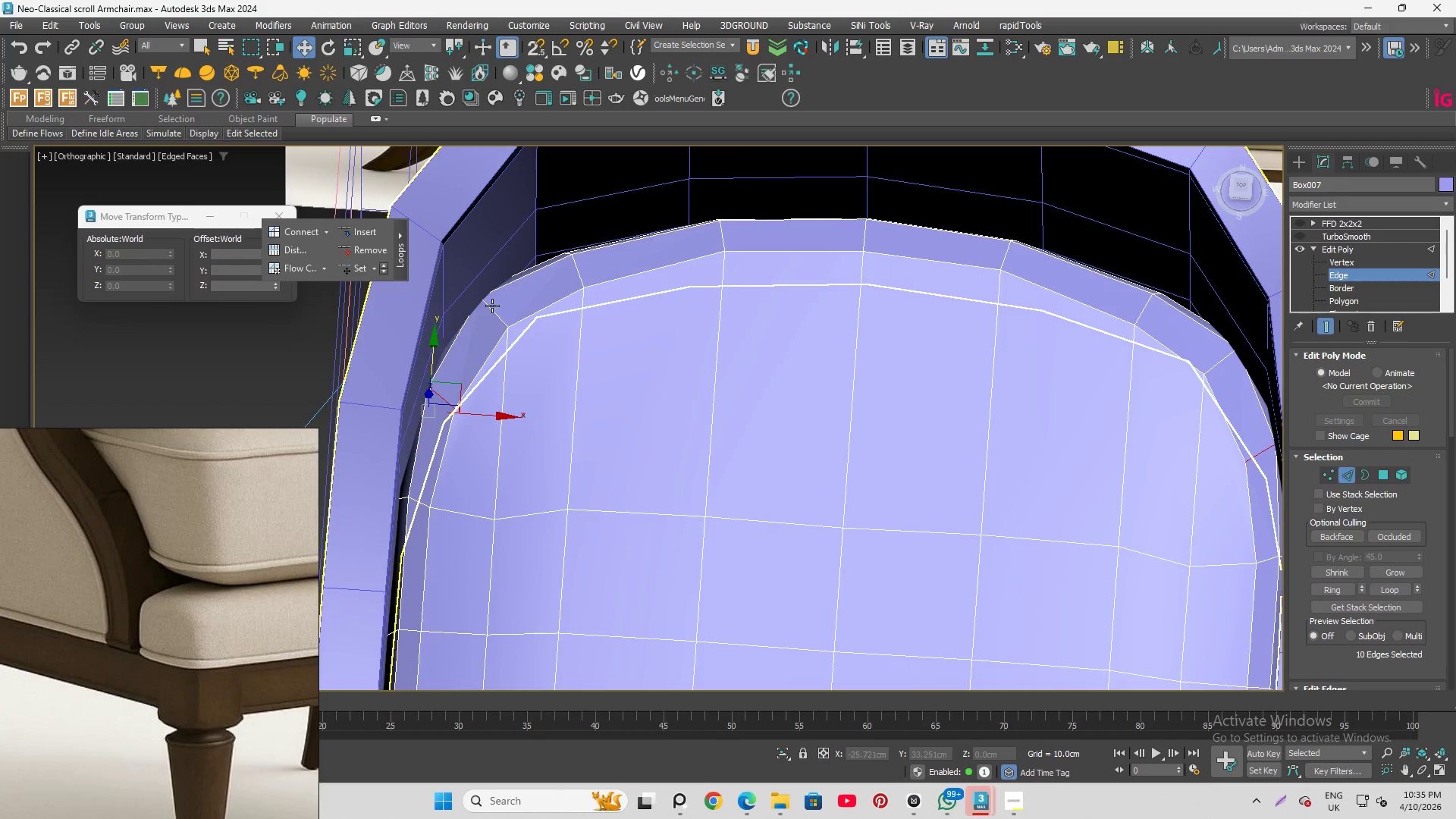 
double_click([492, 306])
 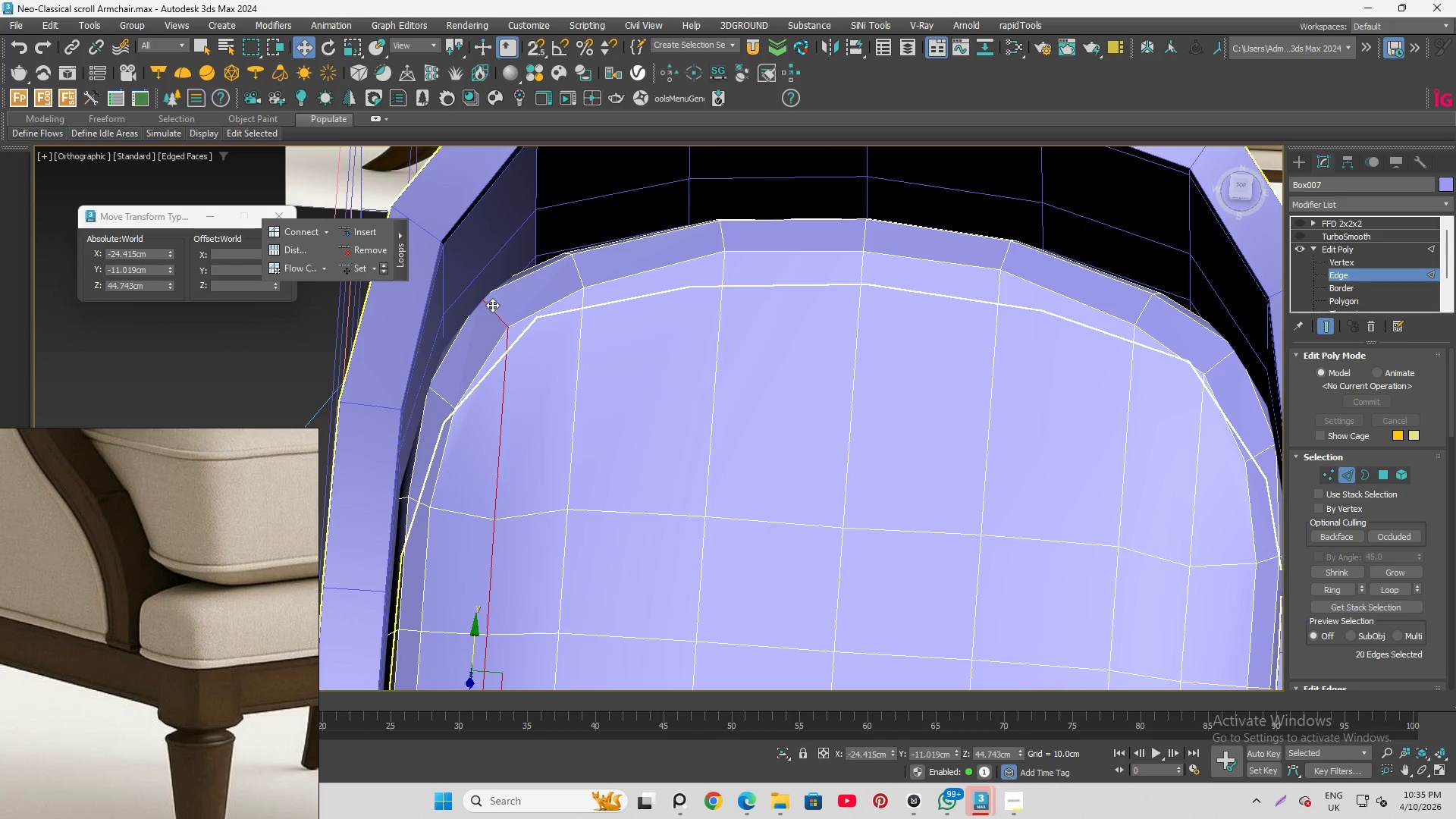 
scroll: coordinate [501, 303], scroll_direction: down, amount: 1.0
 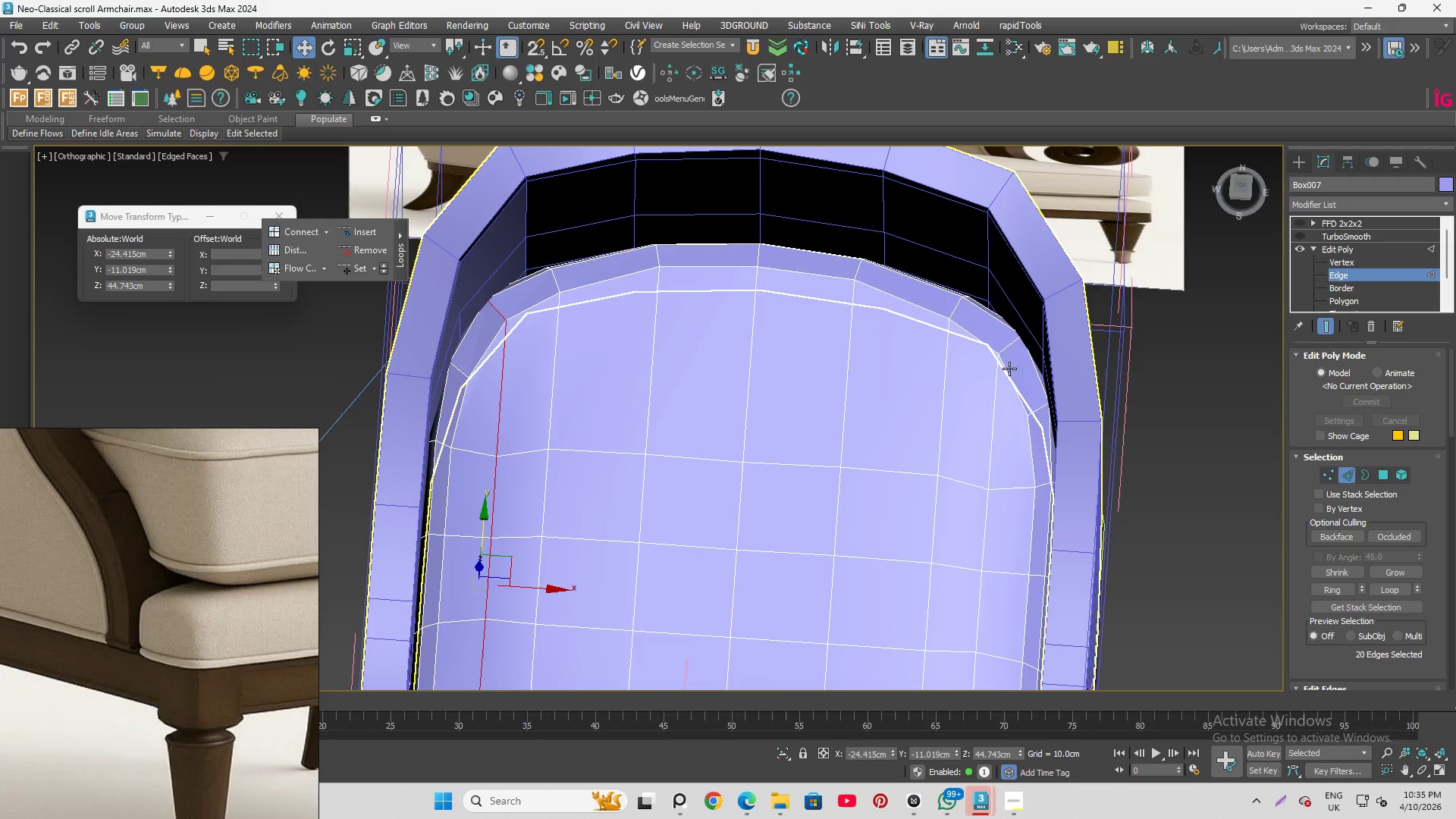 
hold_key(key=AltLeft, duration=0.88)
double_click([1009, 344])
 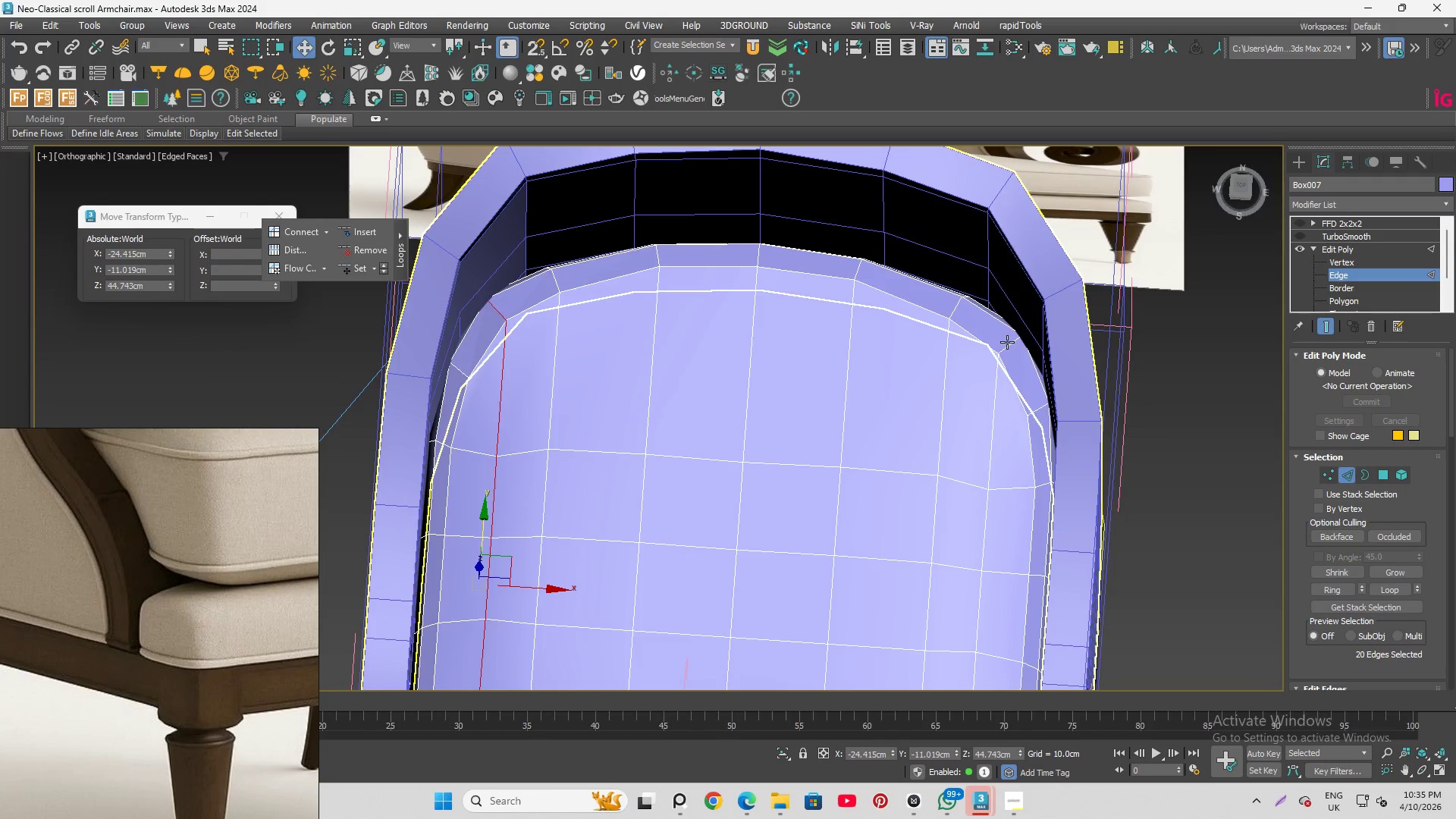 
hold_key(key=ControlLeft, duration=0.81)
left_click([1003, 342])
 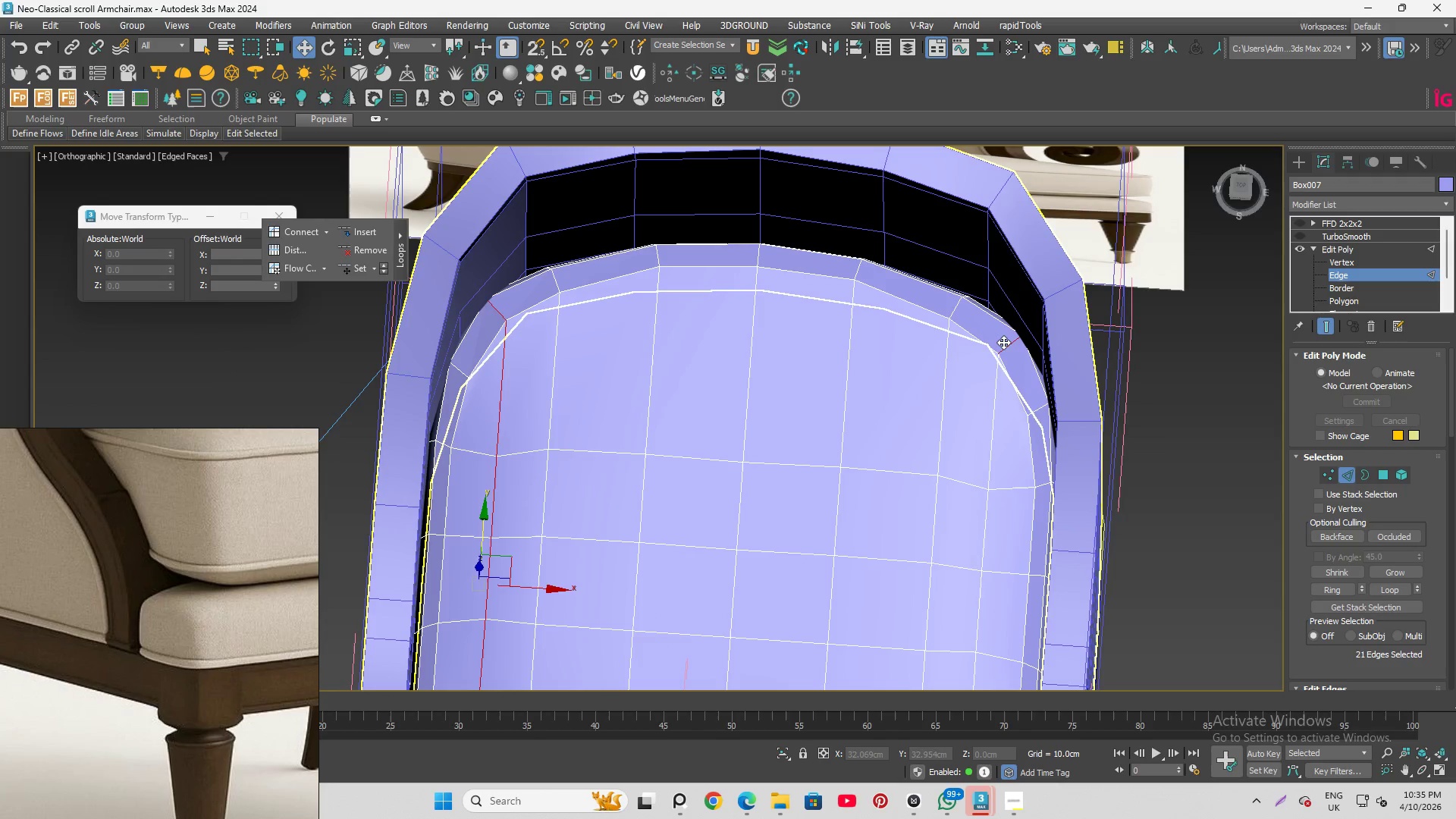 
double_click([1003, 342])
 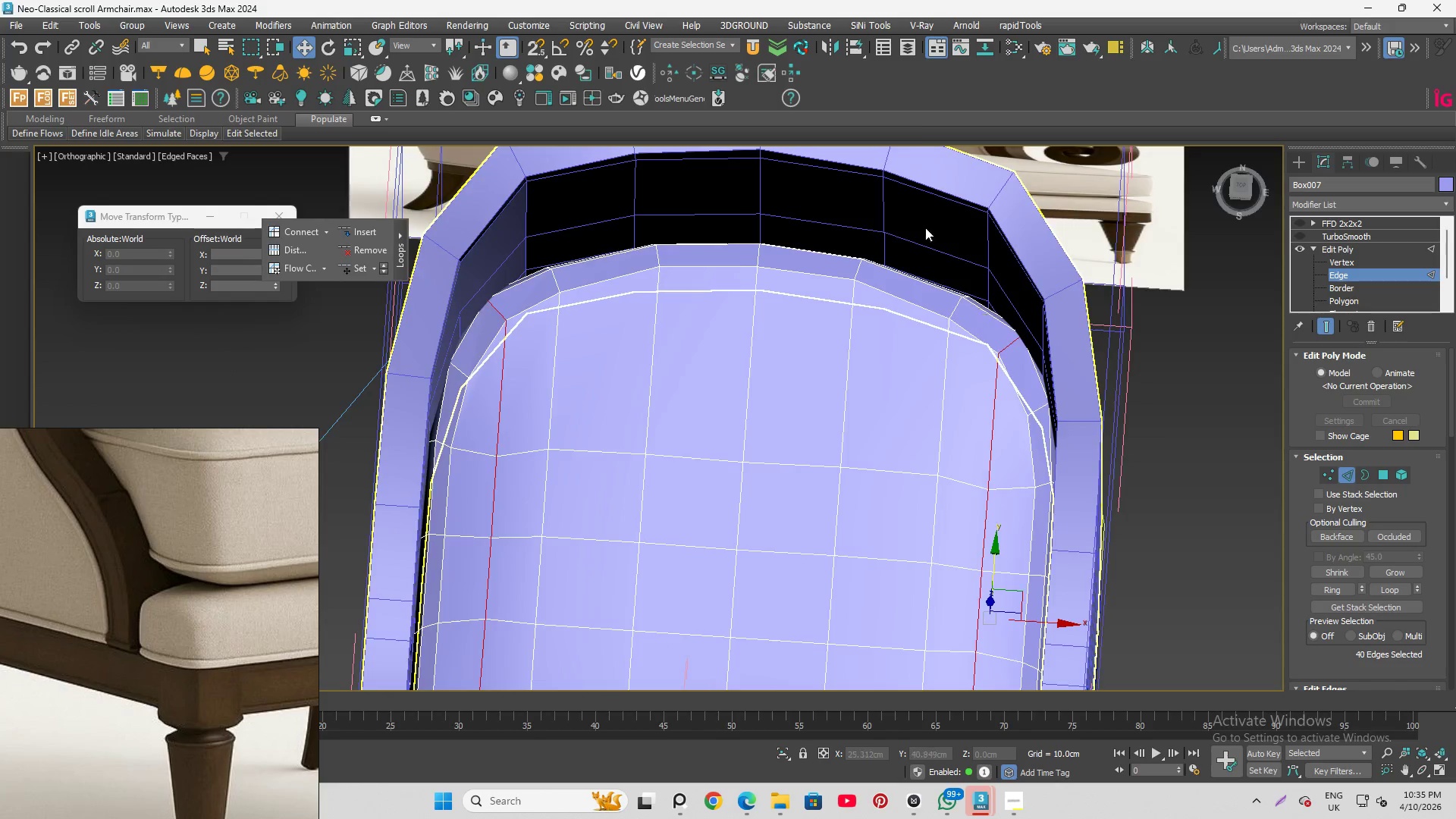 
hold_key(key=AltLeft, duration=1.5)
 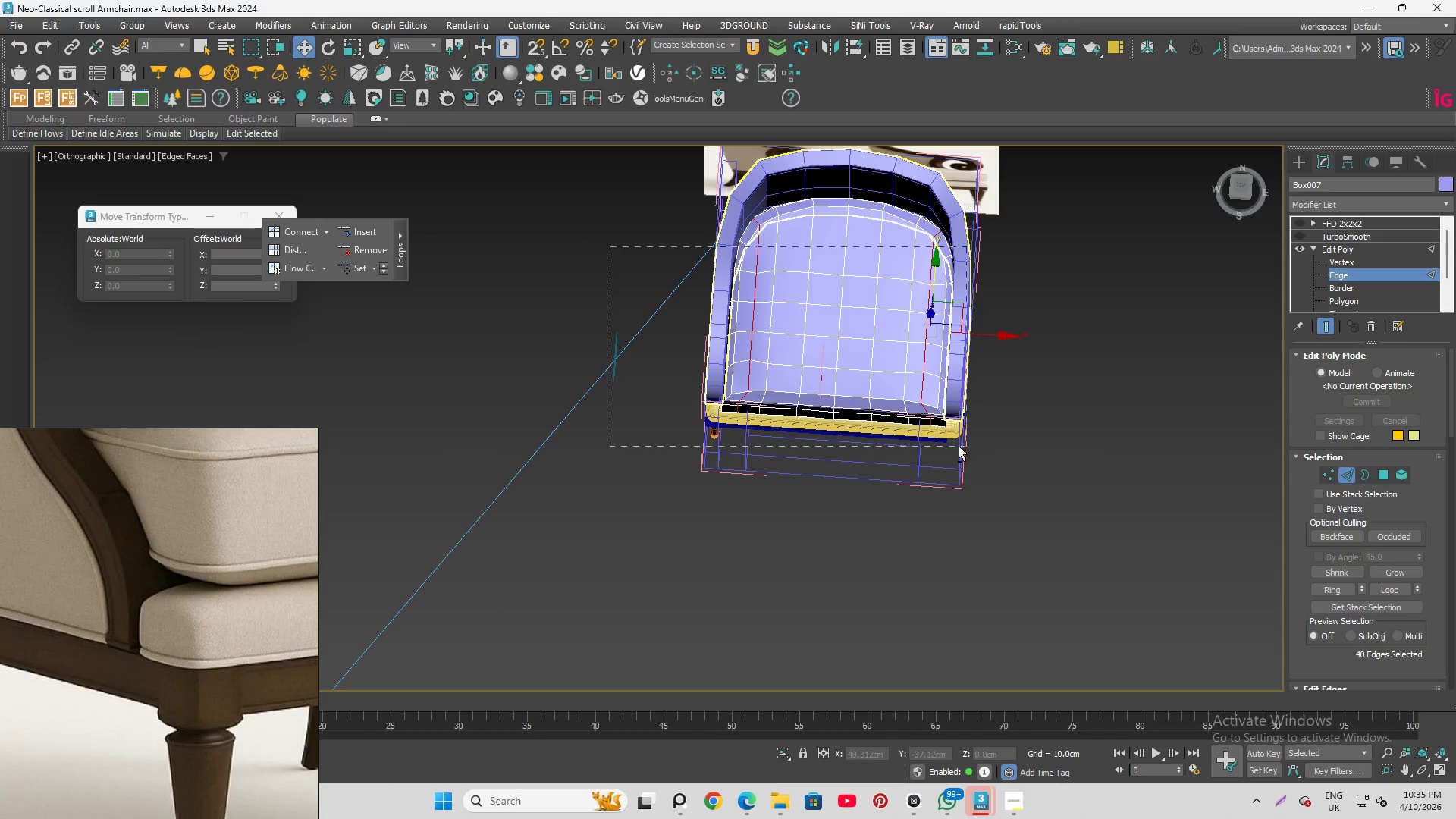 
scroll: coordinate [898, 173], scroll_direction: down, amount: 3.0
 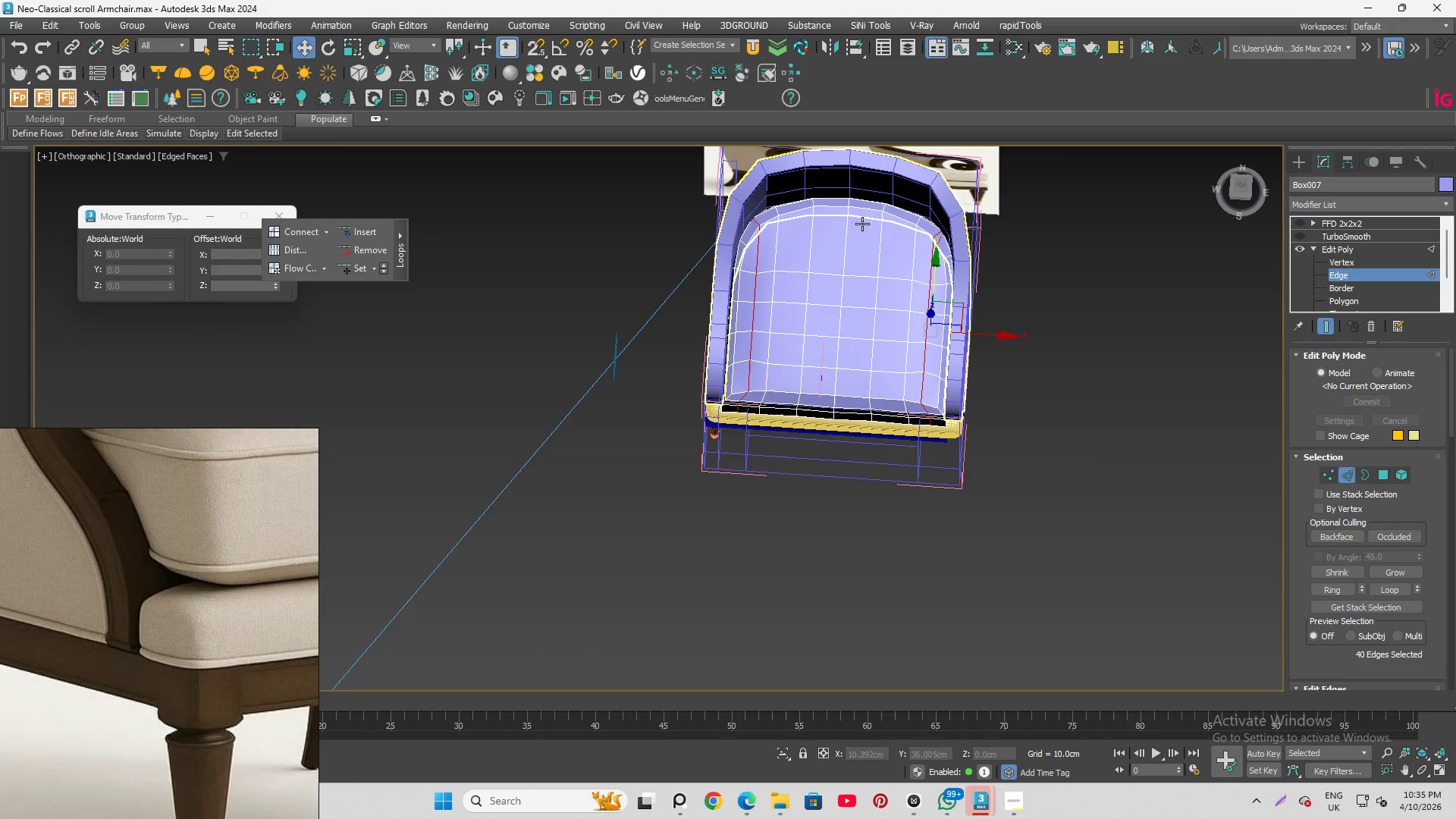 
left_click_drag(start_coordinate=[611, 248], to_coordinate=[651, 297])
 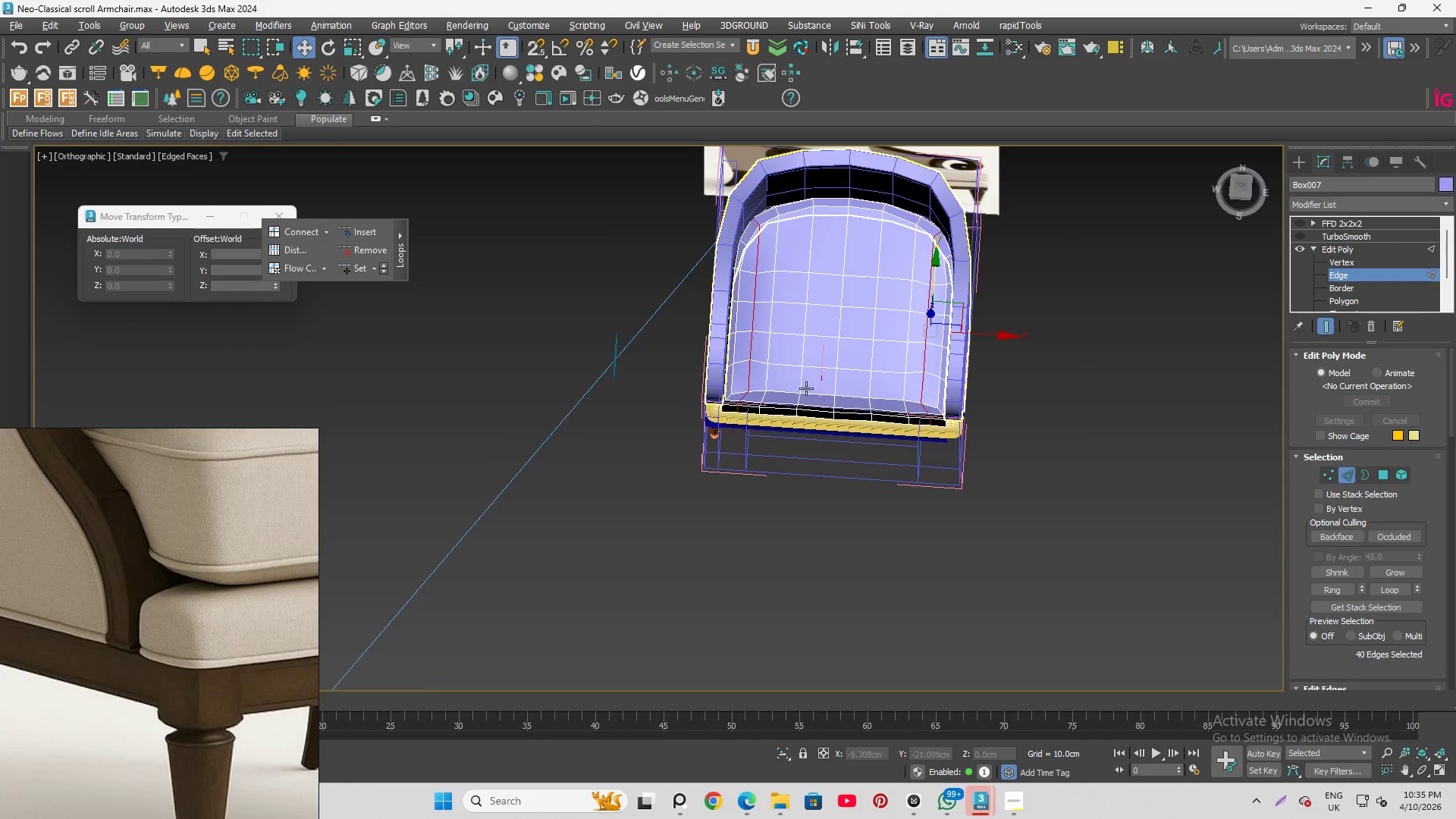 
hold_key(key=AltLeft, duration=1.53)
 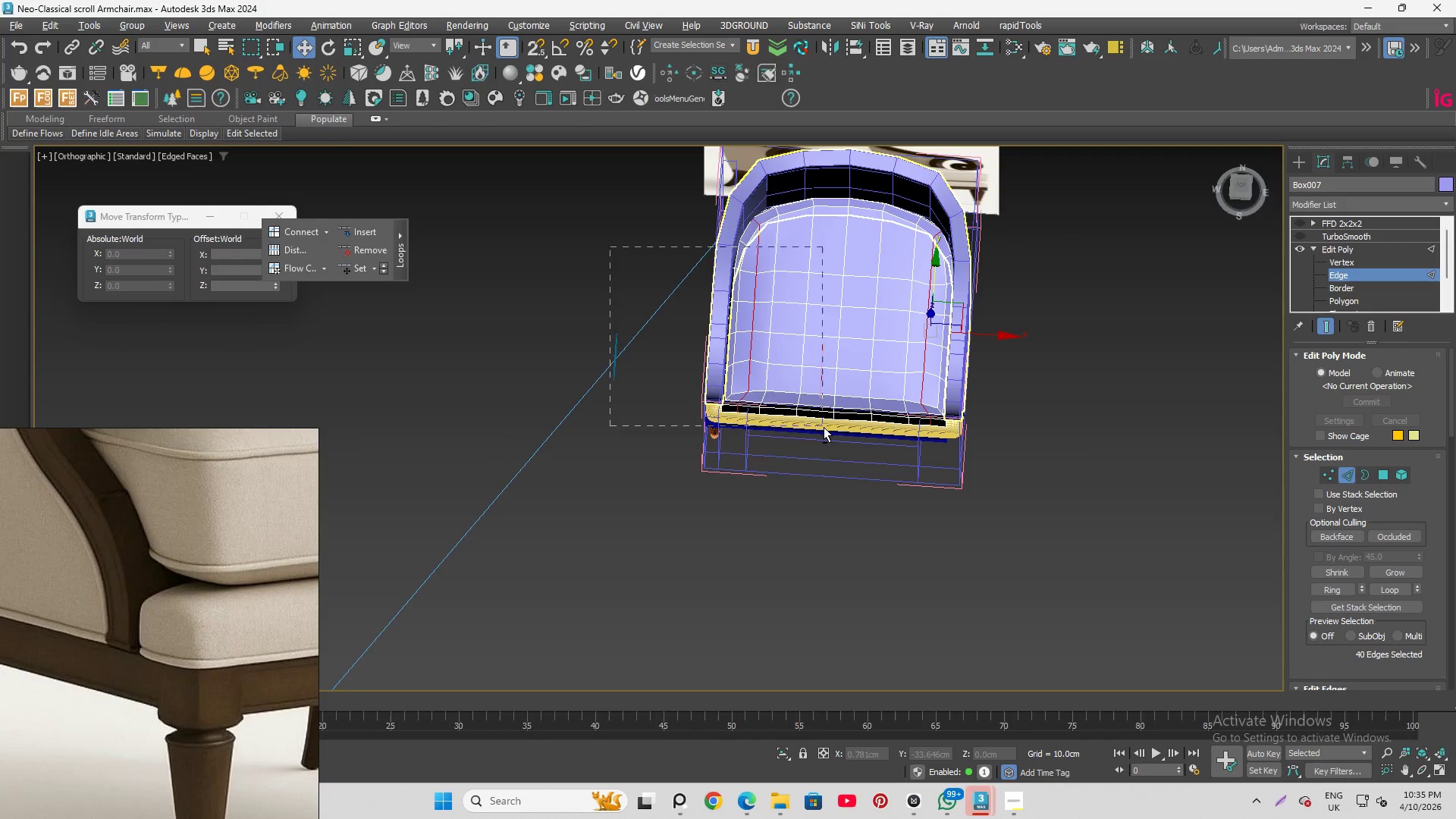 
hold_key(key=AltLeft, duration=1.39)
 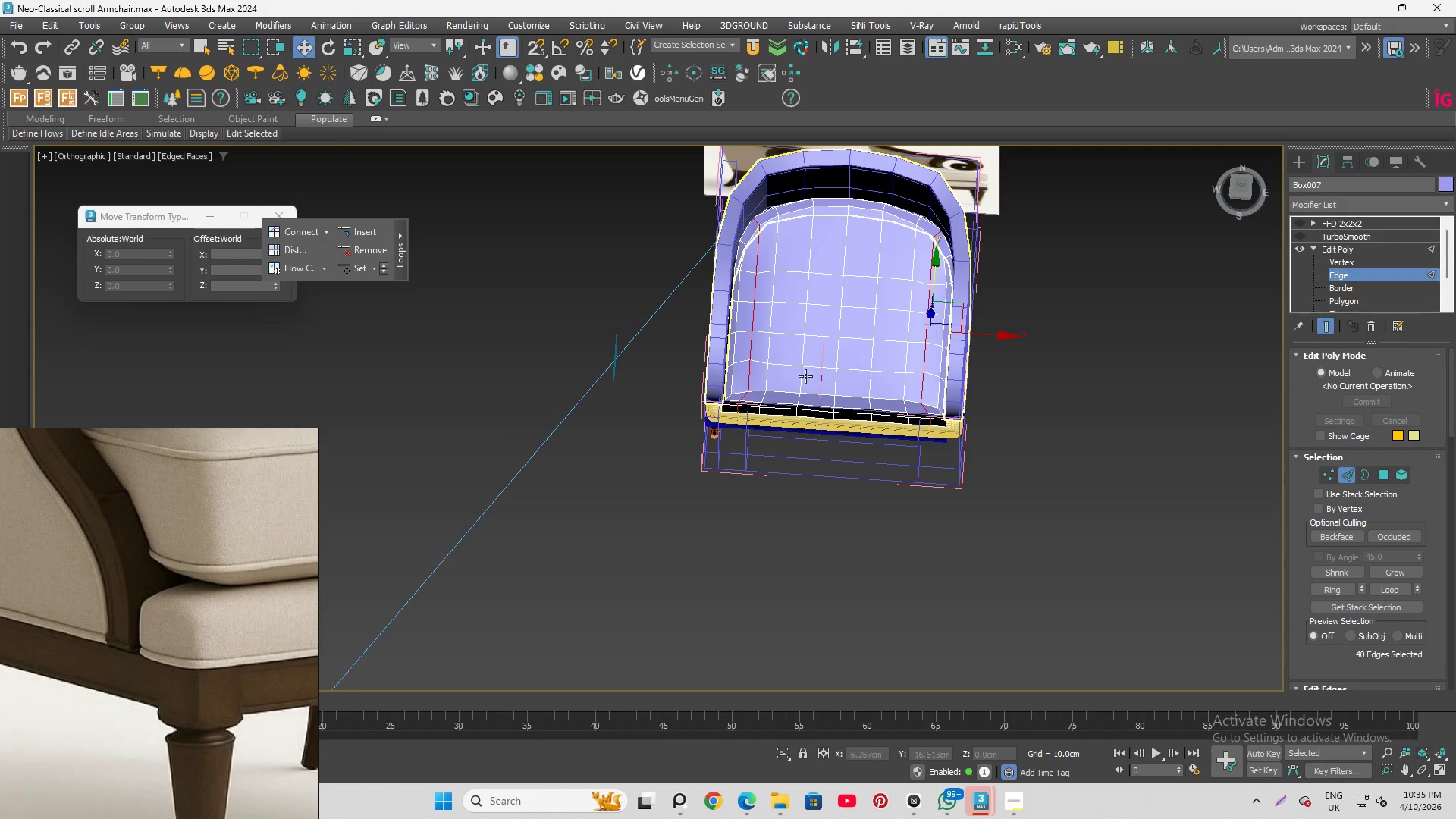 
hold_key(key=AltLeft, duration=0.56)
 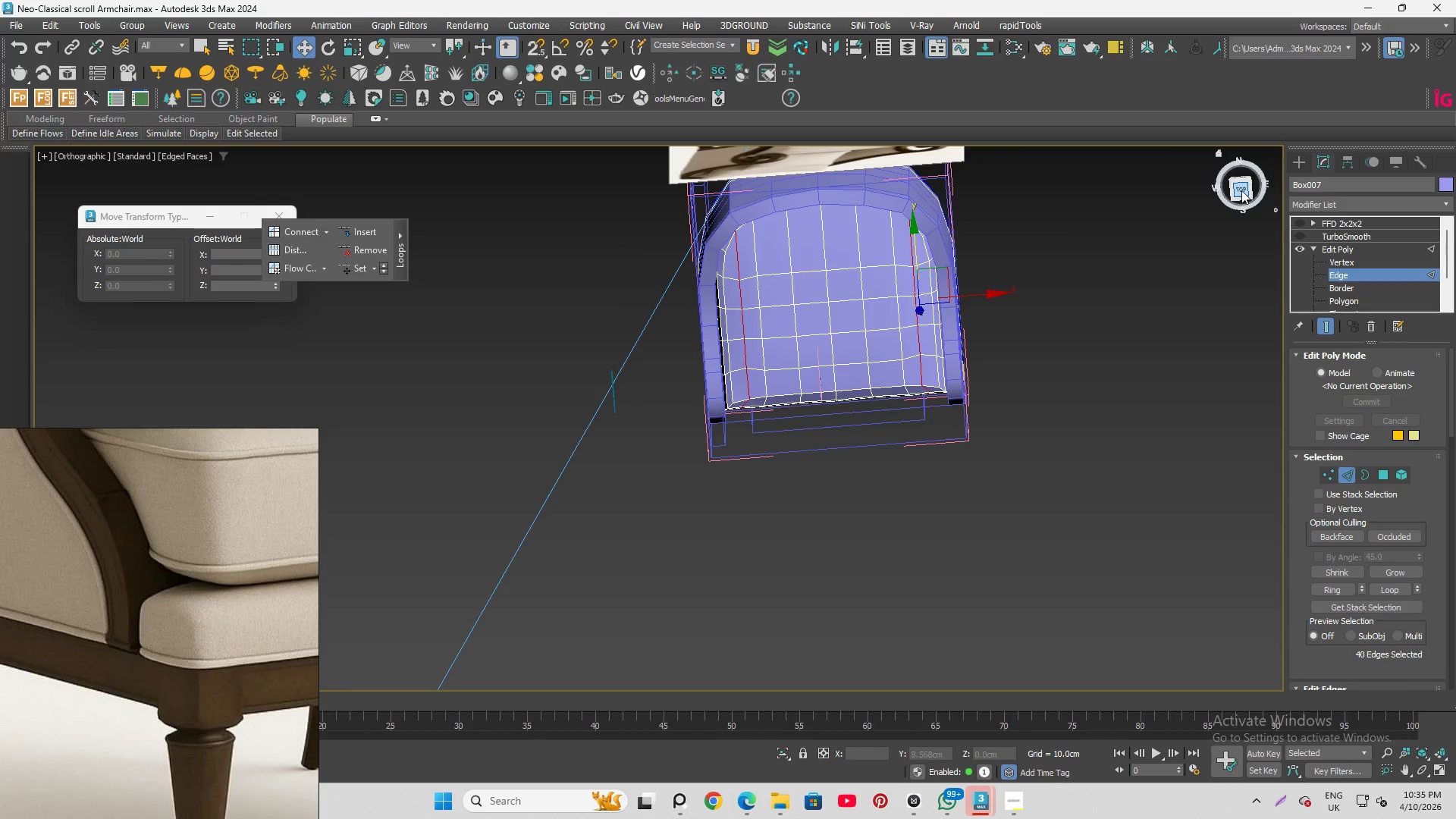 
left_click([1241, 190])
 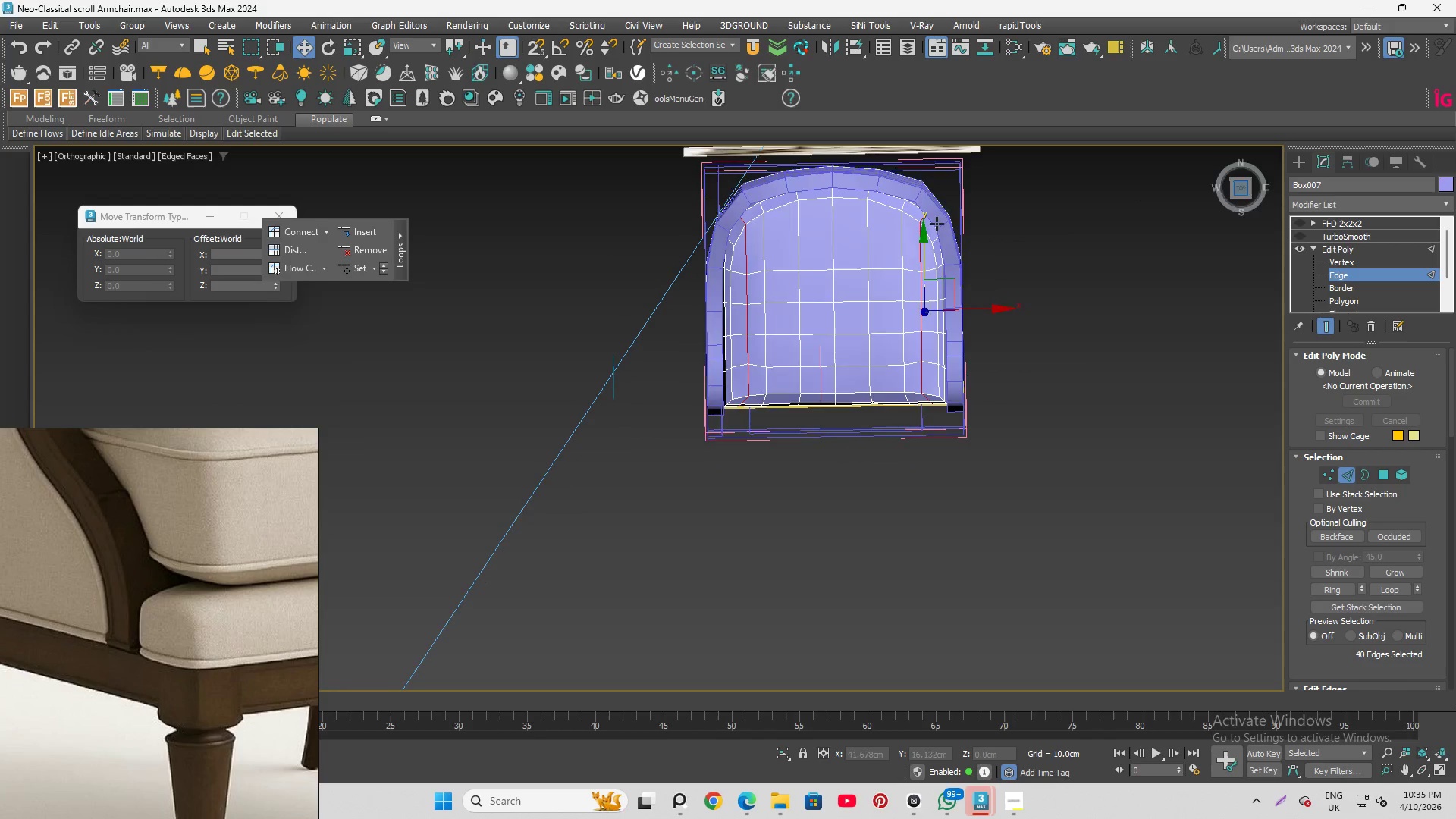 
hold_key(key=AltLeft, duration=1.5)
left_click_drag(start_coordinate=[657, 268], to_coordinate=[1122, 521])
 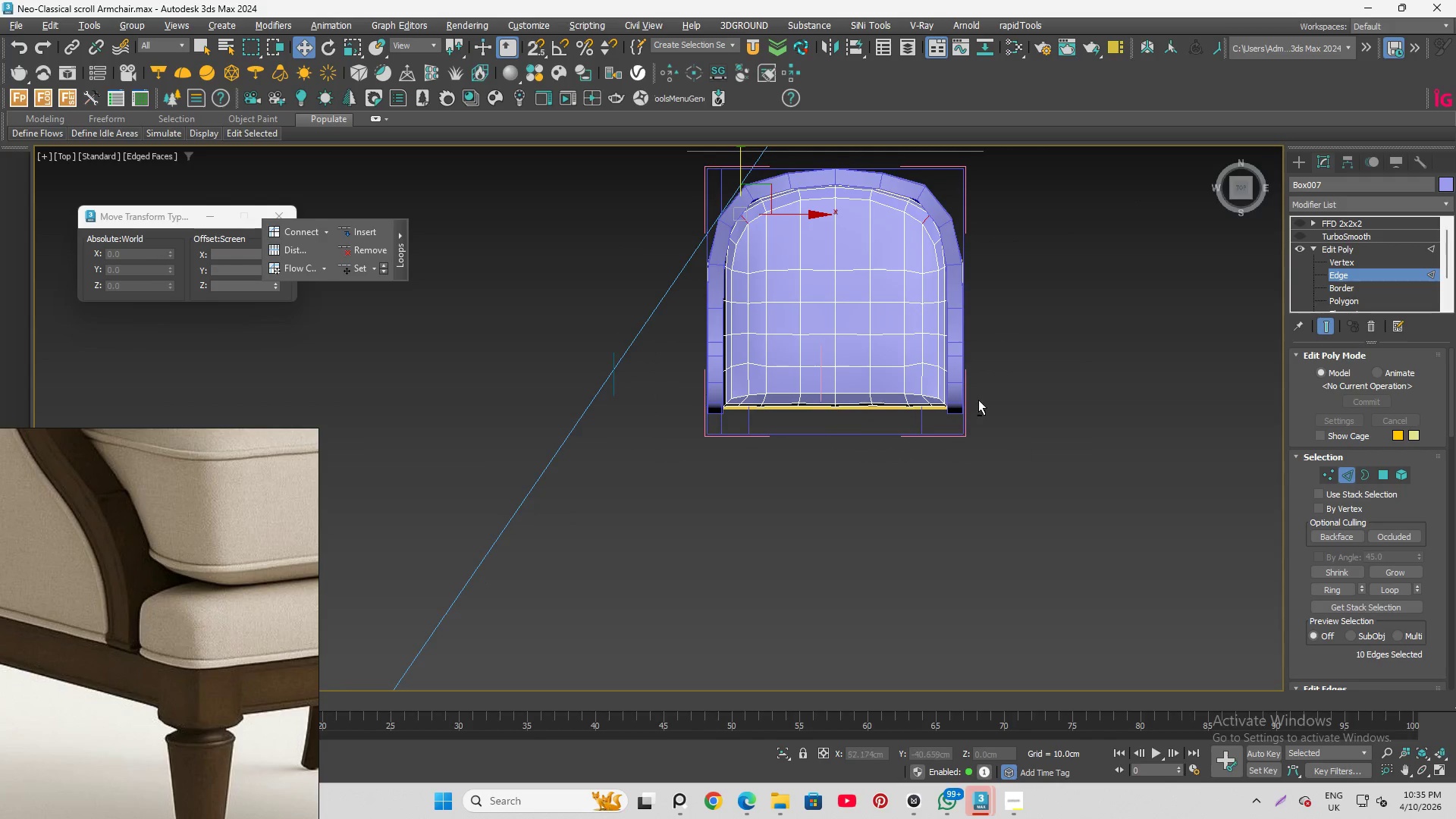 
key(Alt+AltLeft)
 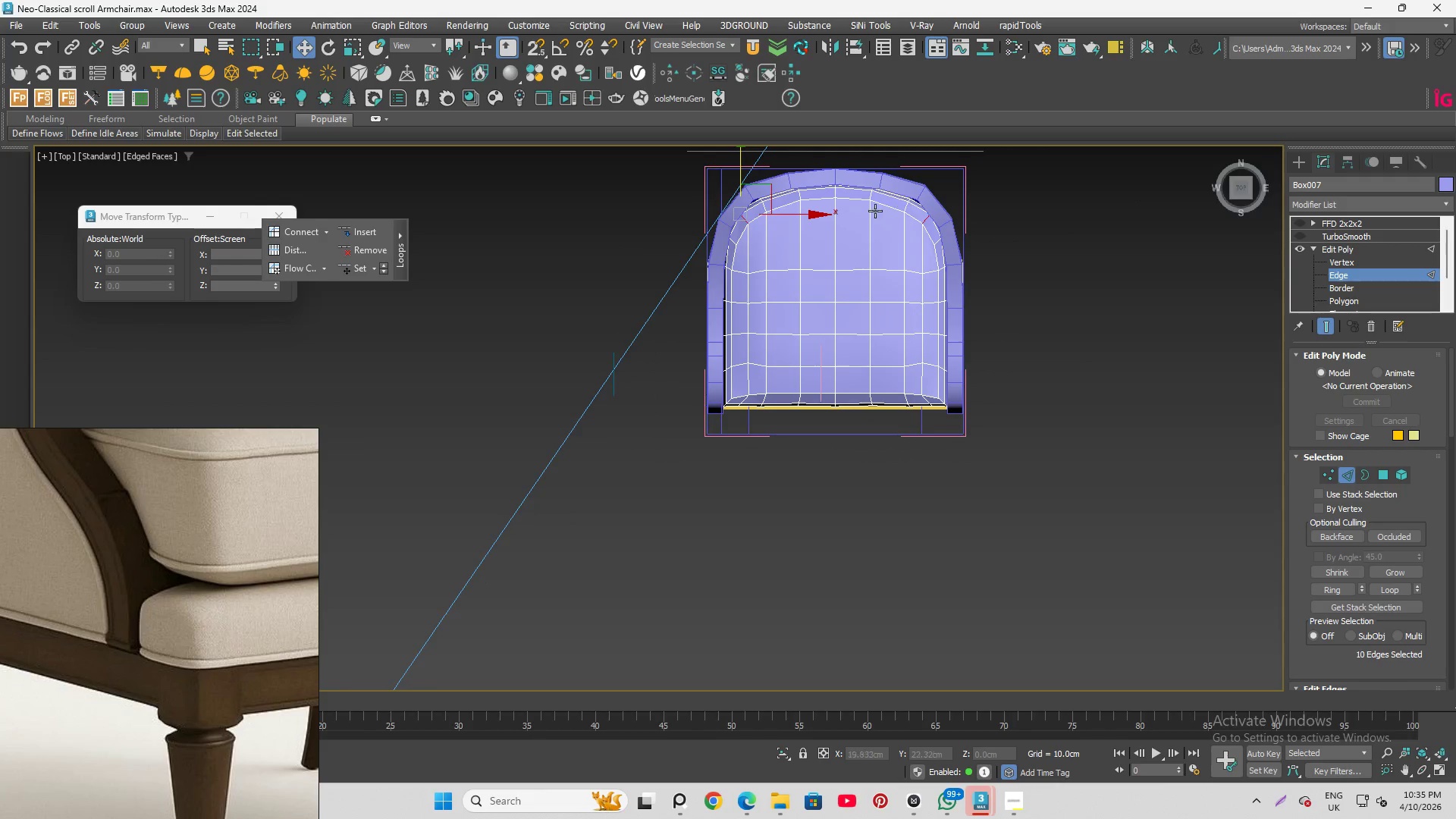 
scroll: coordinate [739, 212], scroll_direction: up, amount: 1.0
 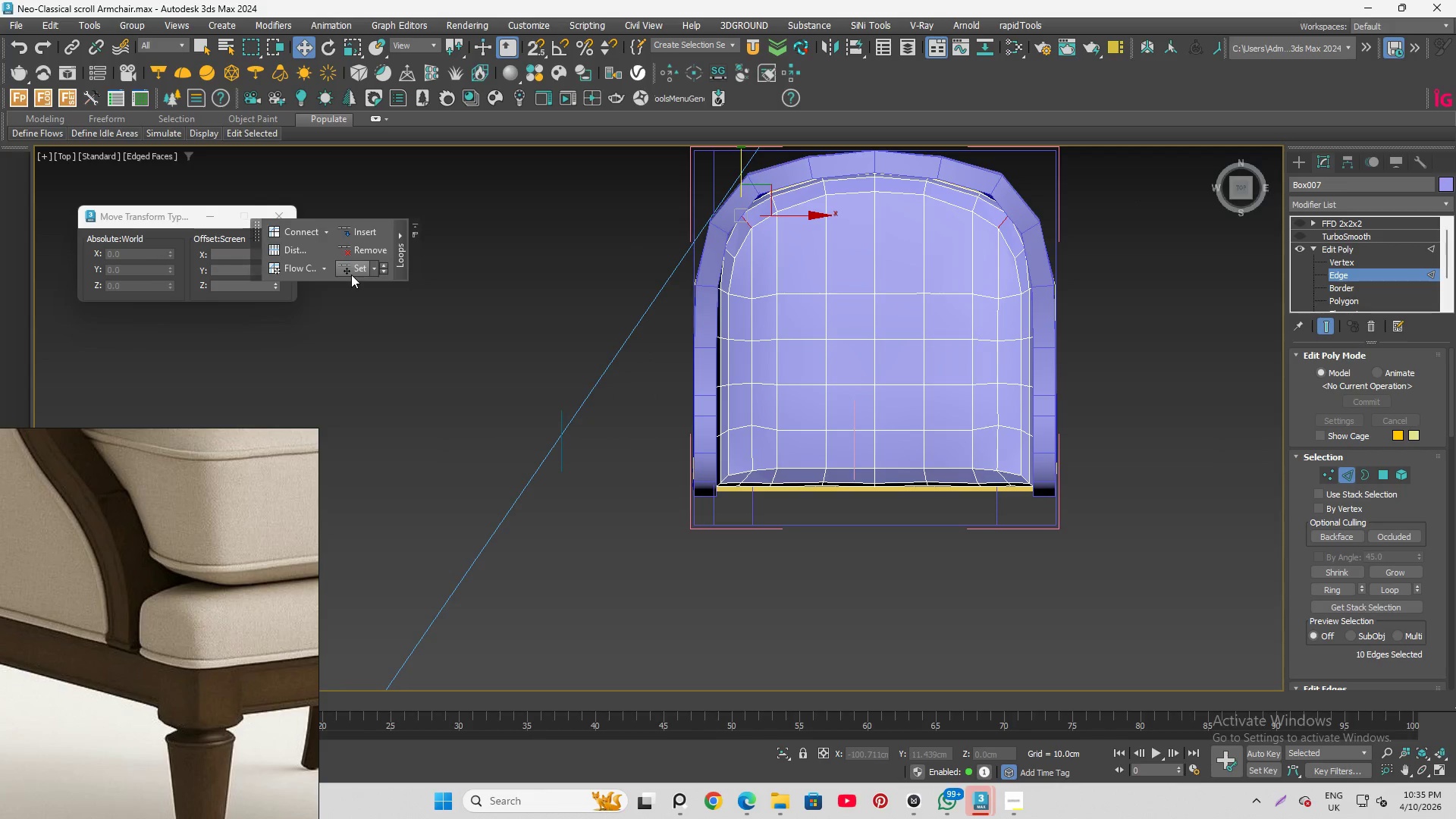 
left_click([348, 276])
 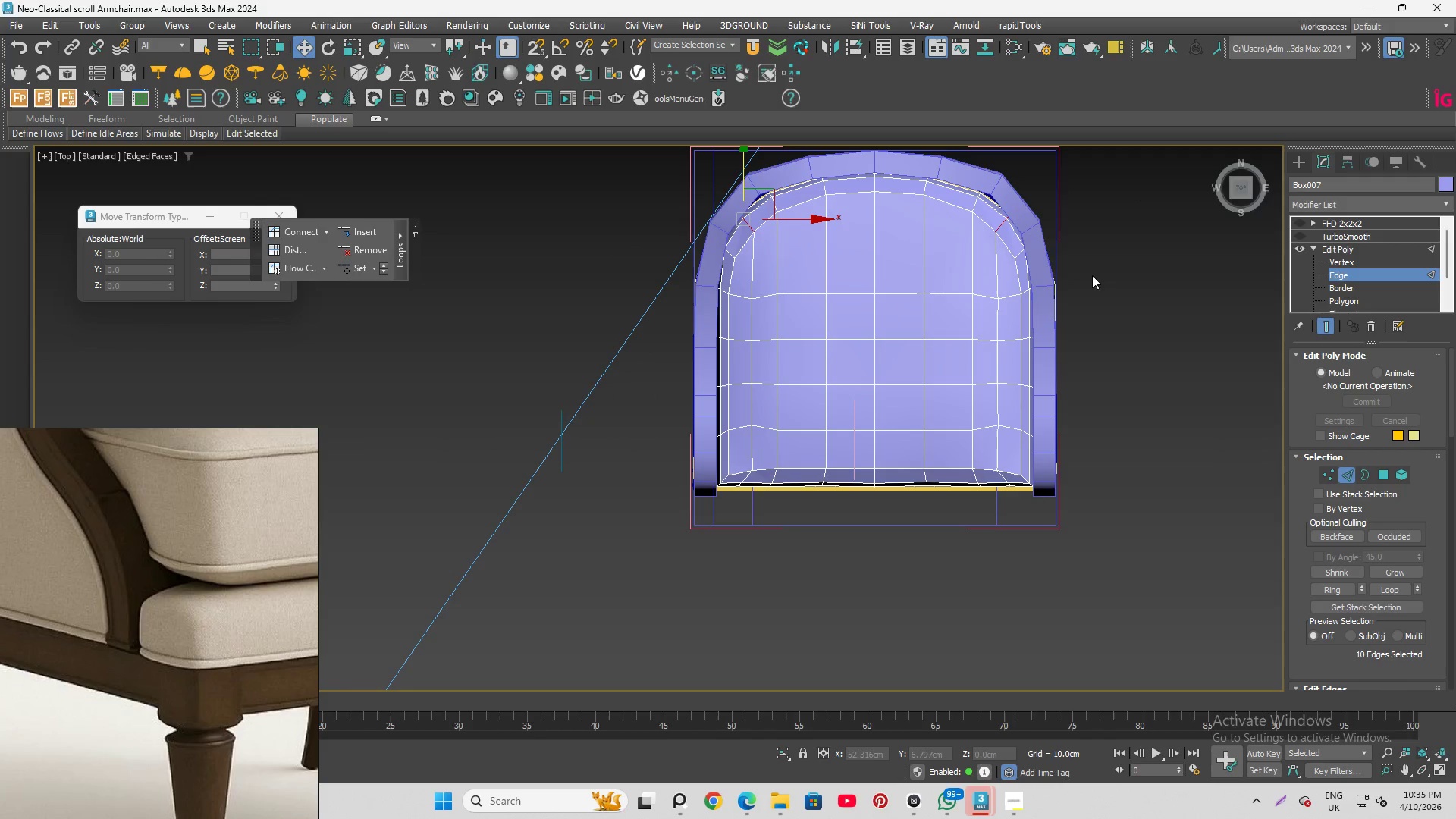 
scroll: coordinate [1036, 244], scroll_direction: up, amount: 1.0
 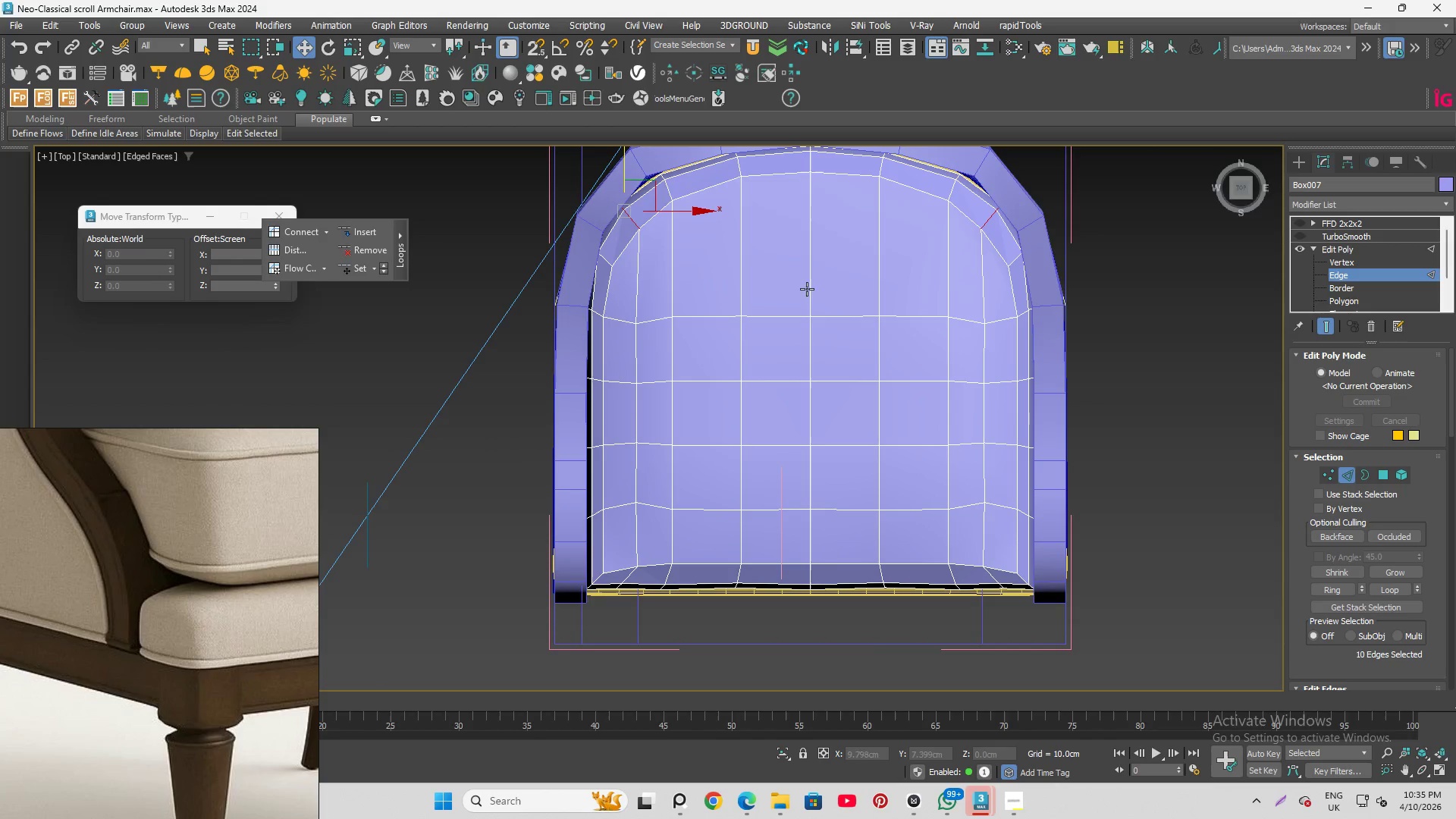 
left_click([606, 265])
 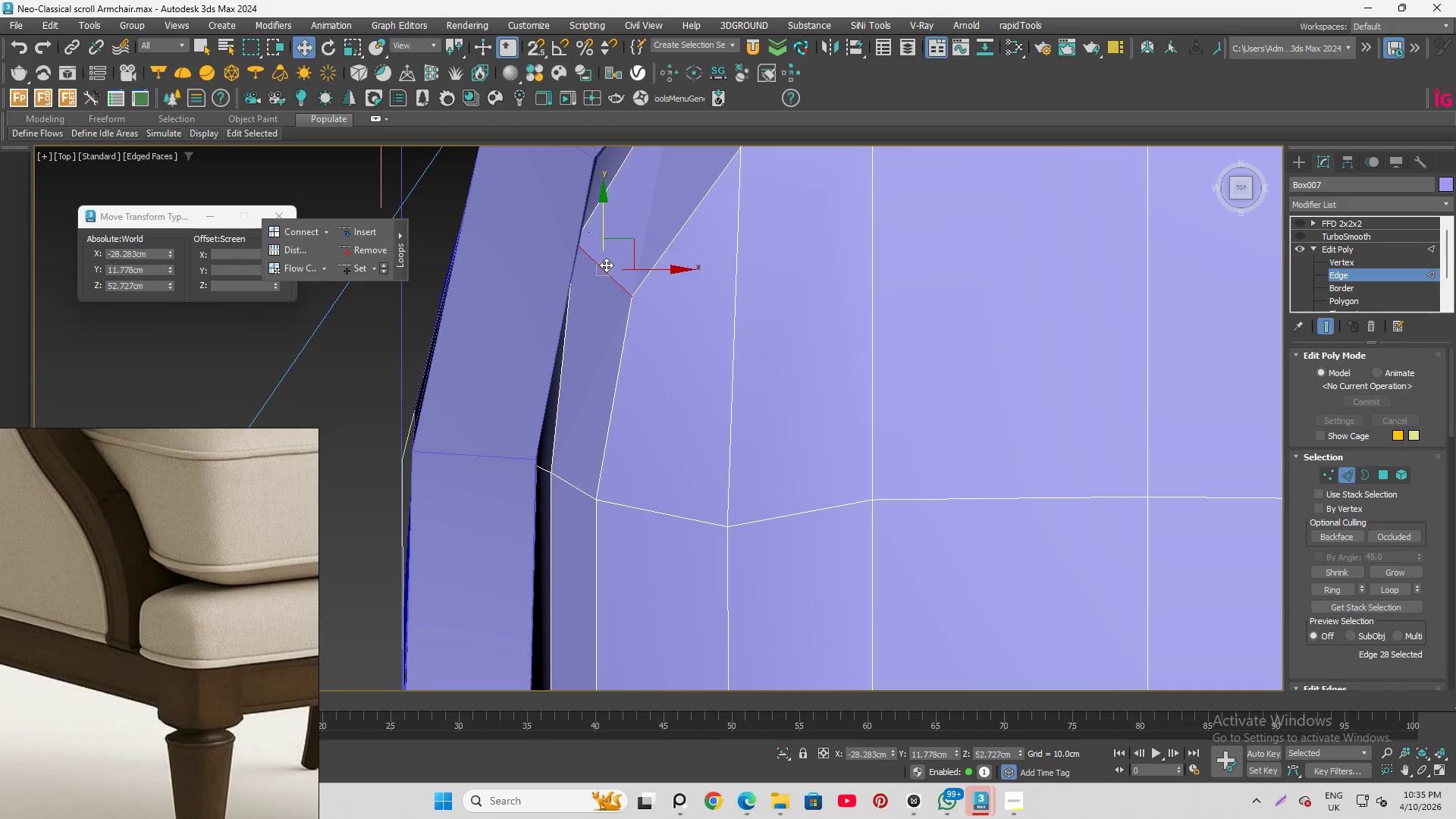 
scroll: coordinate [605, 256], scroll_direction: up, amount: 4.0
 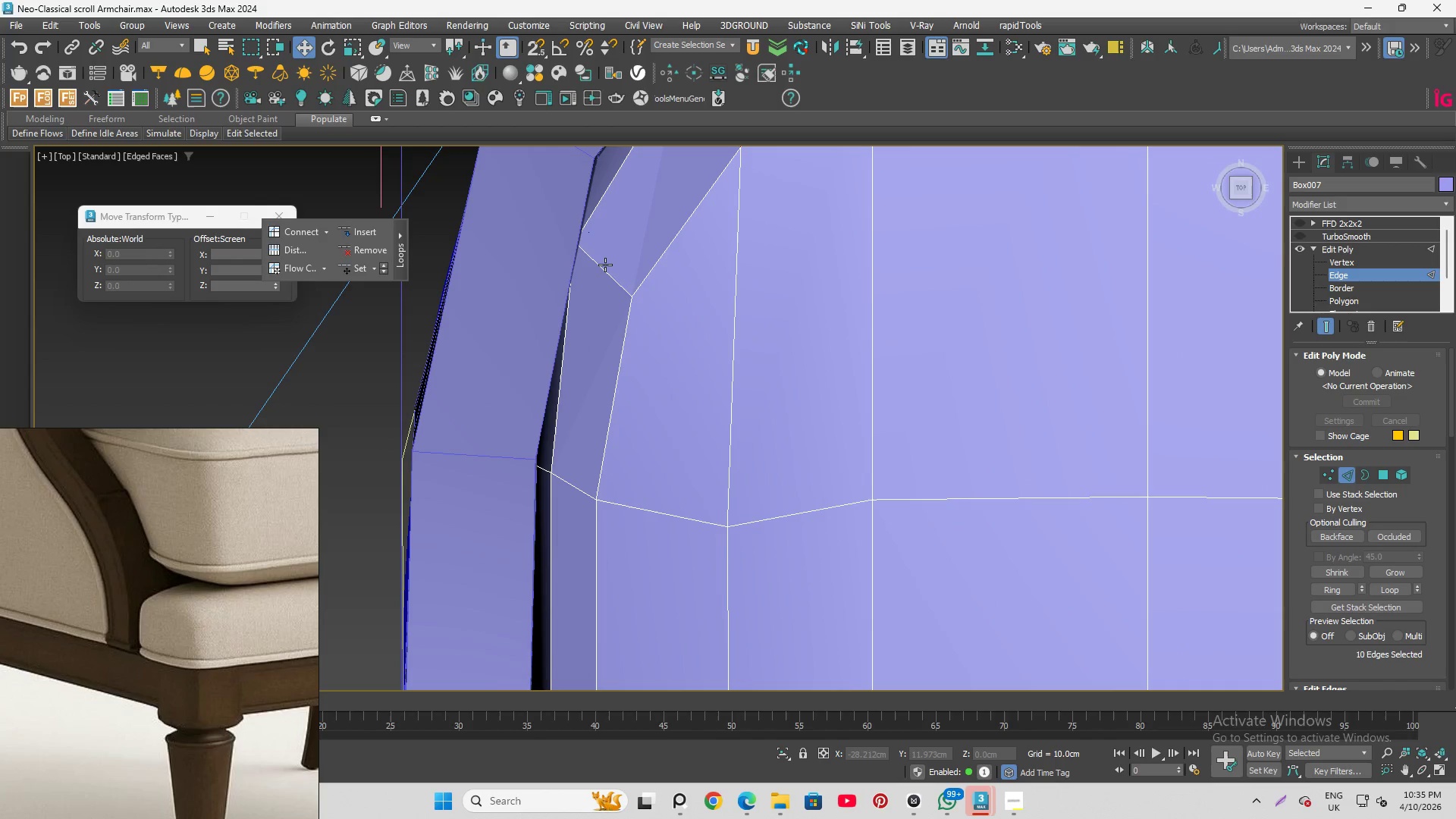 
double_click([606, 265])
 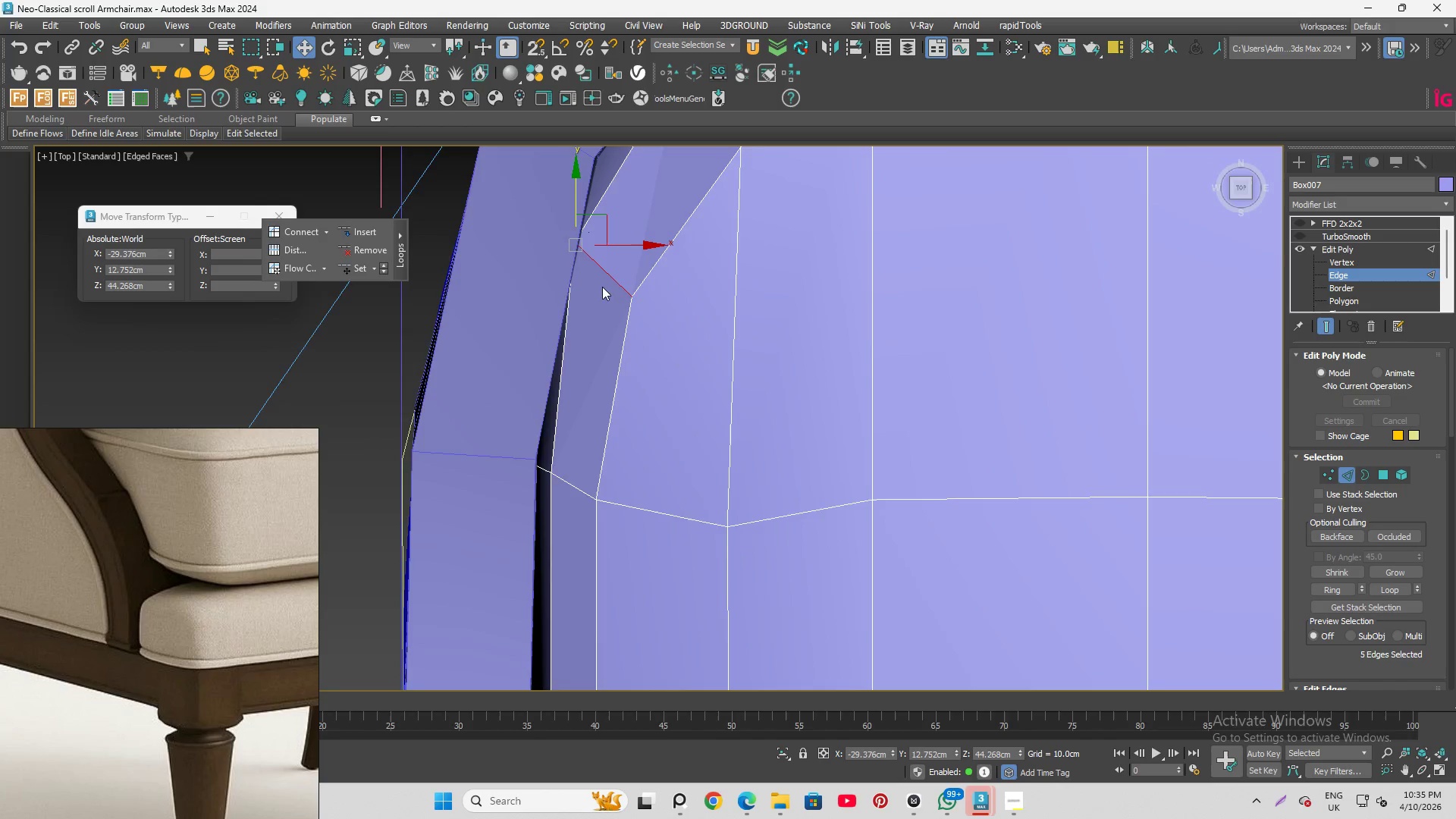 
scroll: coordinate [622, 382], scroll_direction: down, amount: 3.0
 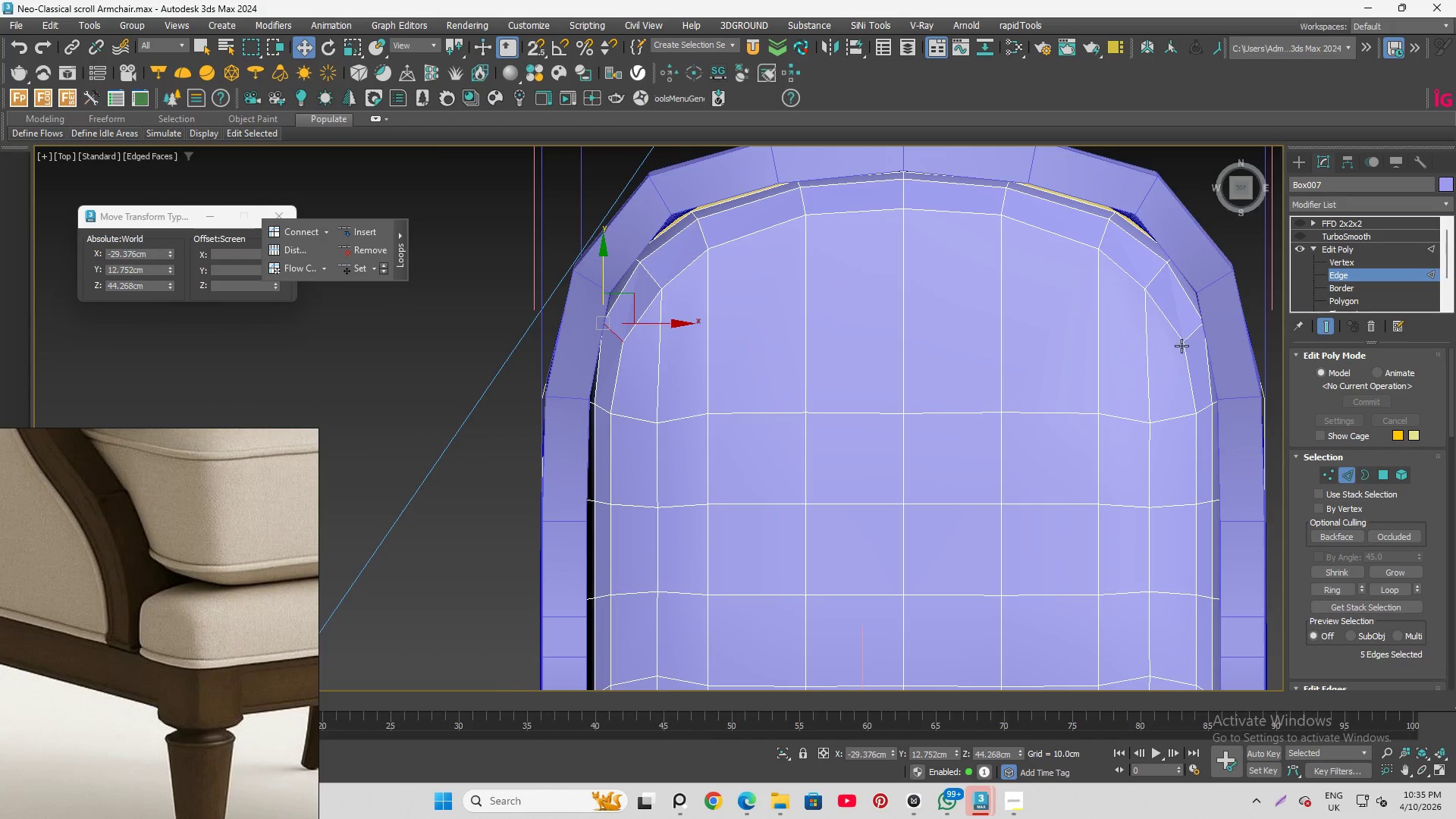 
hold_key(key=ControlLeft, duration=1.08)
left_click([1196, 334])
 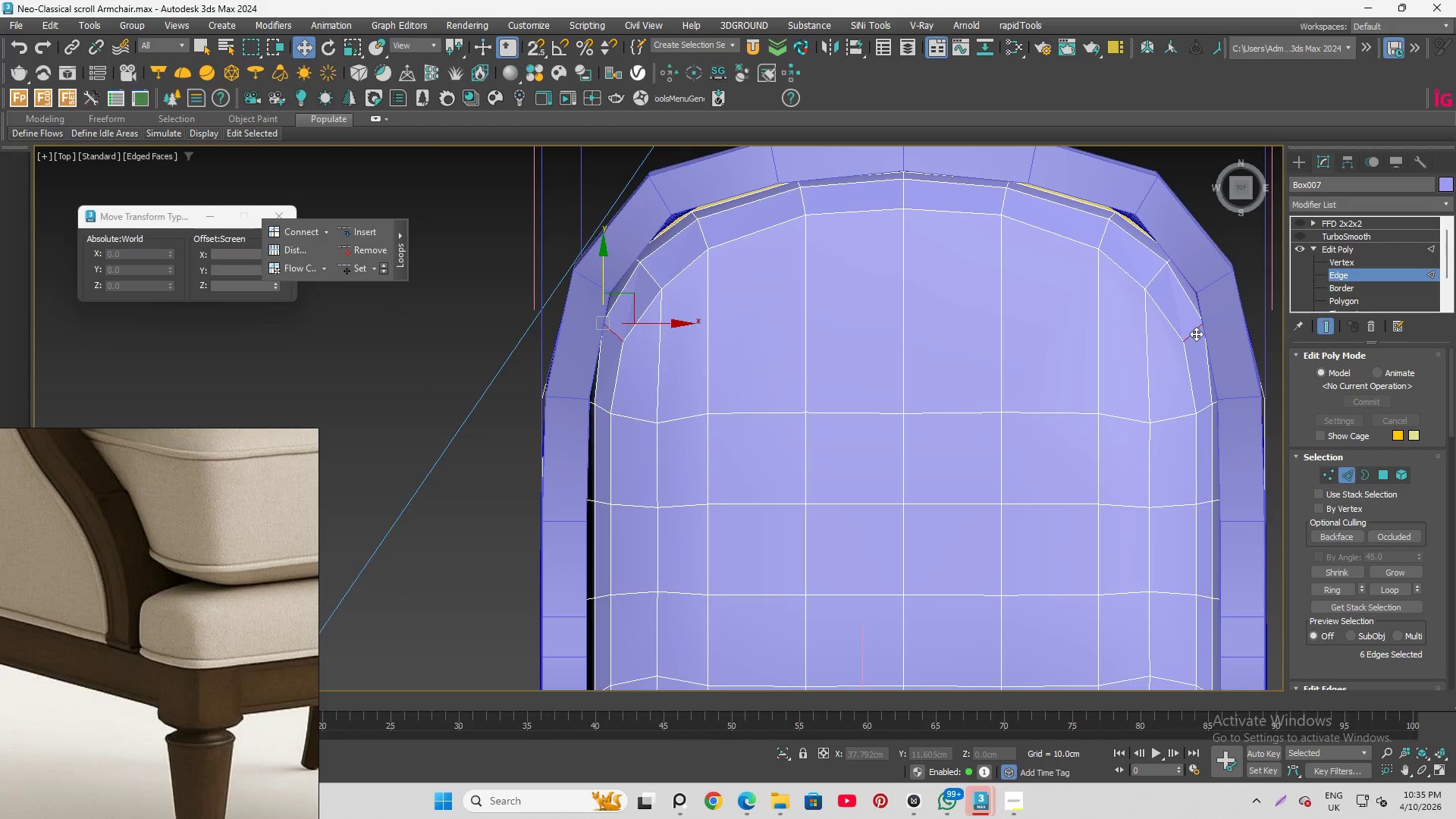 
double_click([1196, 334])
 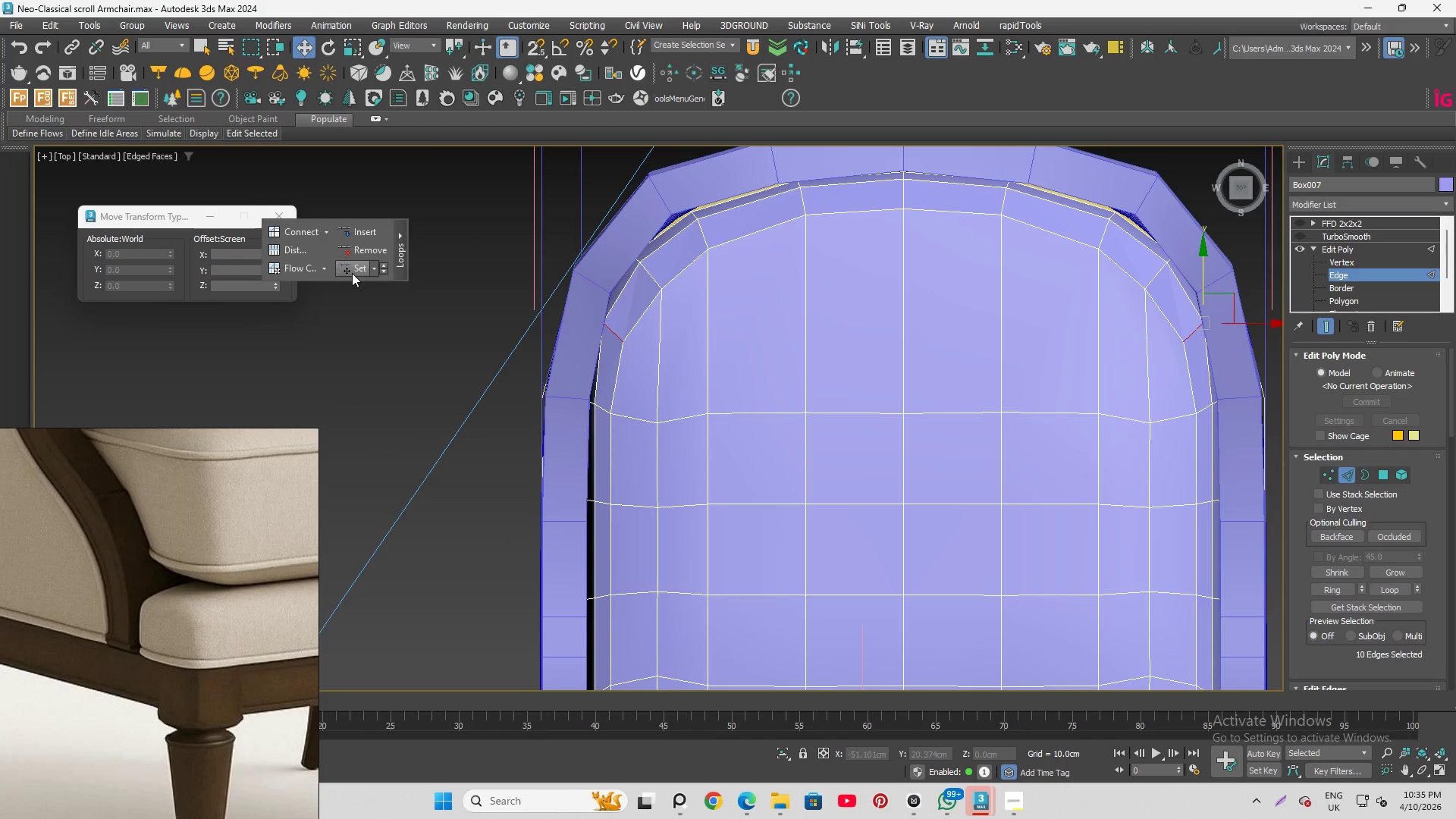 
left_click([353, 266])
 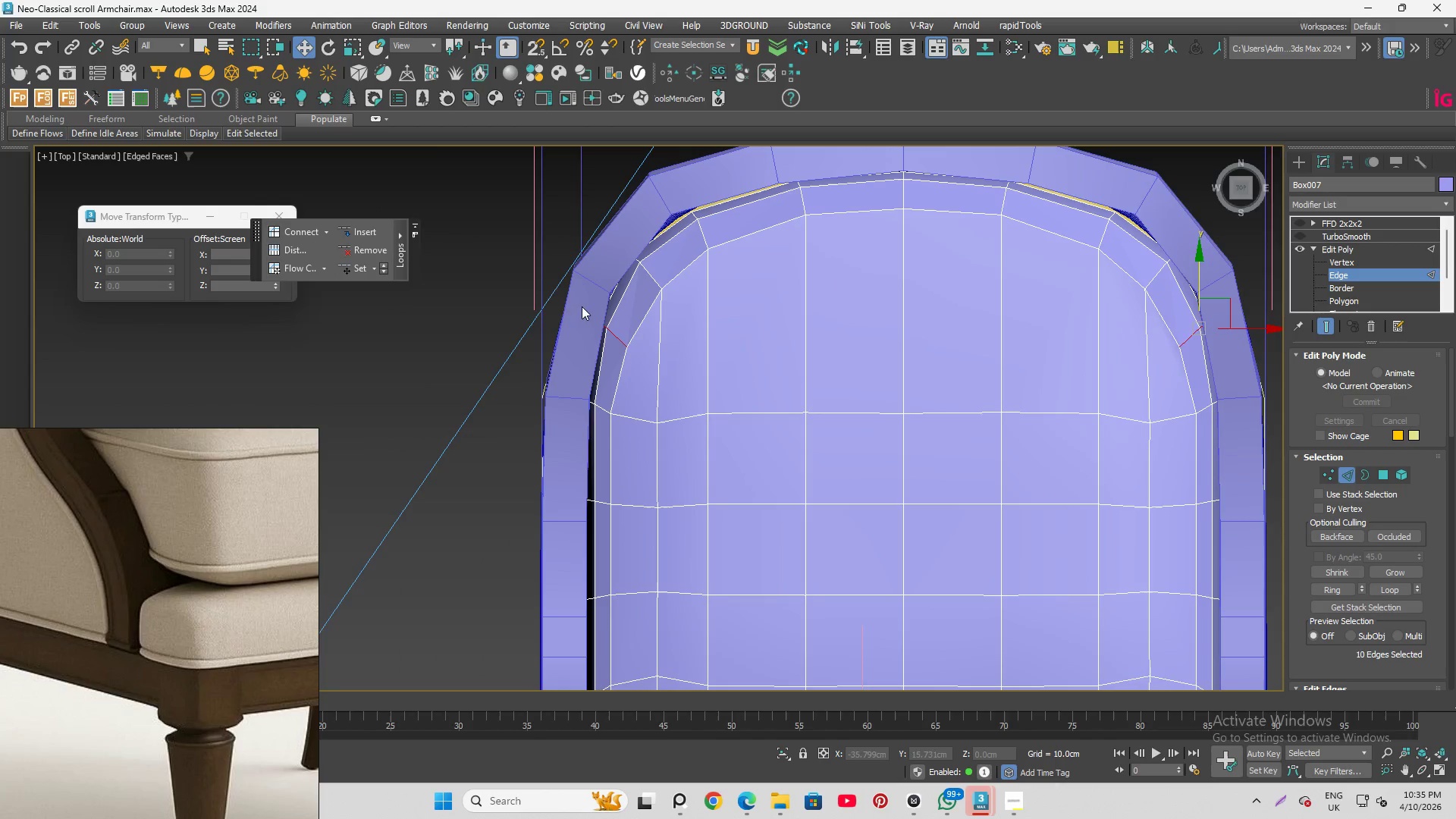 
scroll: coordinate [907, 355], scroll_direction: none, amount: 0.0
 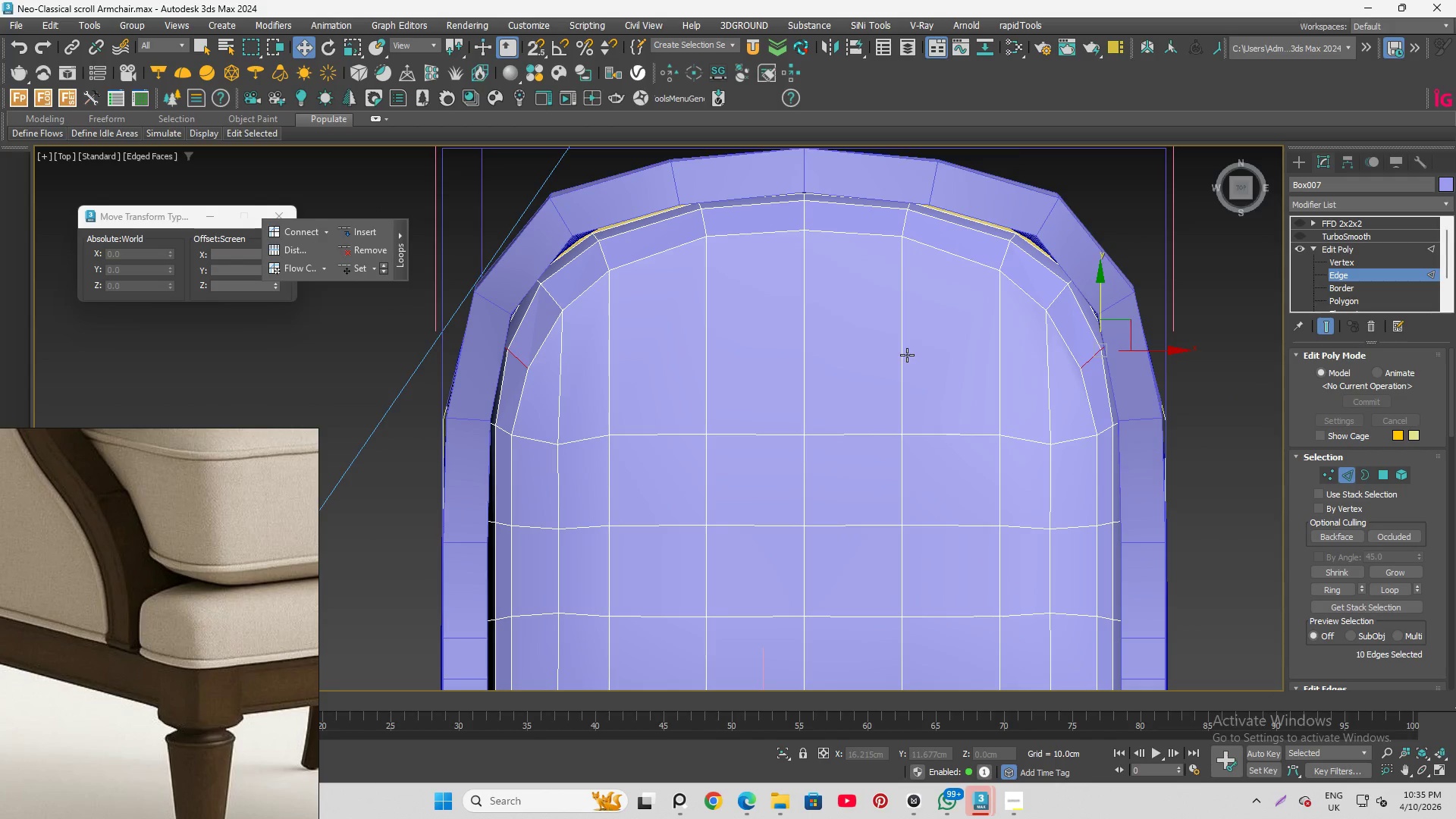 
key(Q)
 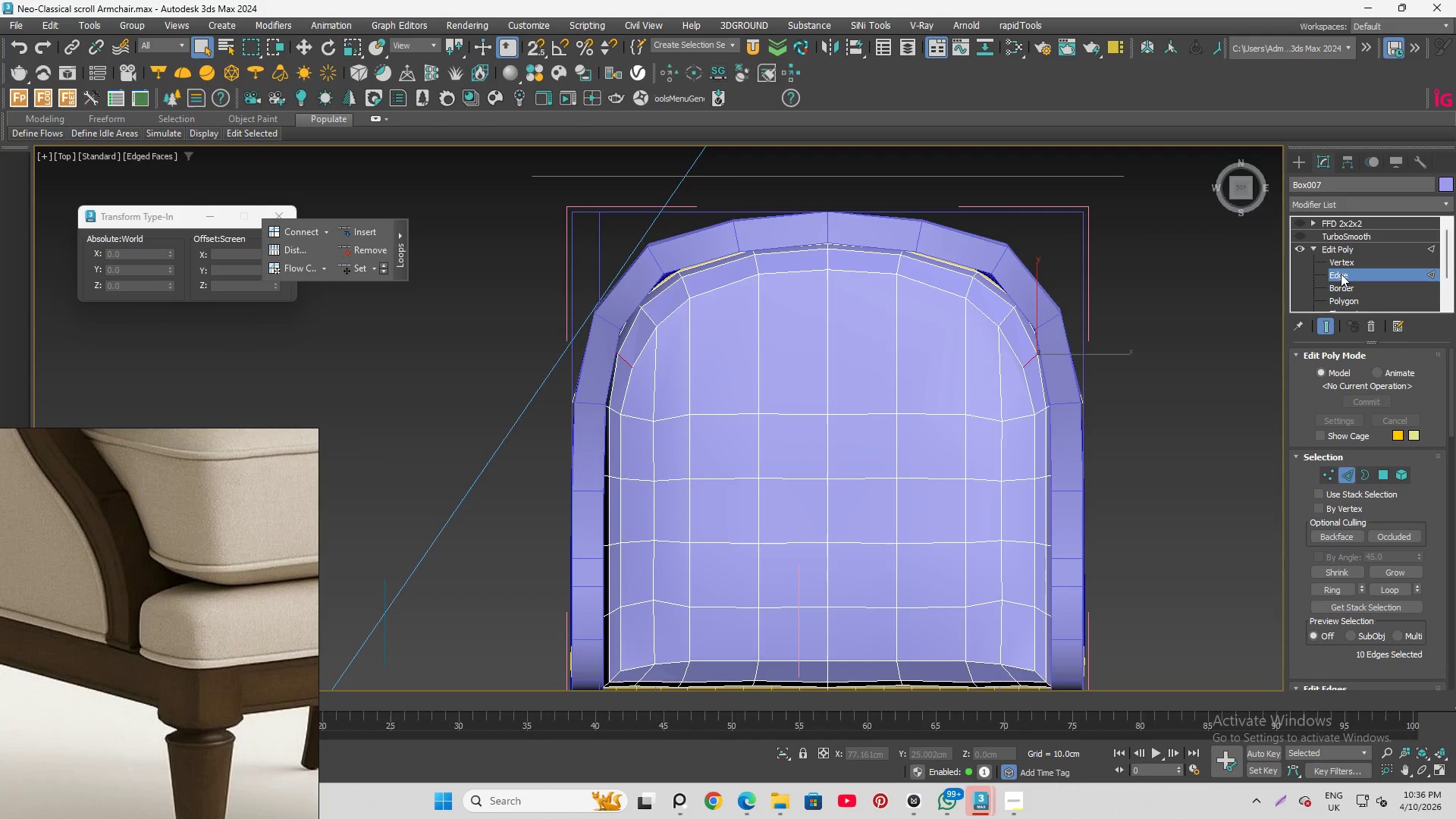 
scroll: coordinate [883, 365], scroll_direction: down, amount: 1.0
 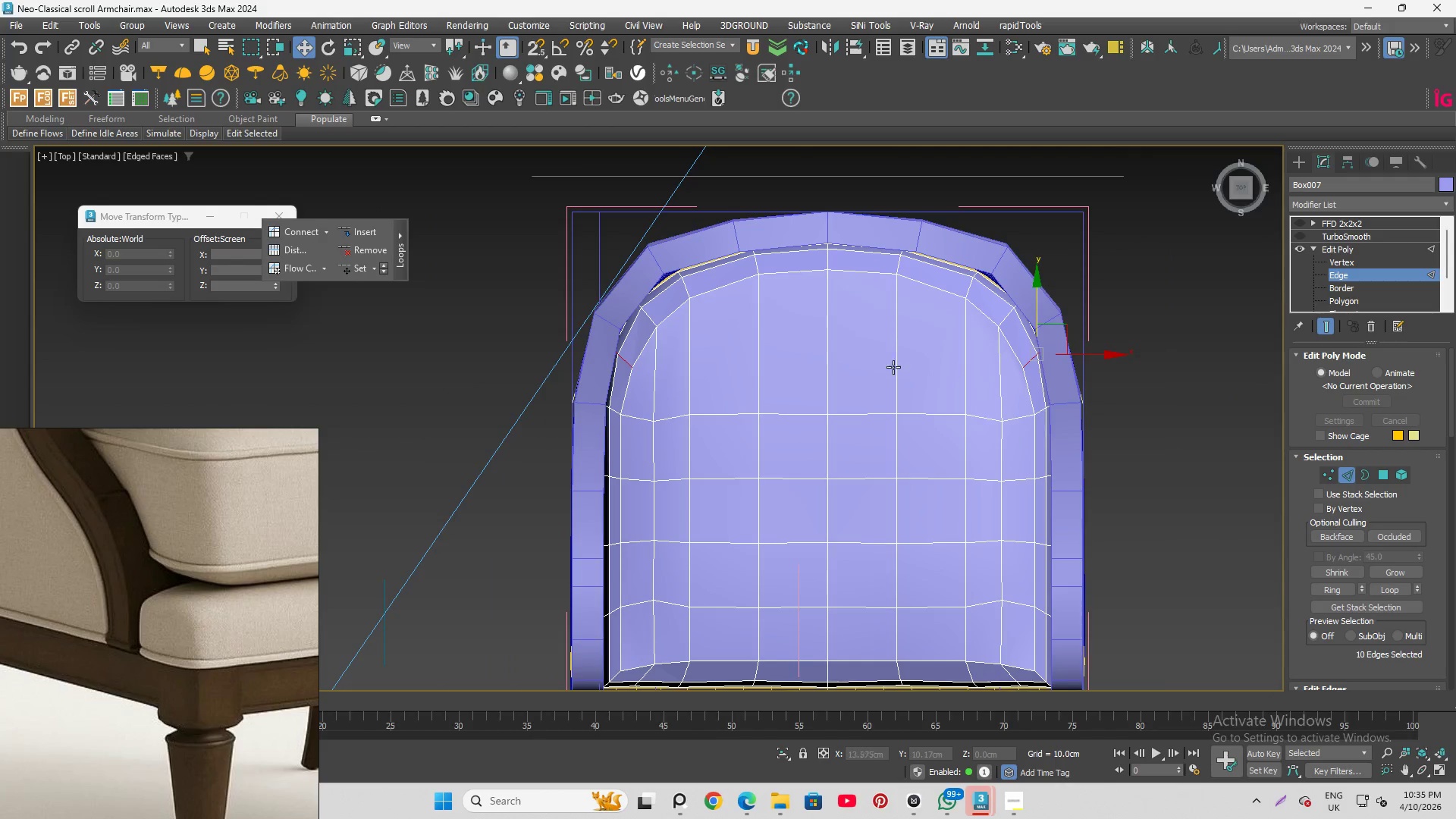 
wait(7.68)
 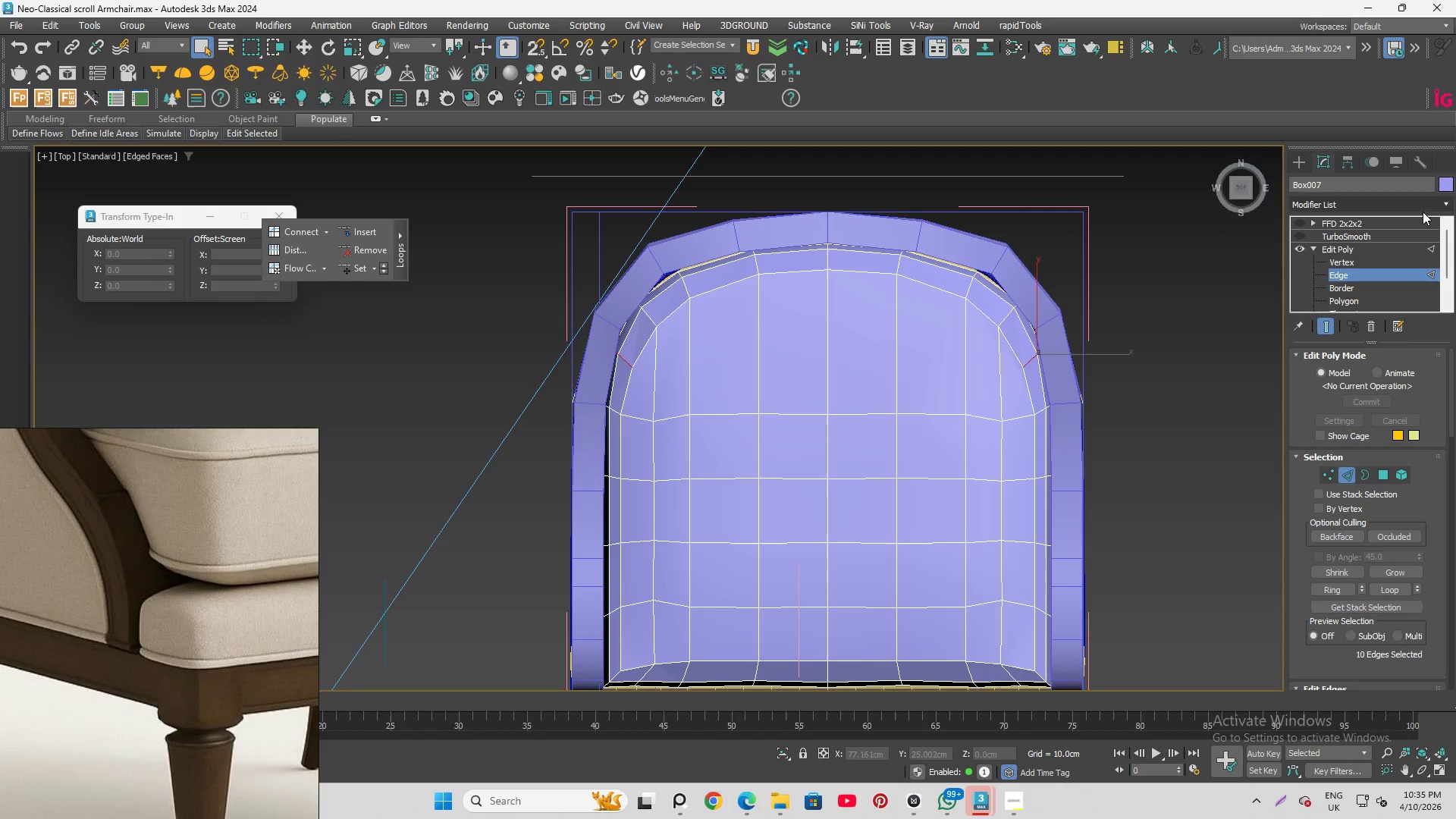 
key(Alt+1)
 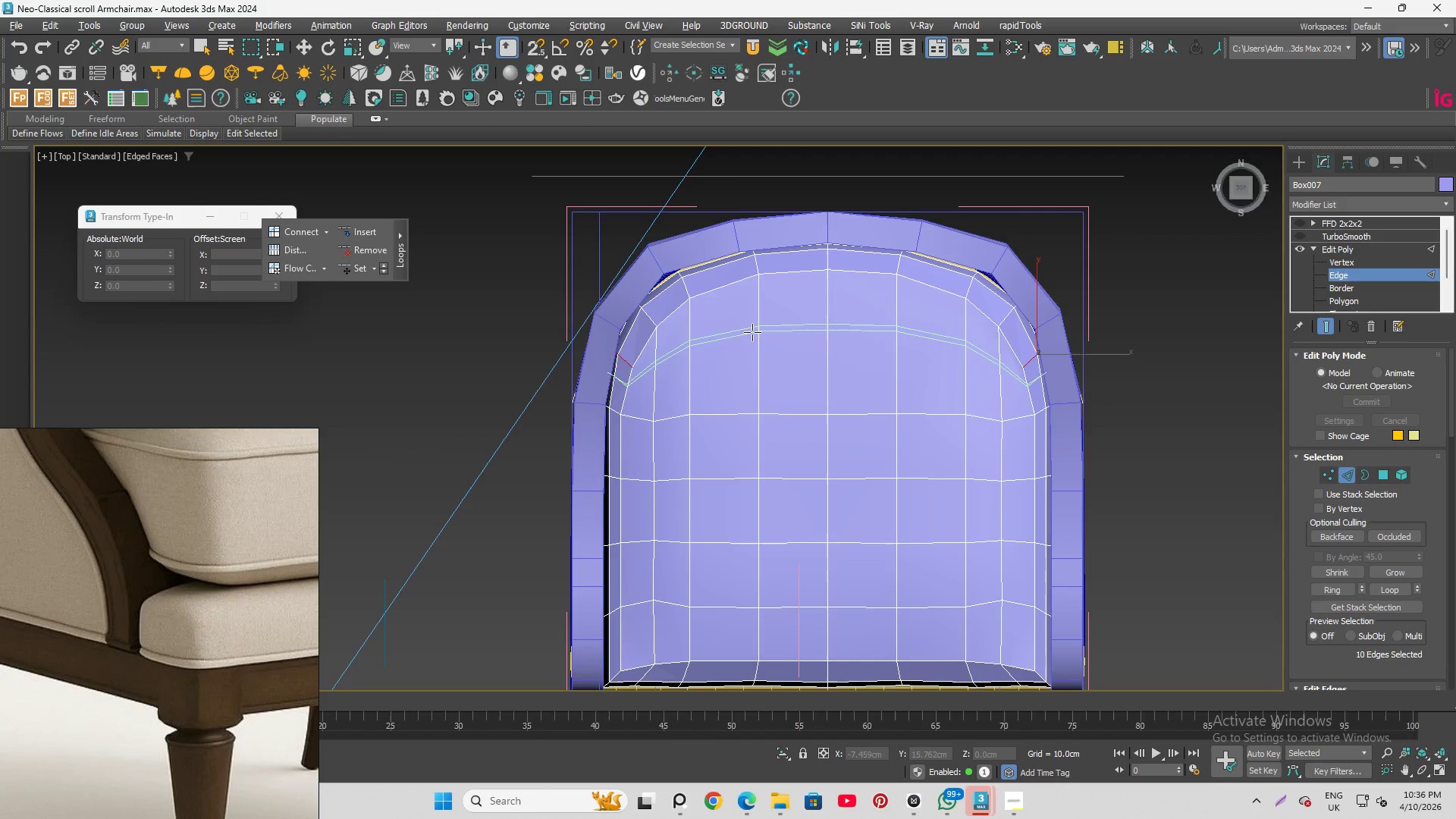 
hold_key(key=ShiftLeft, duration=1.5)
left_click([758, 316])
 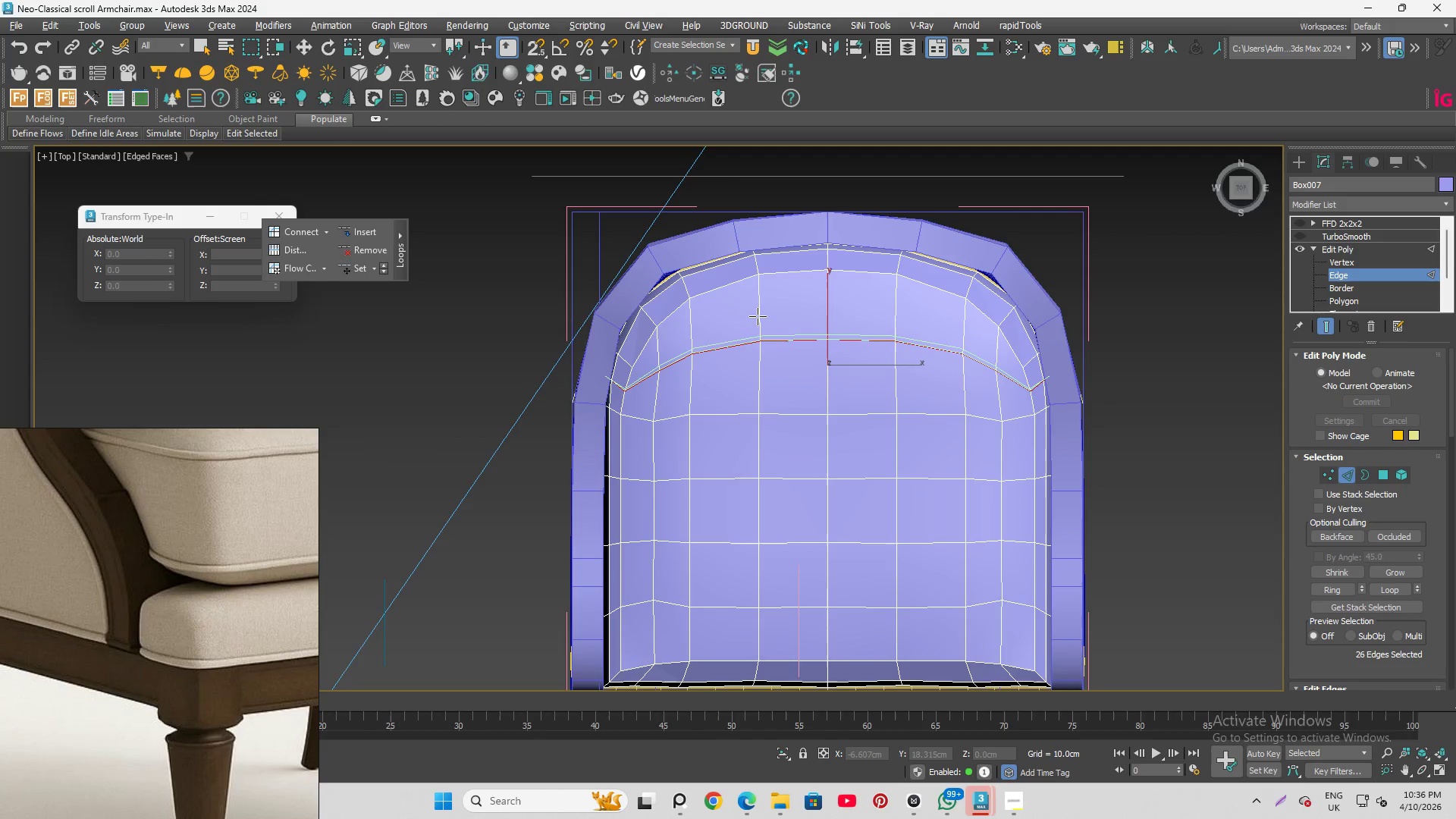 
hold_key(key=ShiftLeft, duration=0.83)
 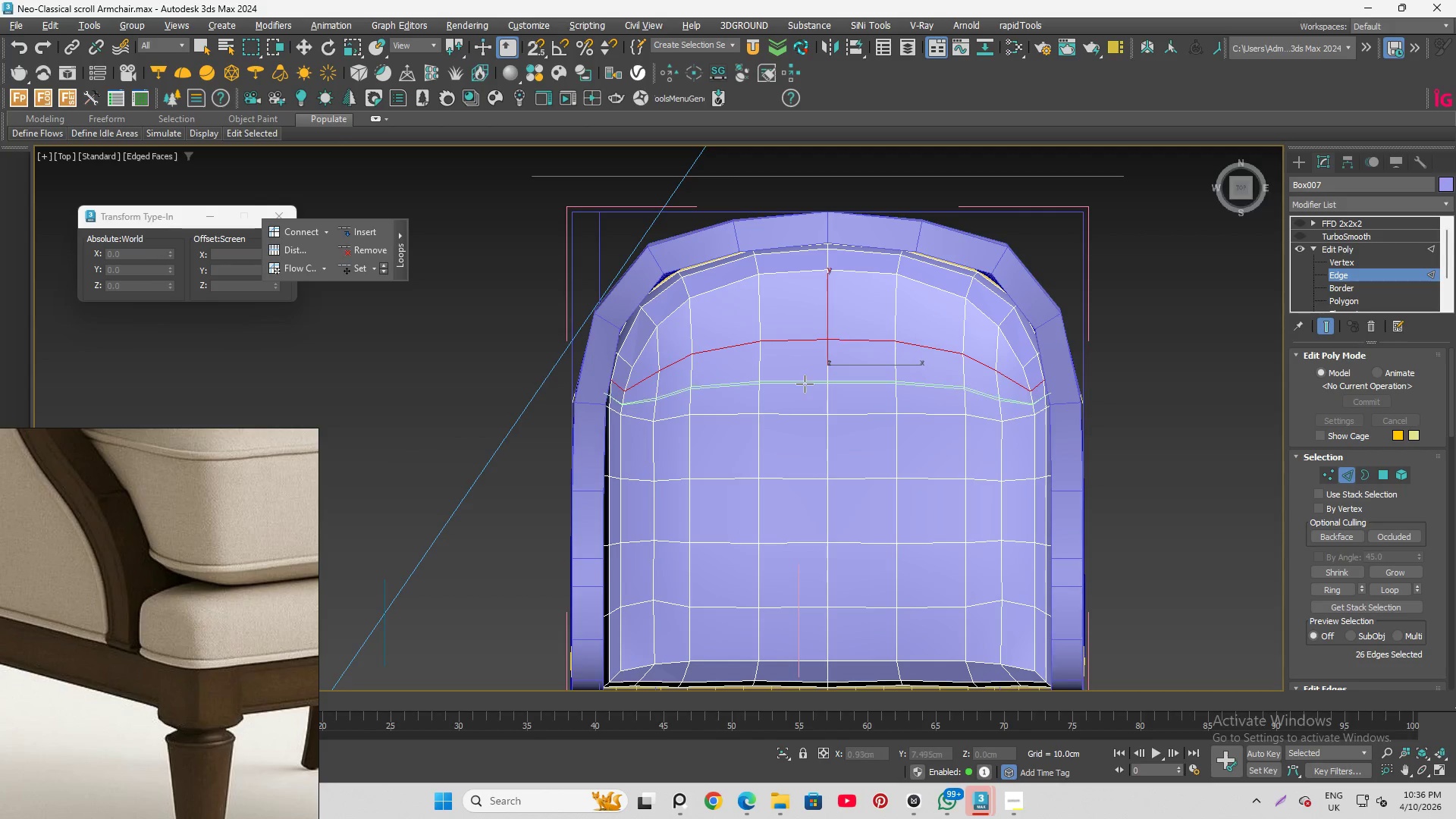 
hold_key(key=AltLeft, duration=1.53)
 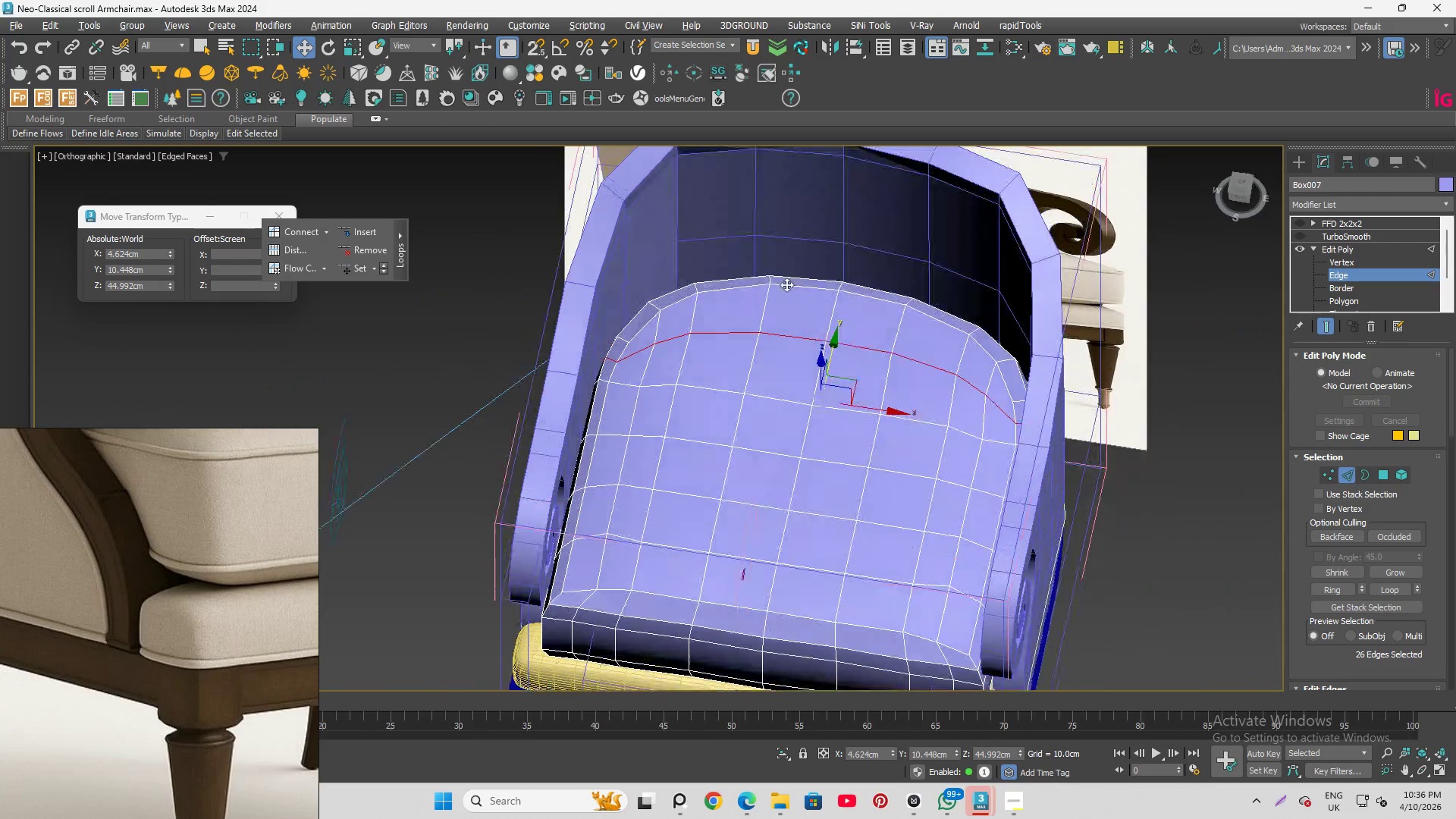 
hold_key(key=AltLeft, duration=1.51)
 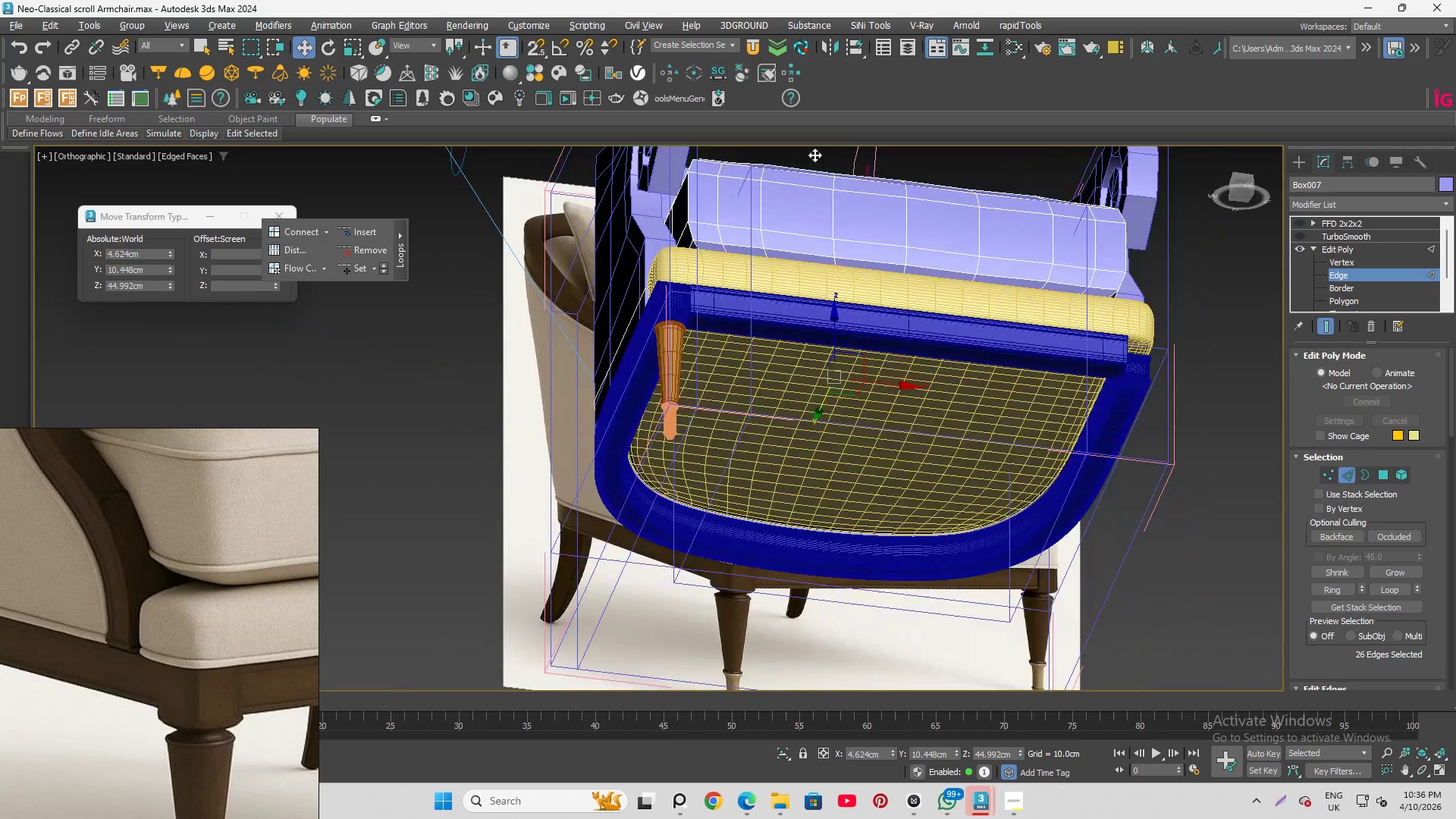 
hold_key(key=AltLeft, duration=1.44)
 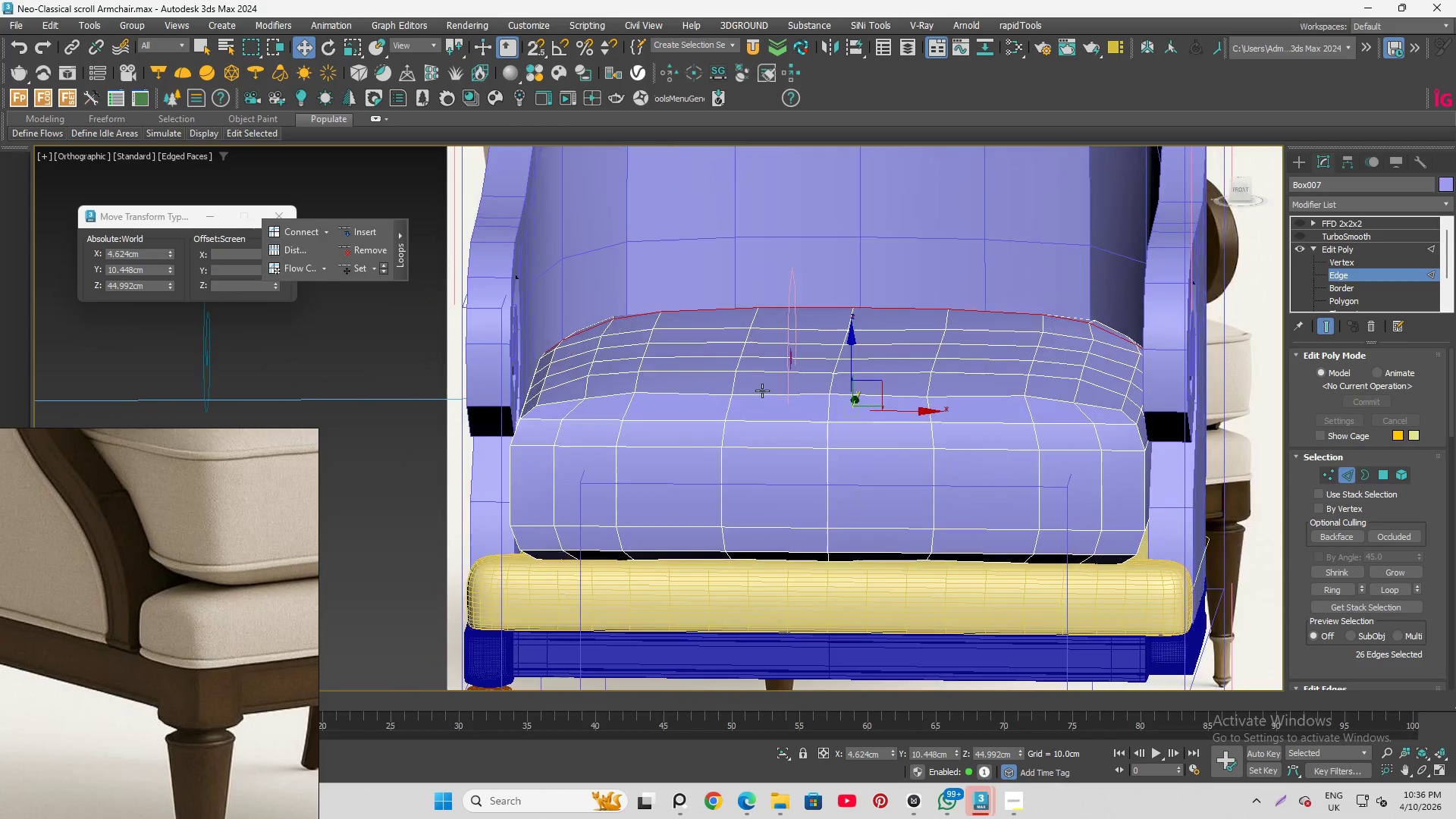 
hold_key(key=AltLeft, duration=1.5)
 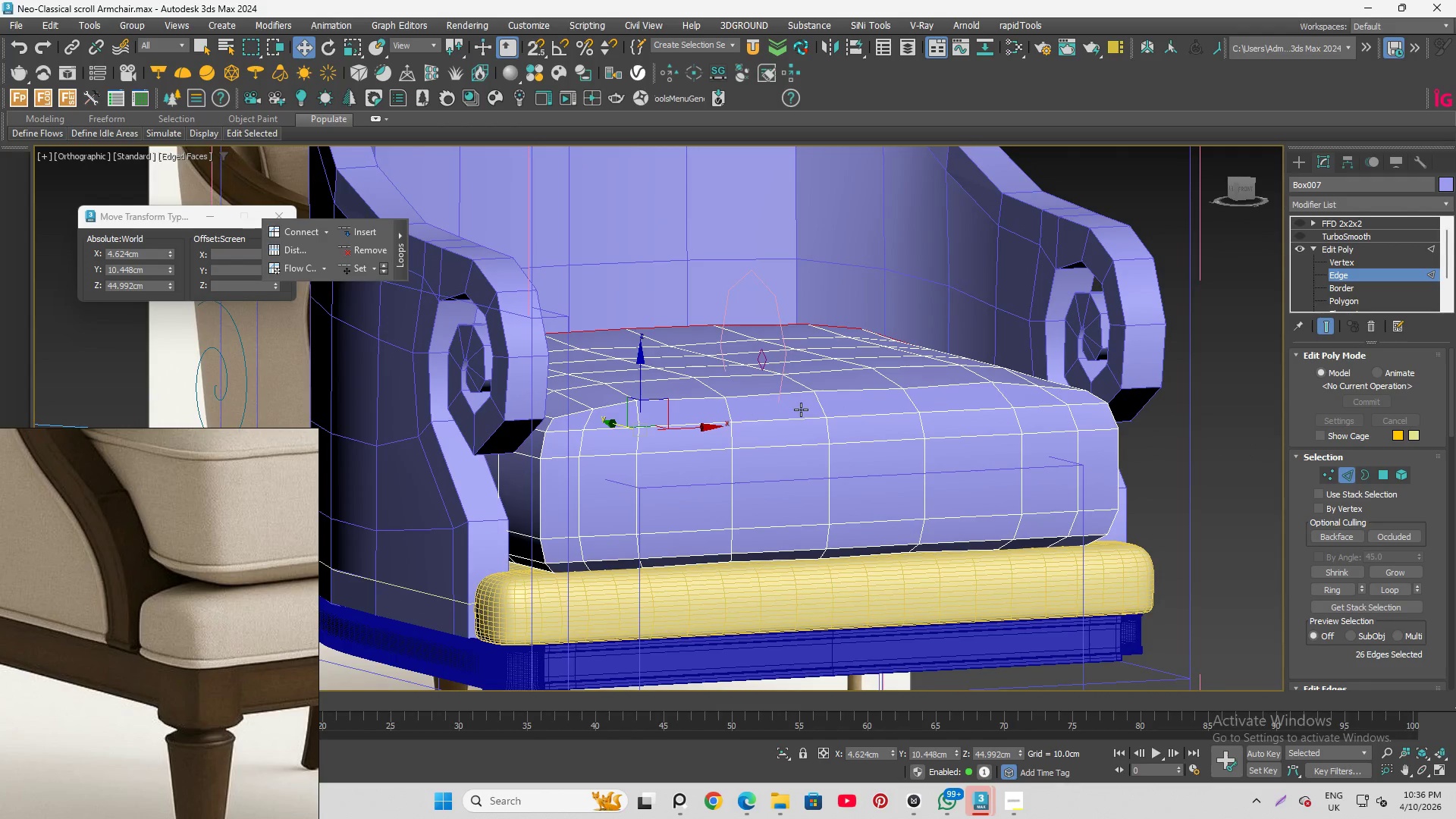 
scroll: coordinate [764, 391], scroll_direction: up, amount: 1.0
 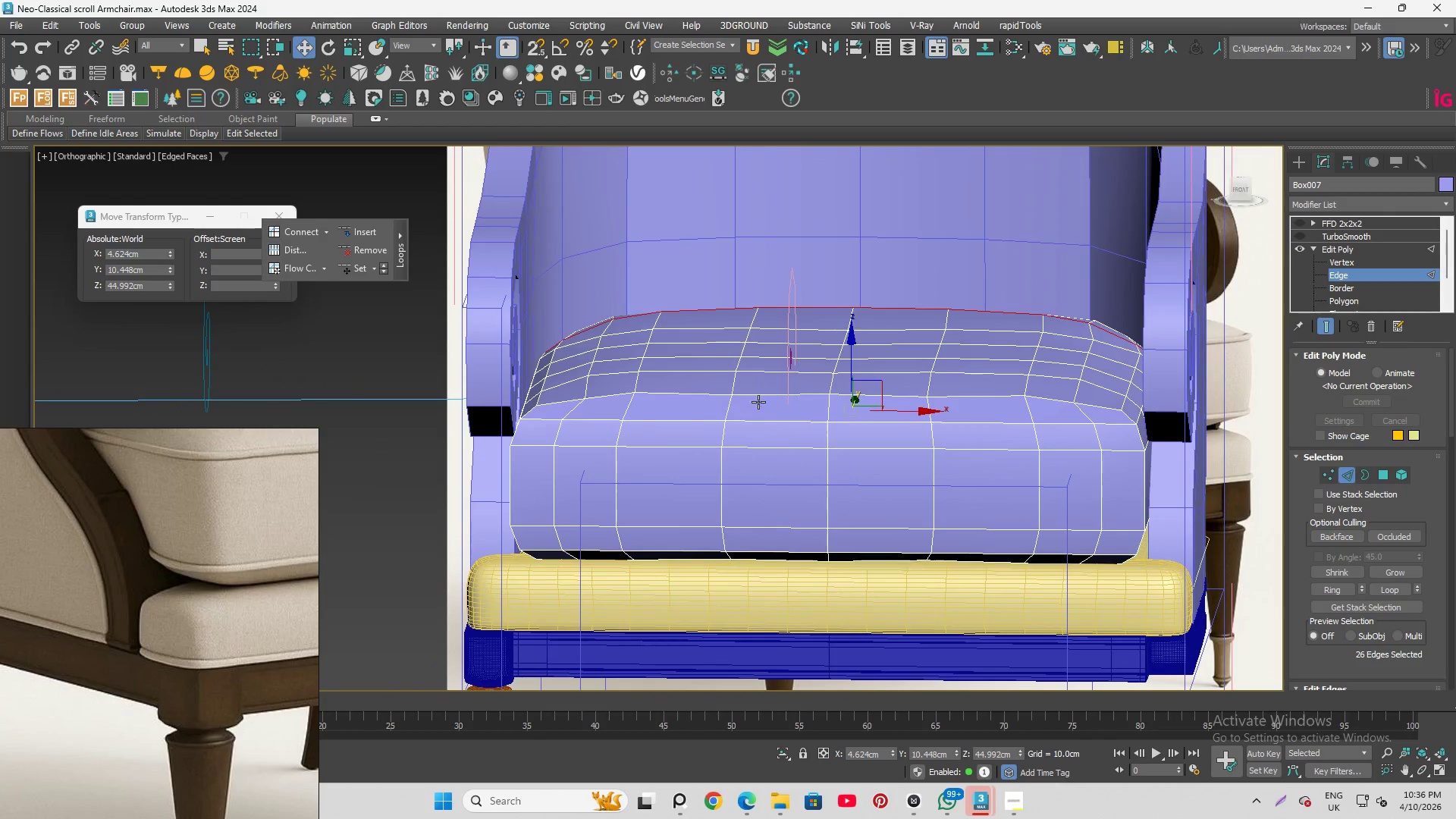 
hold_key(key=AltLeft, duration=0.42)
 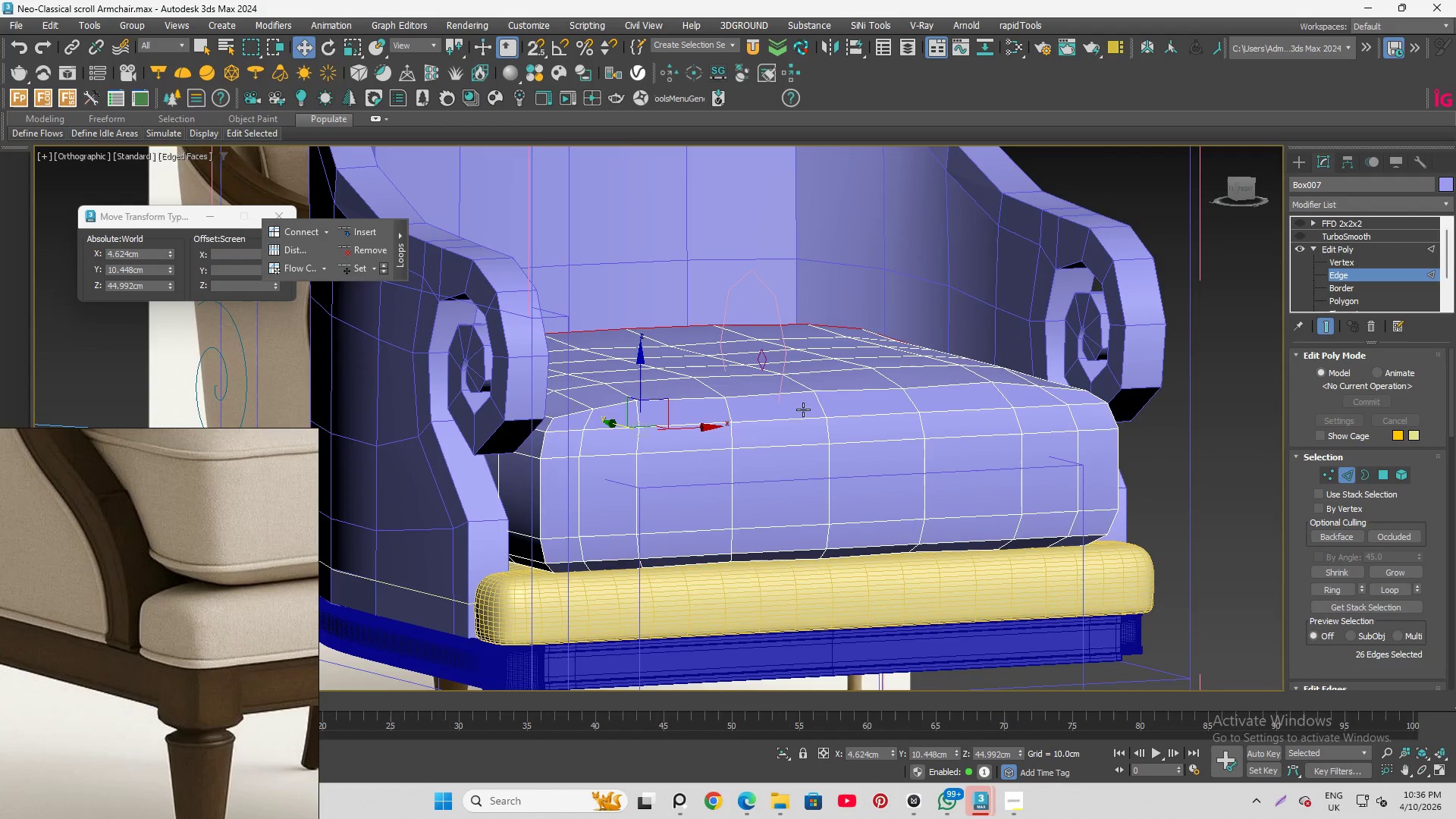 
key(Q)
 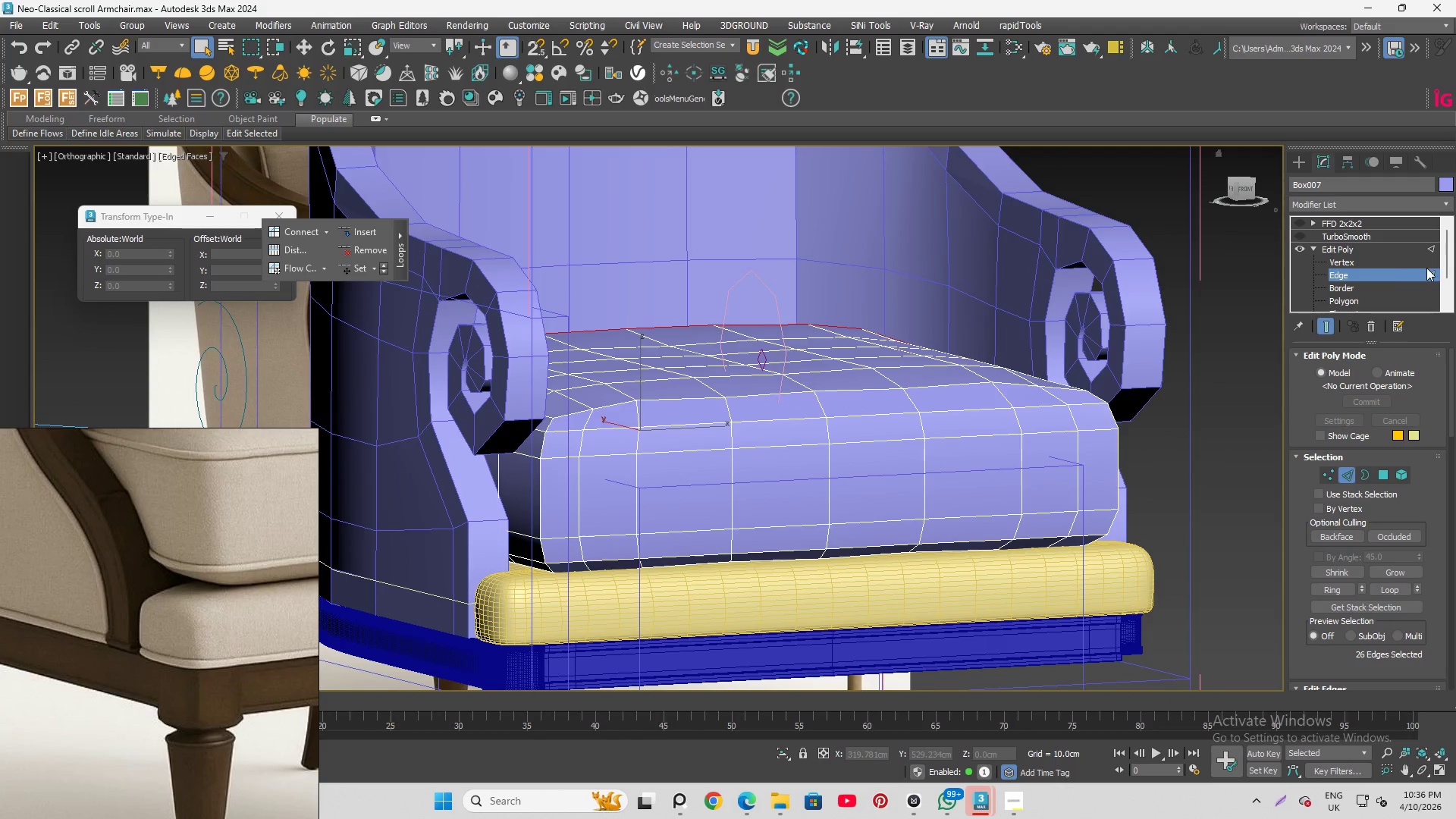 
left_click([1380, 271])
 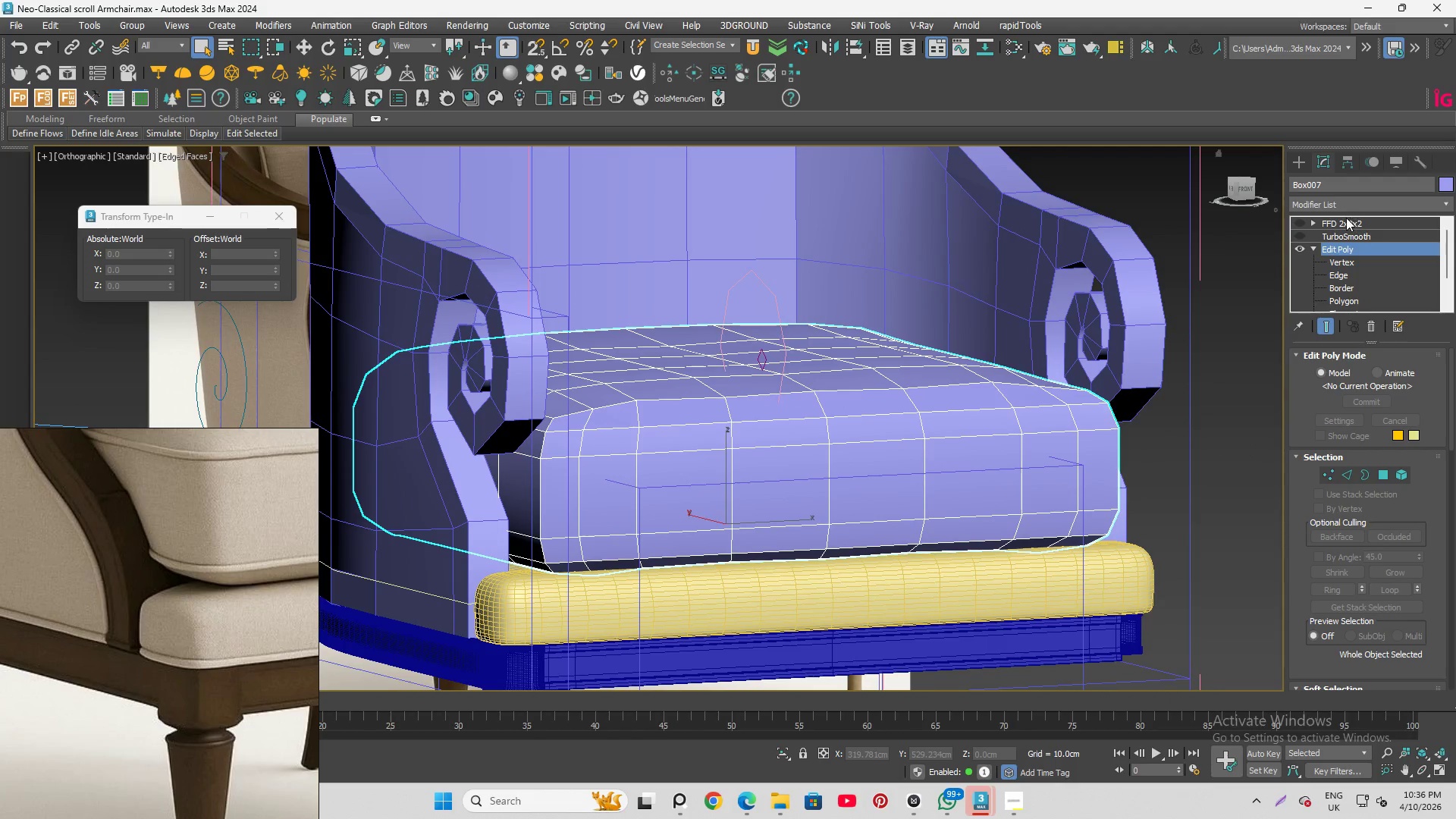 
left_click([1342, 217])
 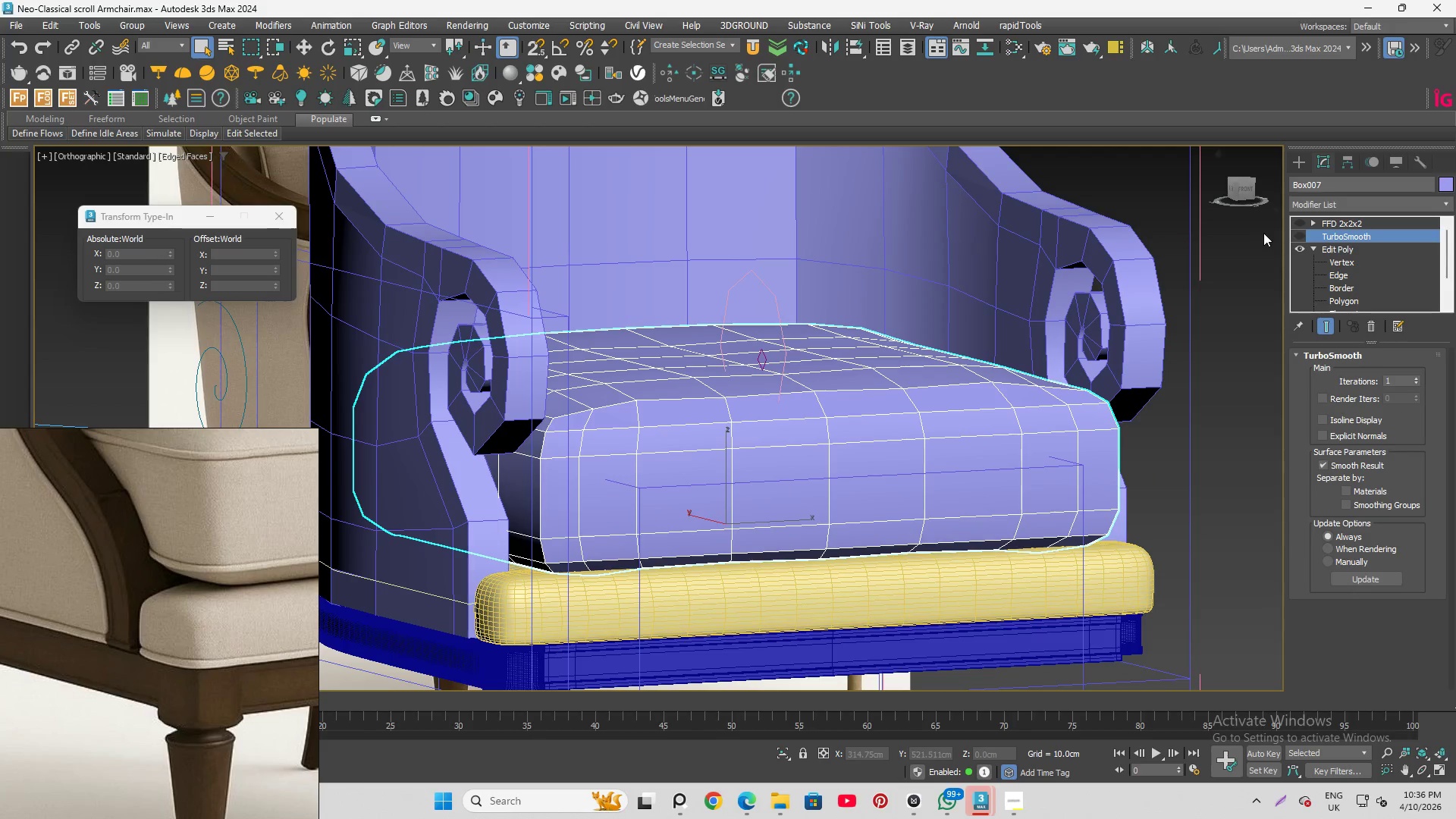 
left_click([1300, 237])
 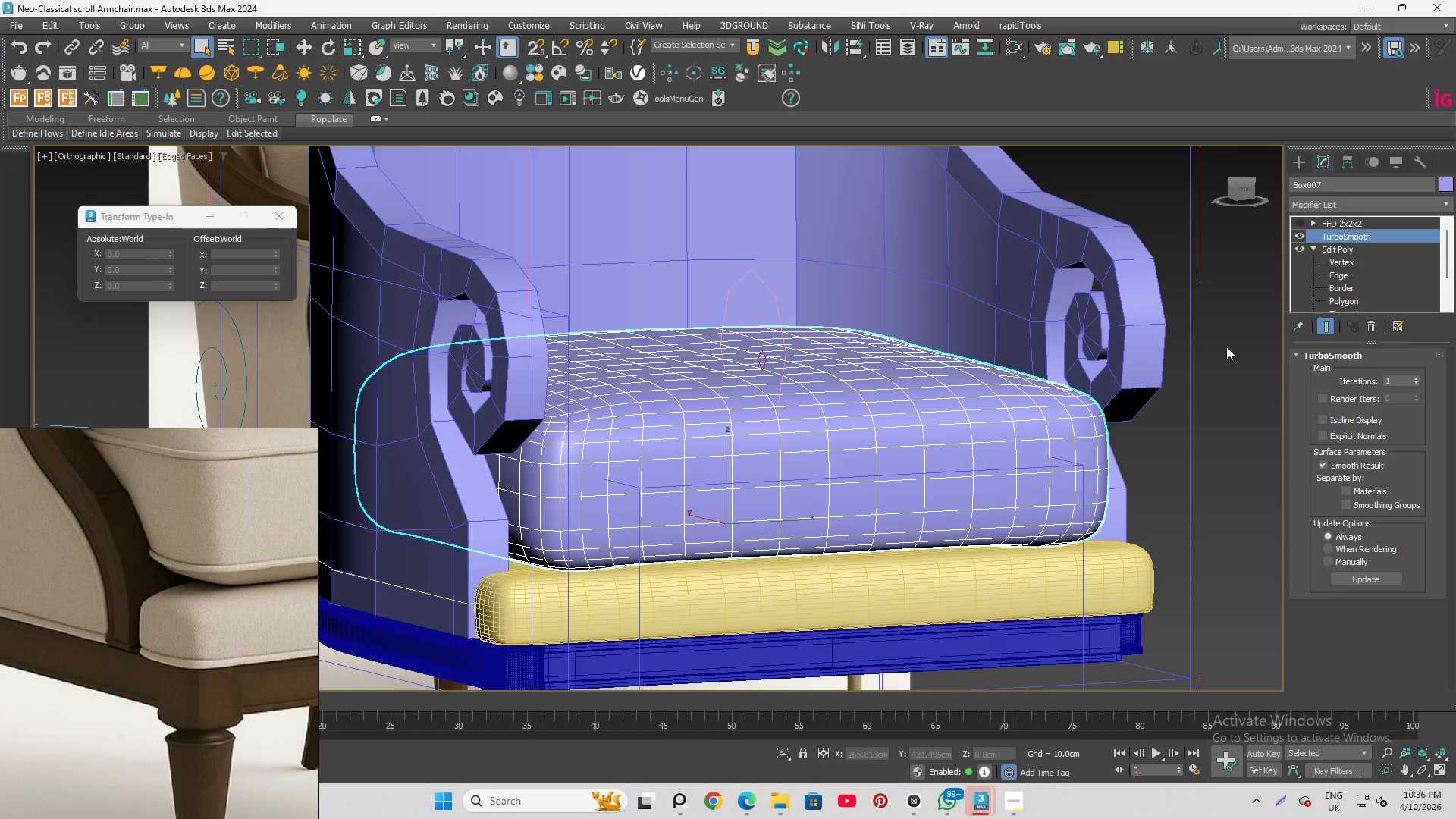 
left_click([1225, 353])
 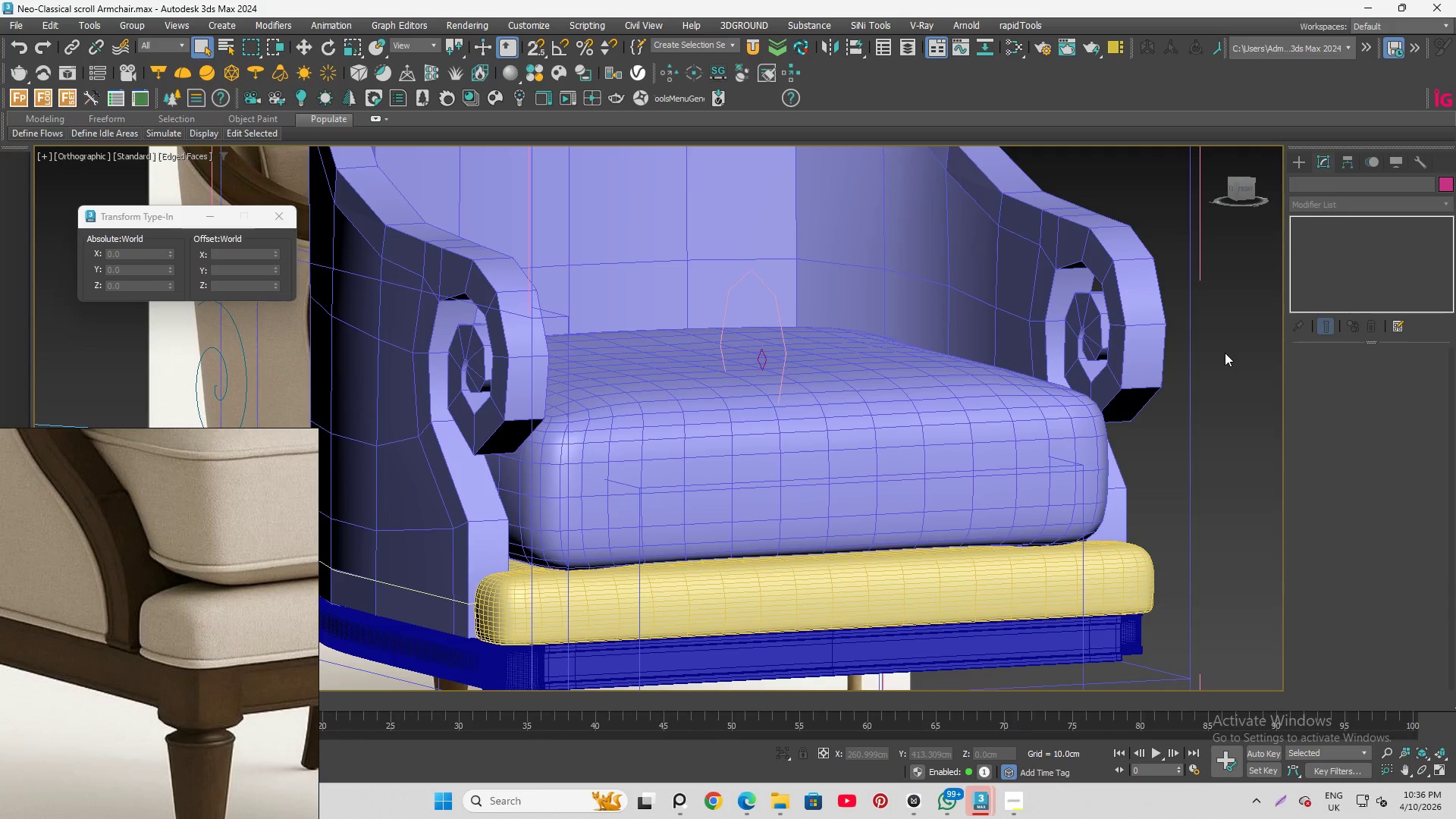 
key(F4)
 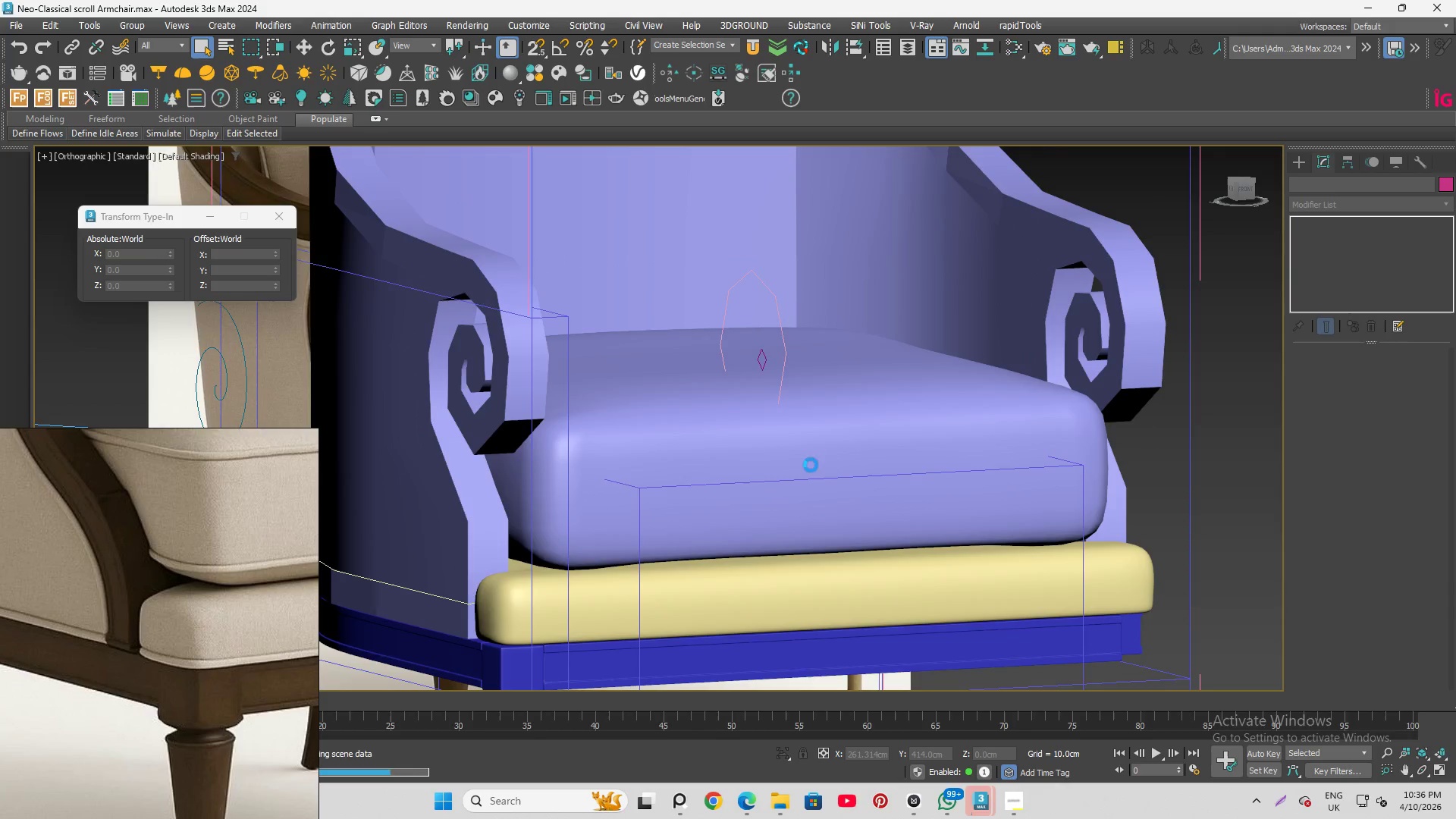 
hold_key(key=AltLeft, duration=1.52)
 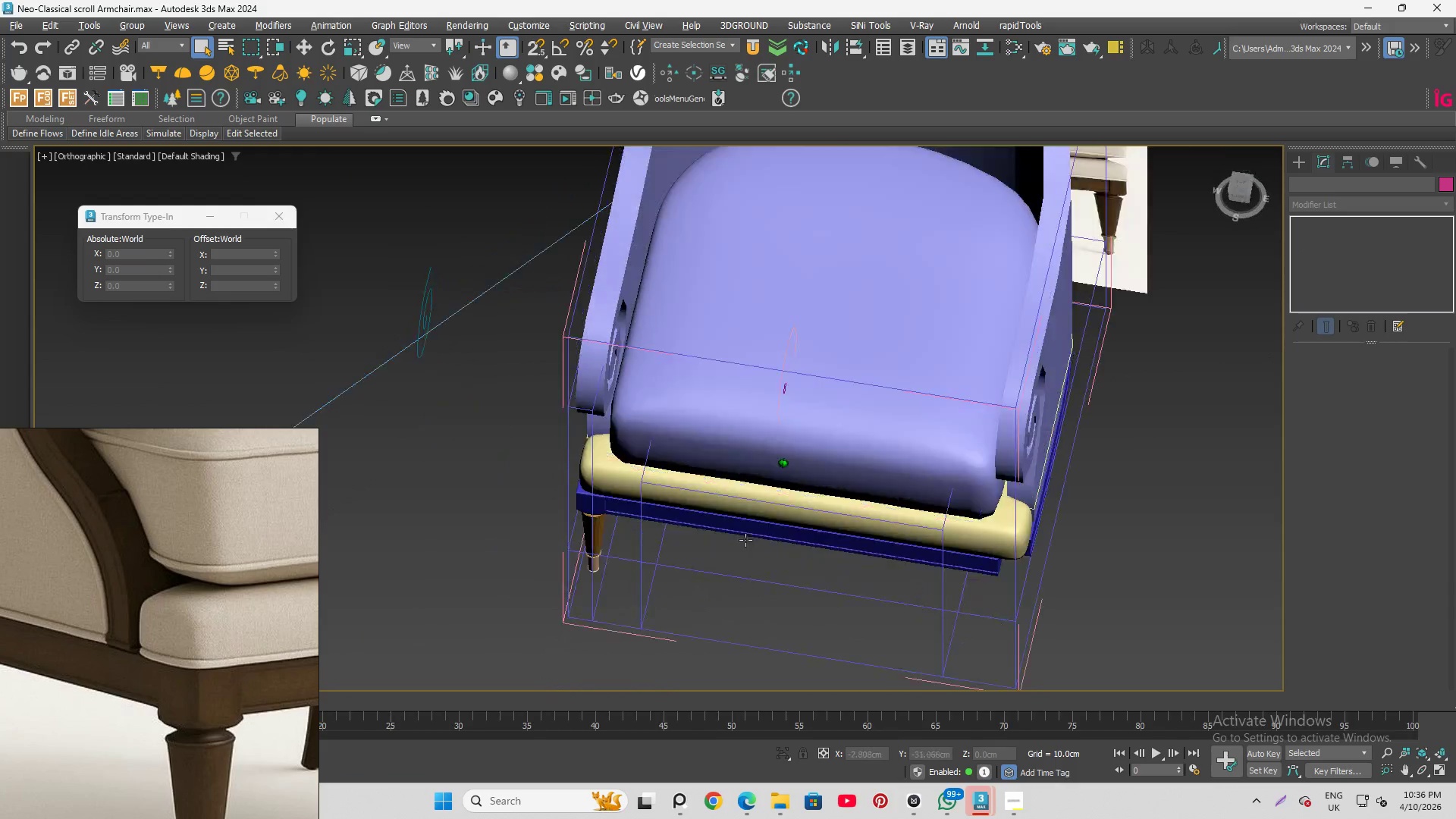 
scroll: coordinate [833, 455], scroll_direction: down, amount: 2.0
 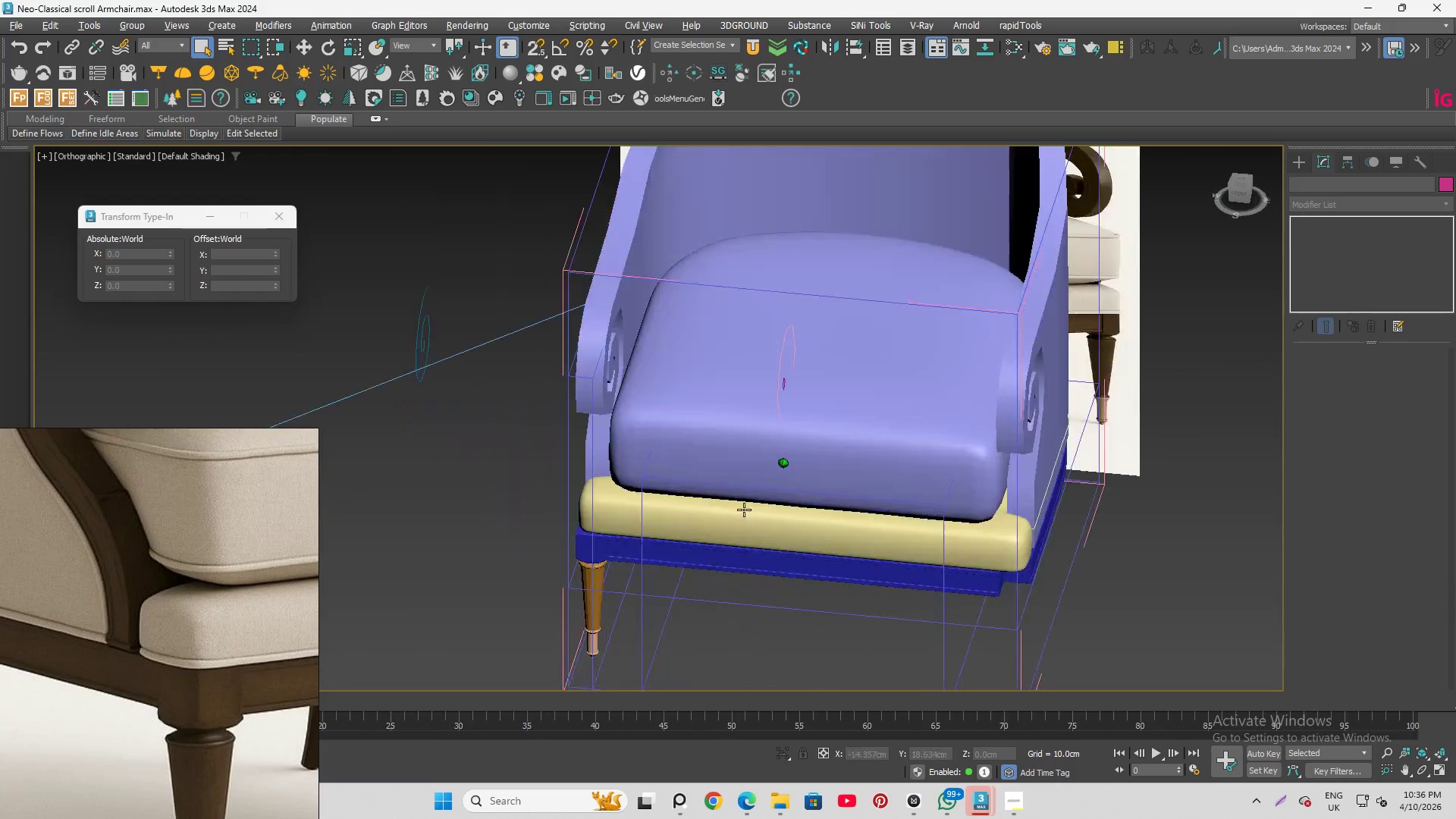 
hold_key(key=AltLeft, duration=1.26)
 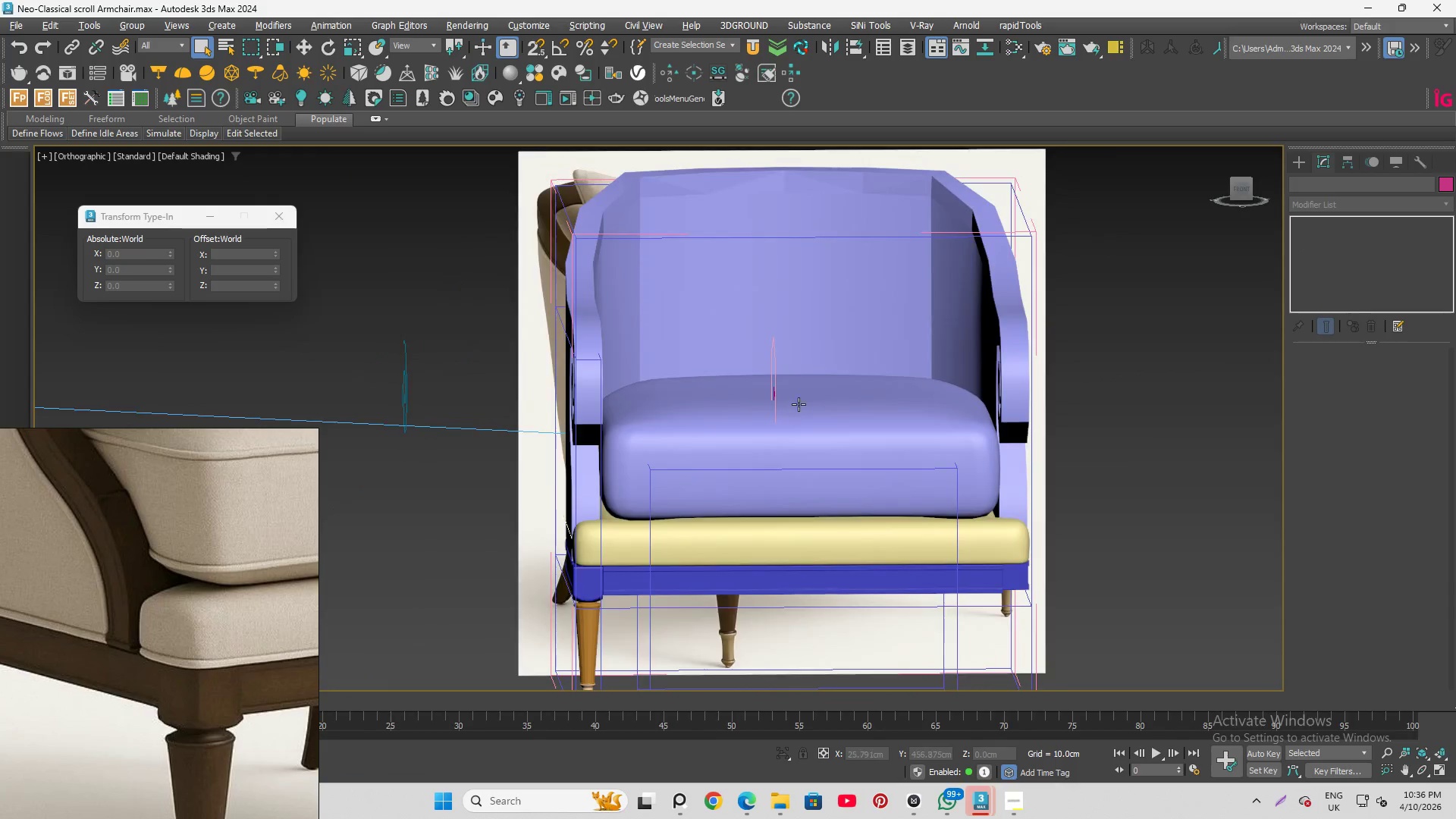 
hold_key(key=AltLeft, duration=1.26)
 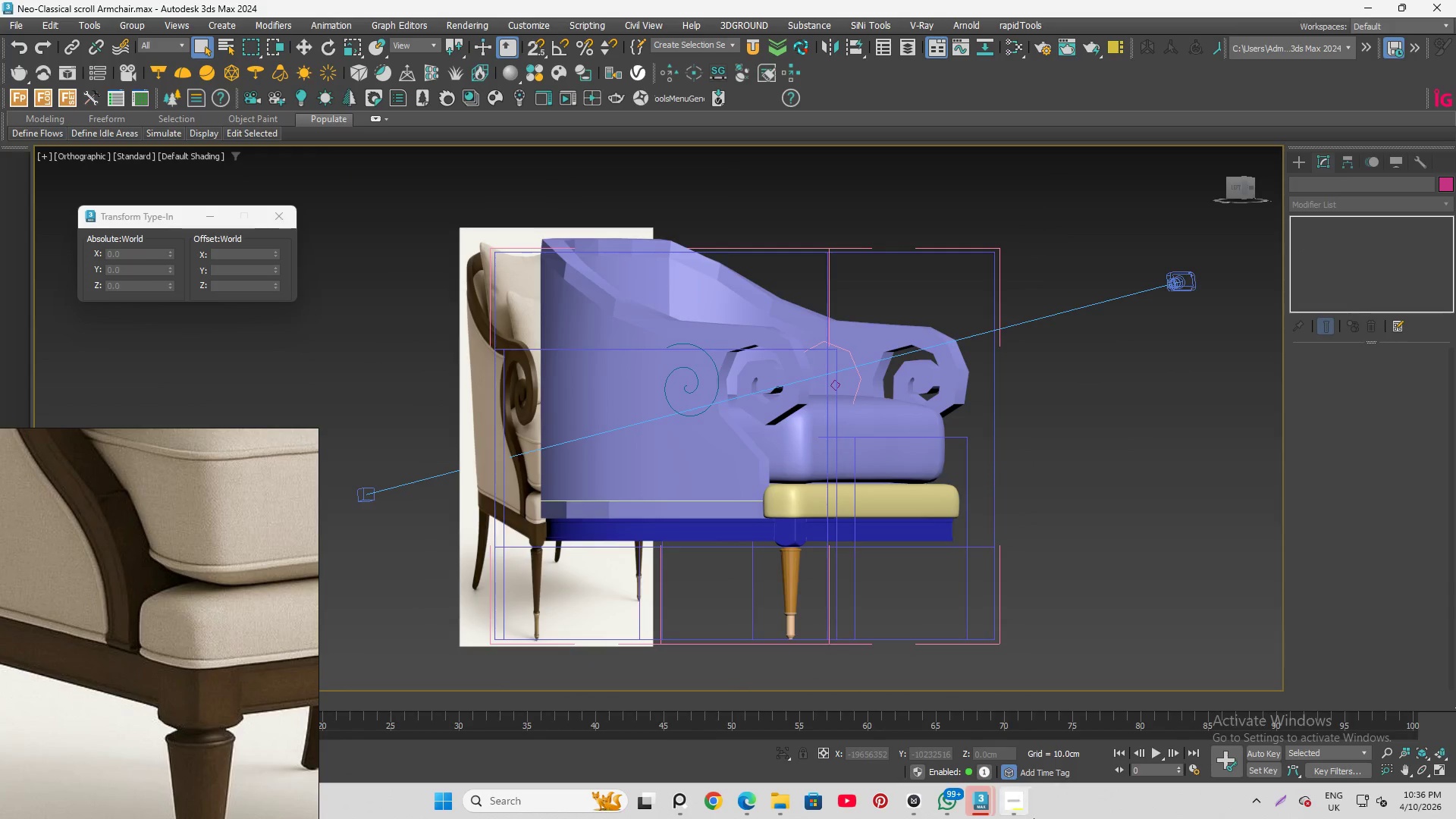 
scroll: coordinate [799, 404], scroll_direction: down, amount: 4.0
 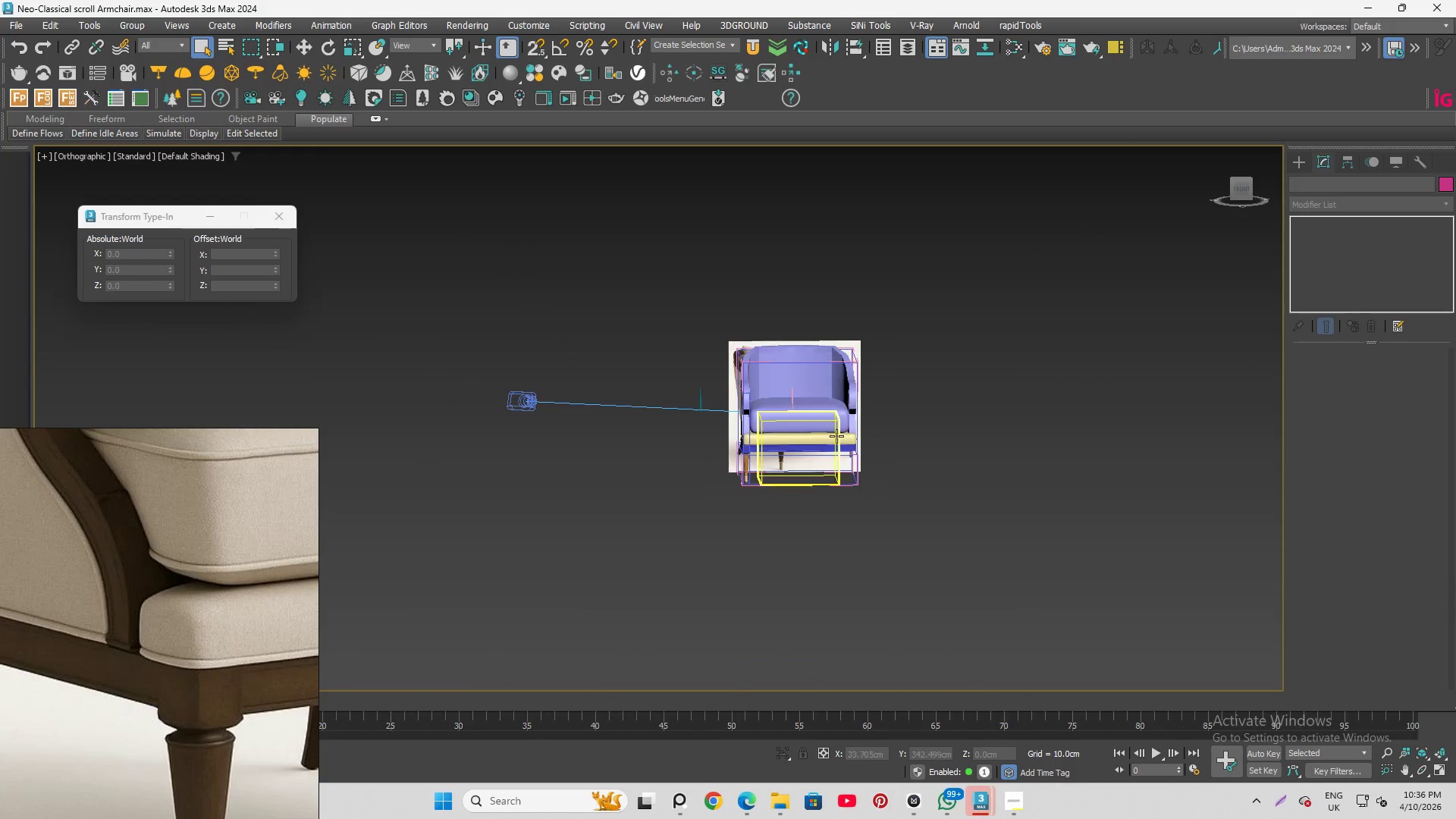 
scroll: coordinate [1067, 376], scroll_direction: up, amount: 6.0
 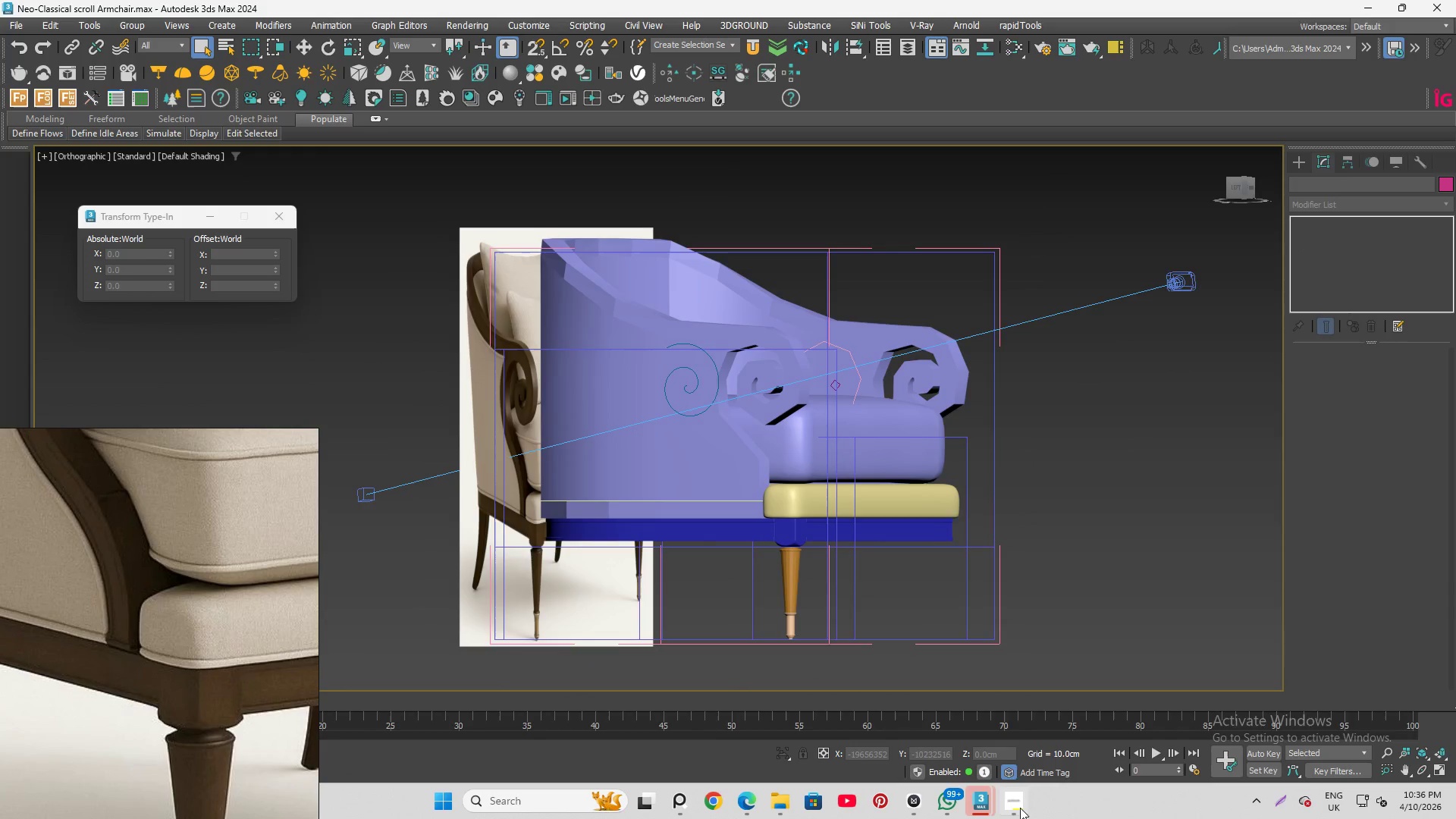 
left_click([1018, 808])
 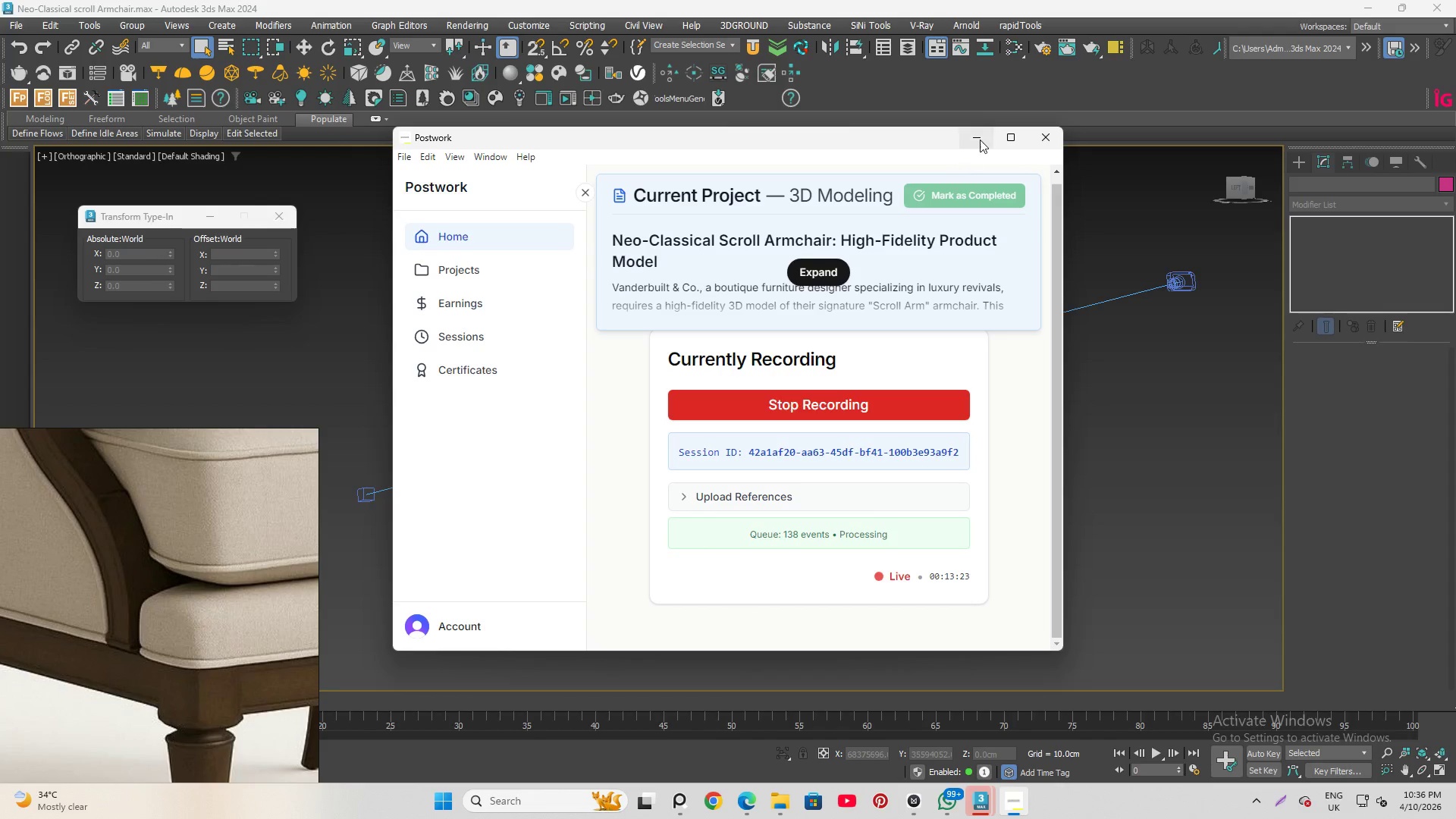 
left_click([981, 140])
 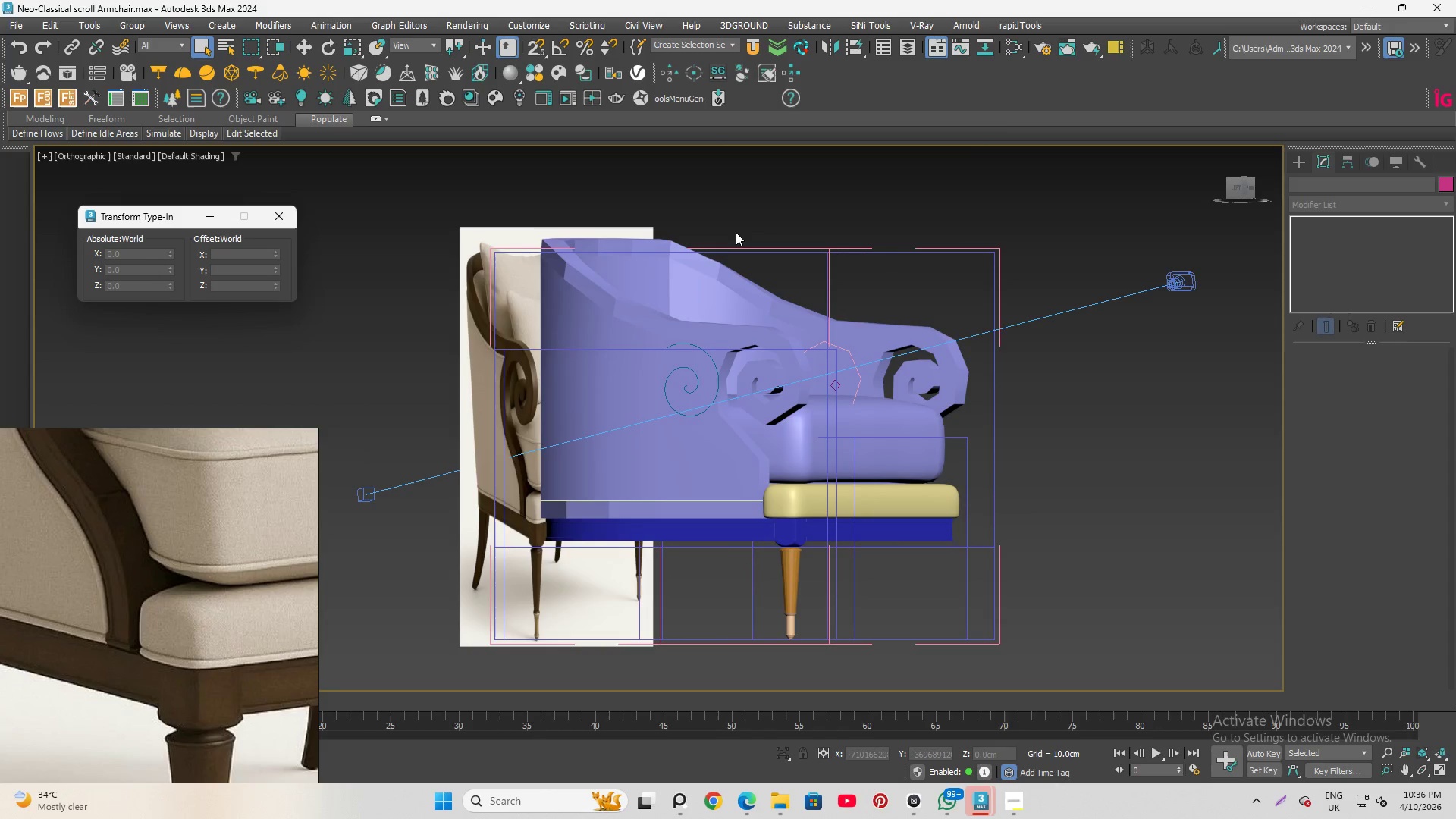 
wait(5.97)
 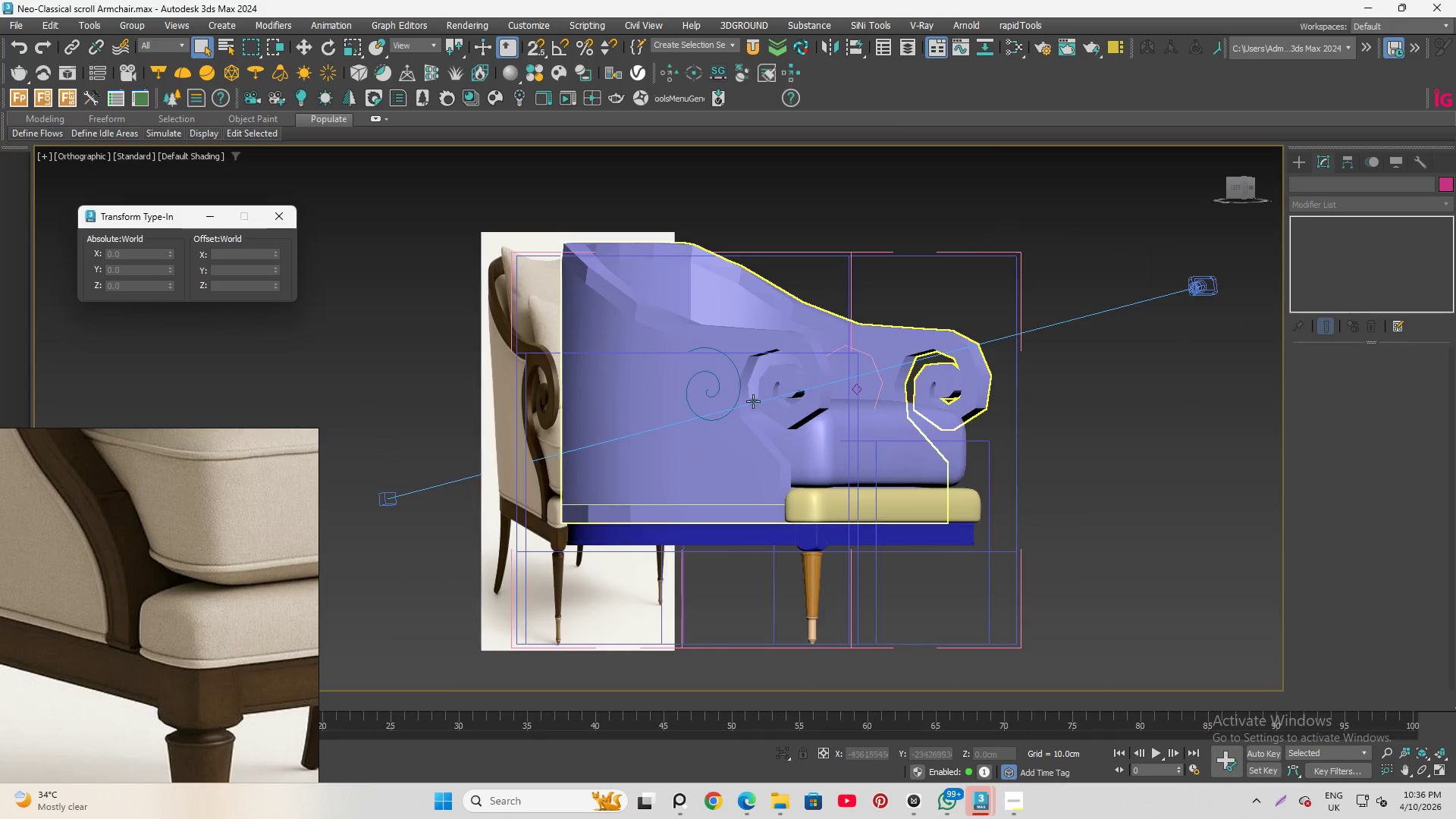 
hold_key(key=AltLeft, duration=1.53)
 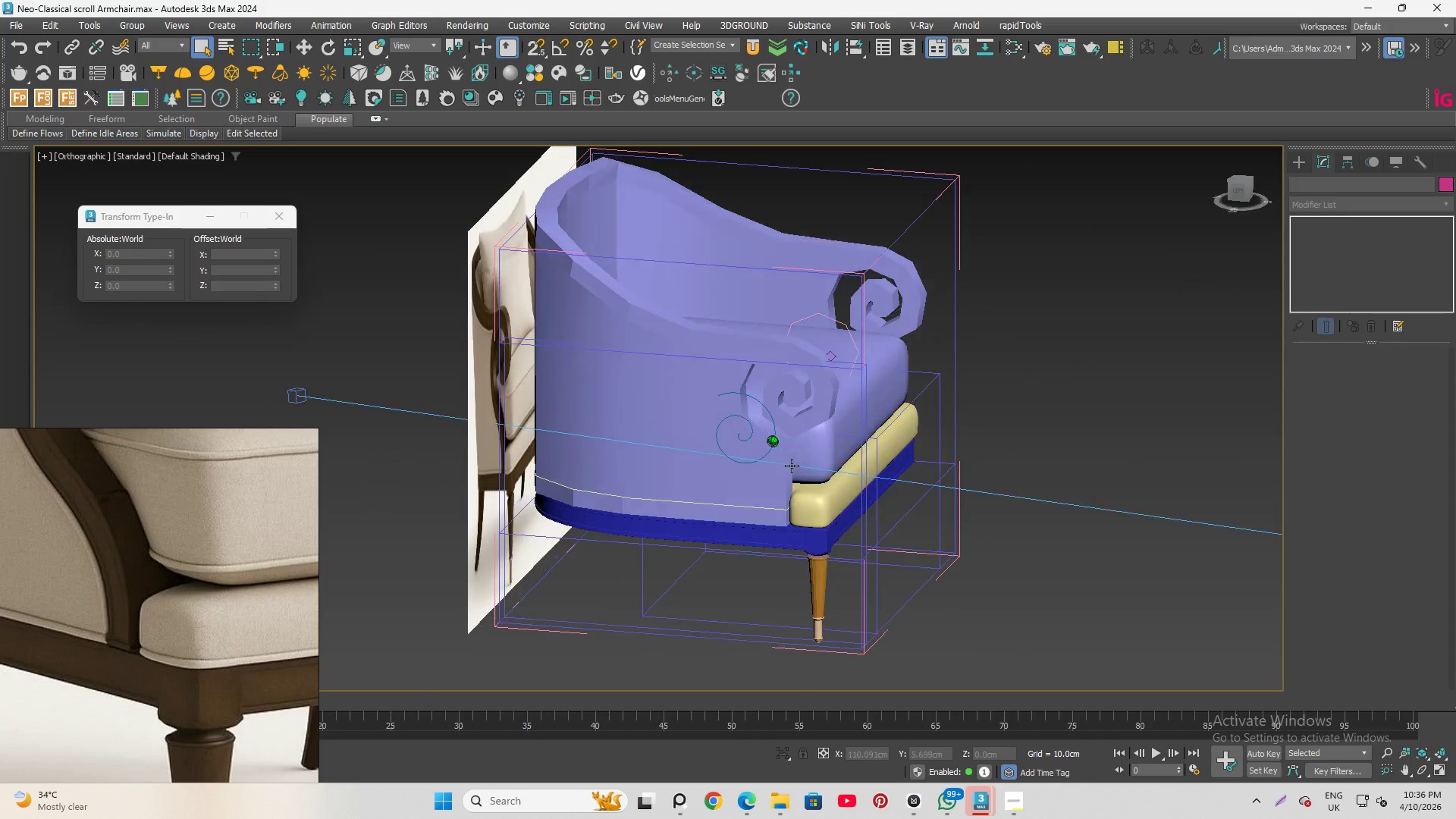 
scroll: coordinate [689, 295], scroll_direction: down, amount: 1.0
 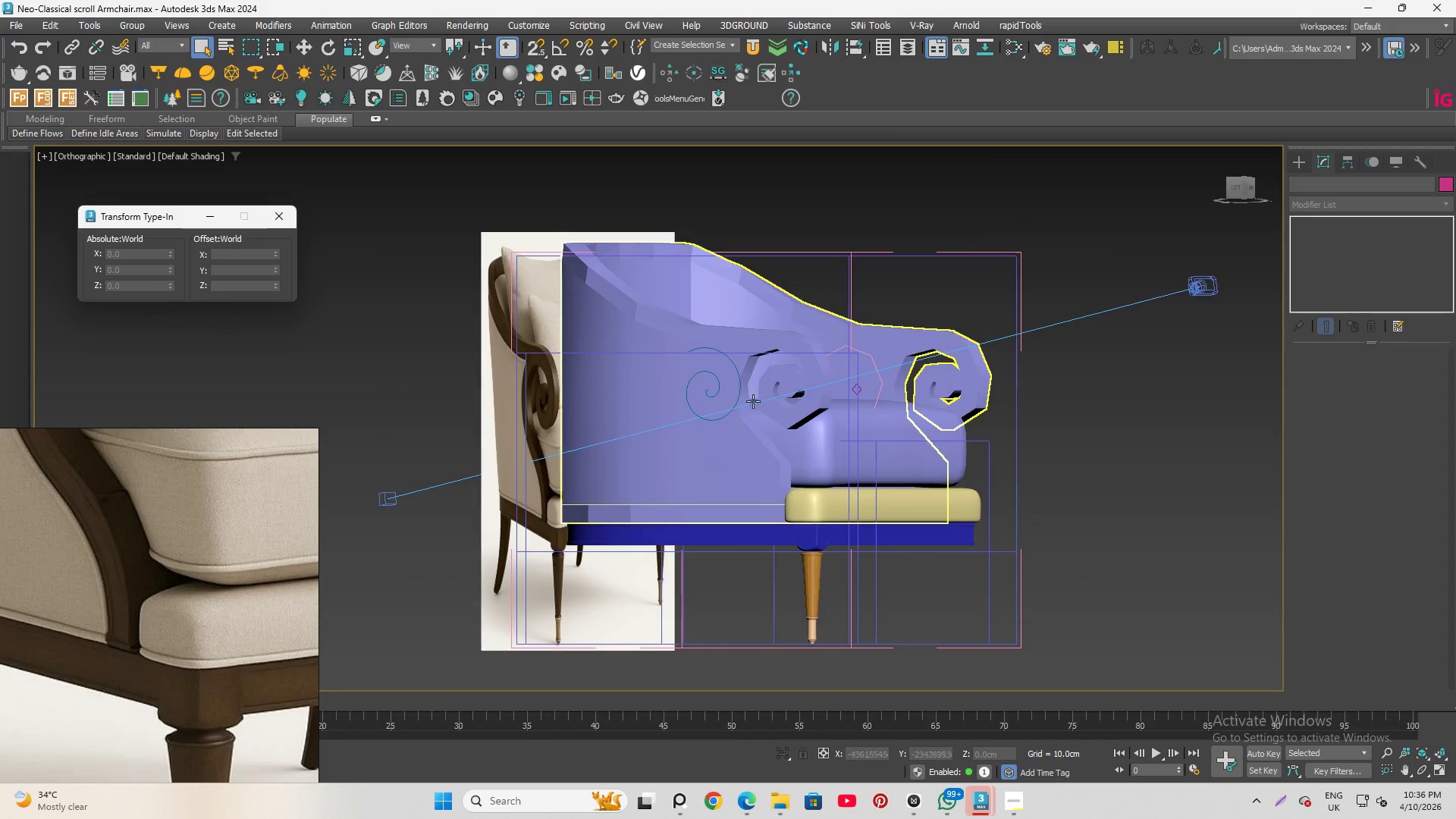 
hold_key(key=AltLeft, duration=1.55)
 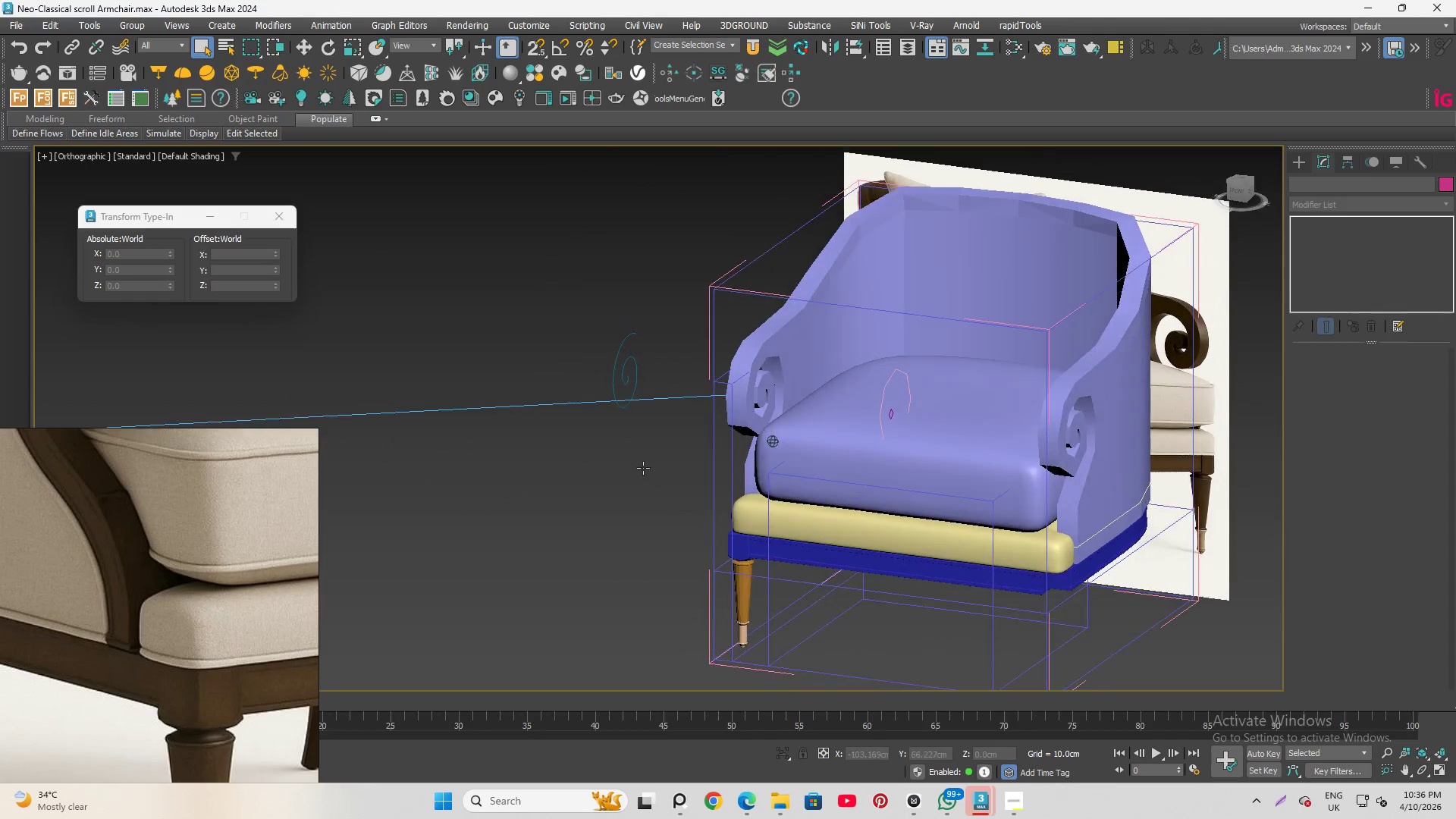 
hold_key(key=AltLeft, duration=1.5)
 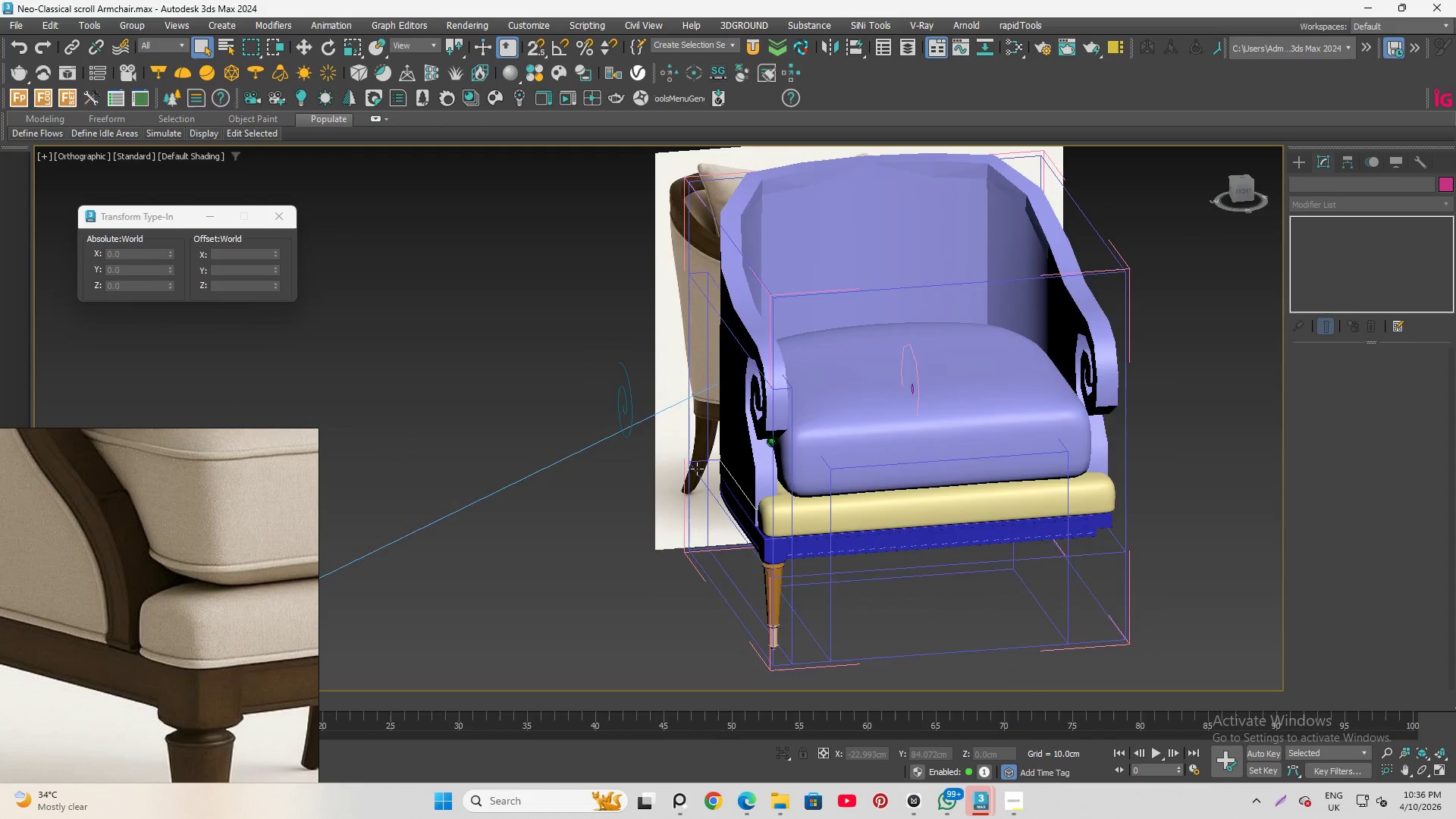 
hold_key(key=AltLeft, duration=0.94)
 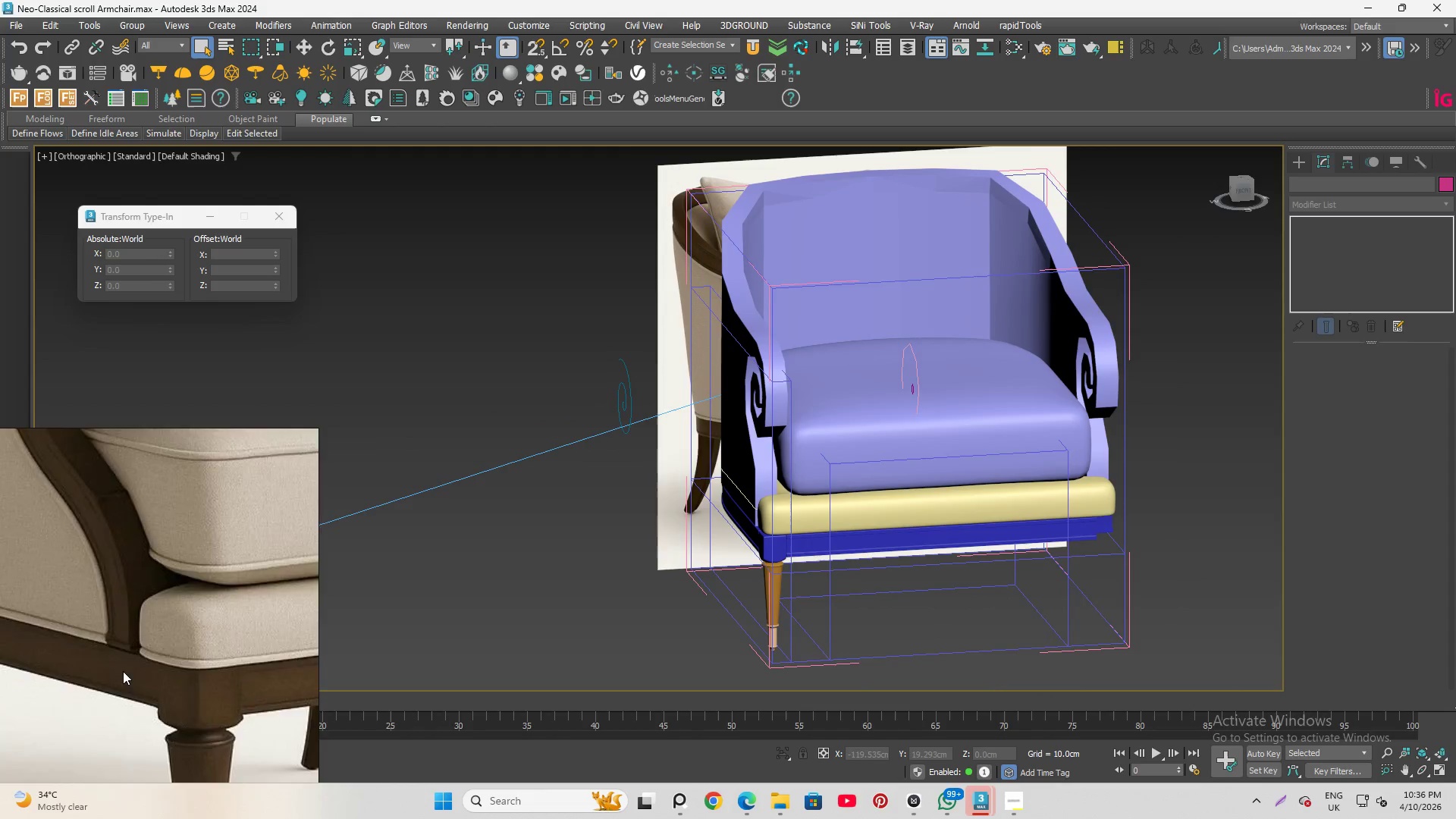 
scroll: coordinate [130, 664], scroll_direction: down, amount: 7.0
 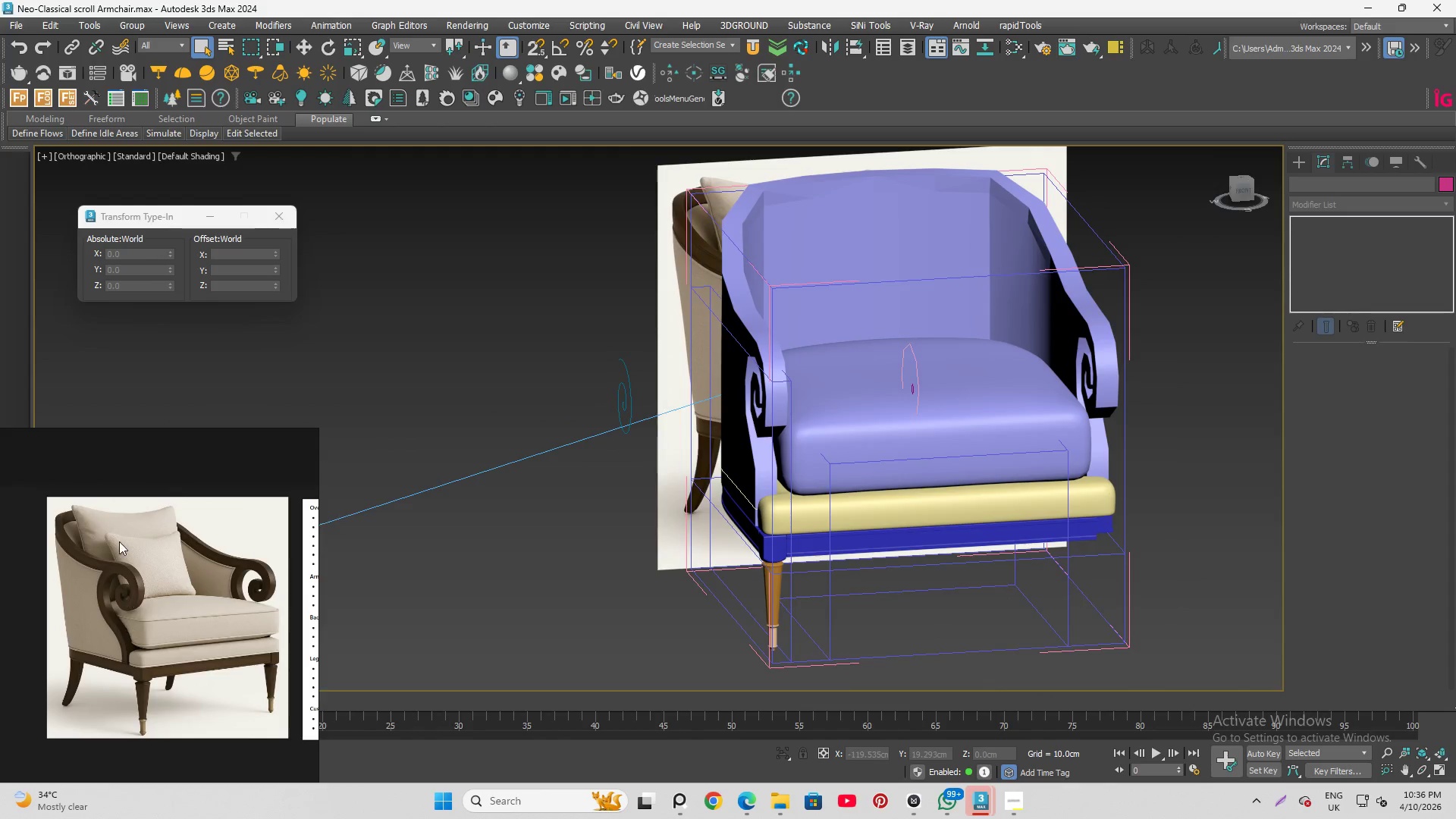 
scroll: coordinate [927, 442], scroll_direction: up, amount: 4.0
 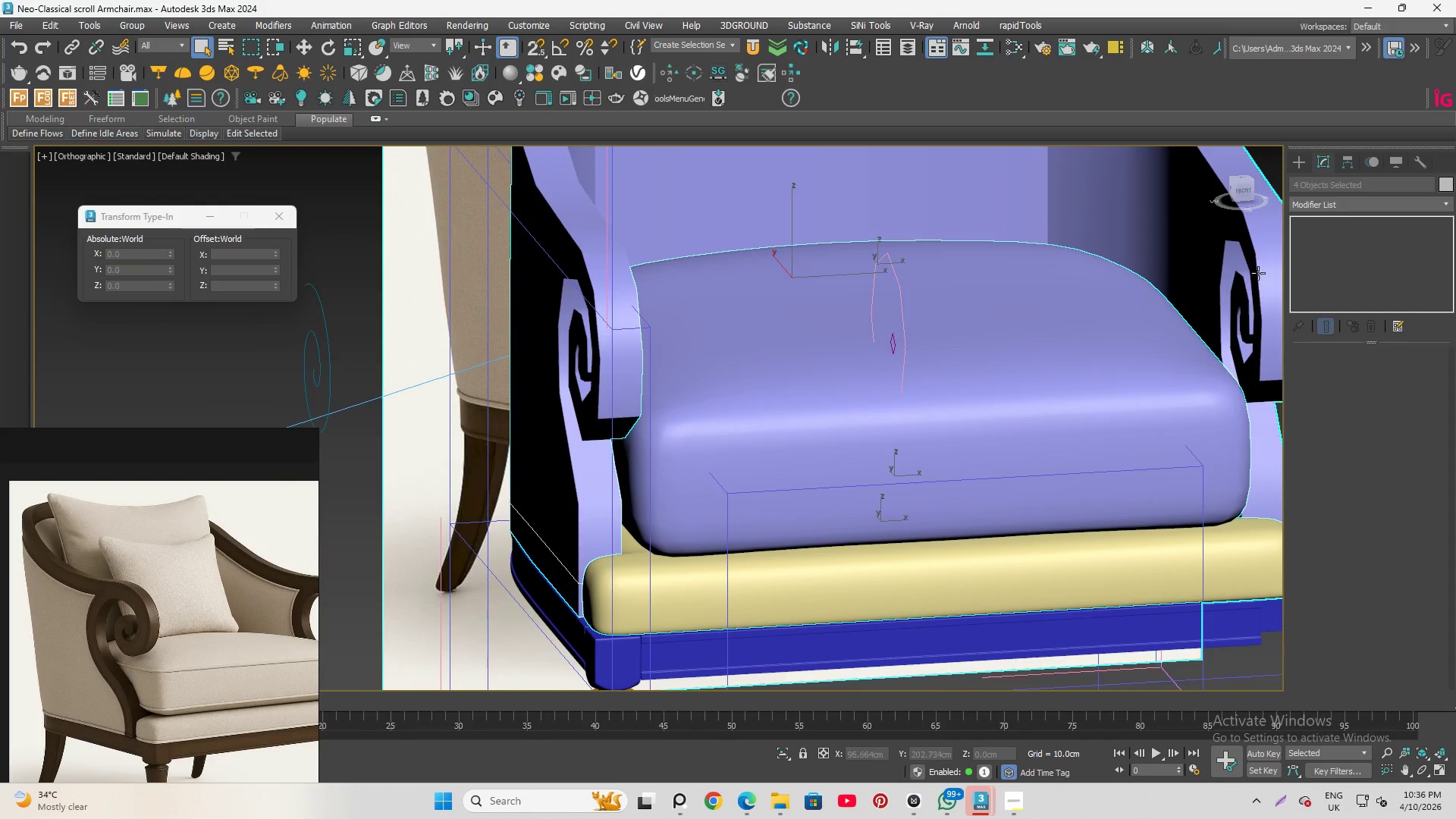 
left_click([898, 428])
 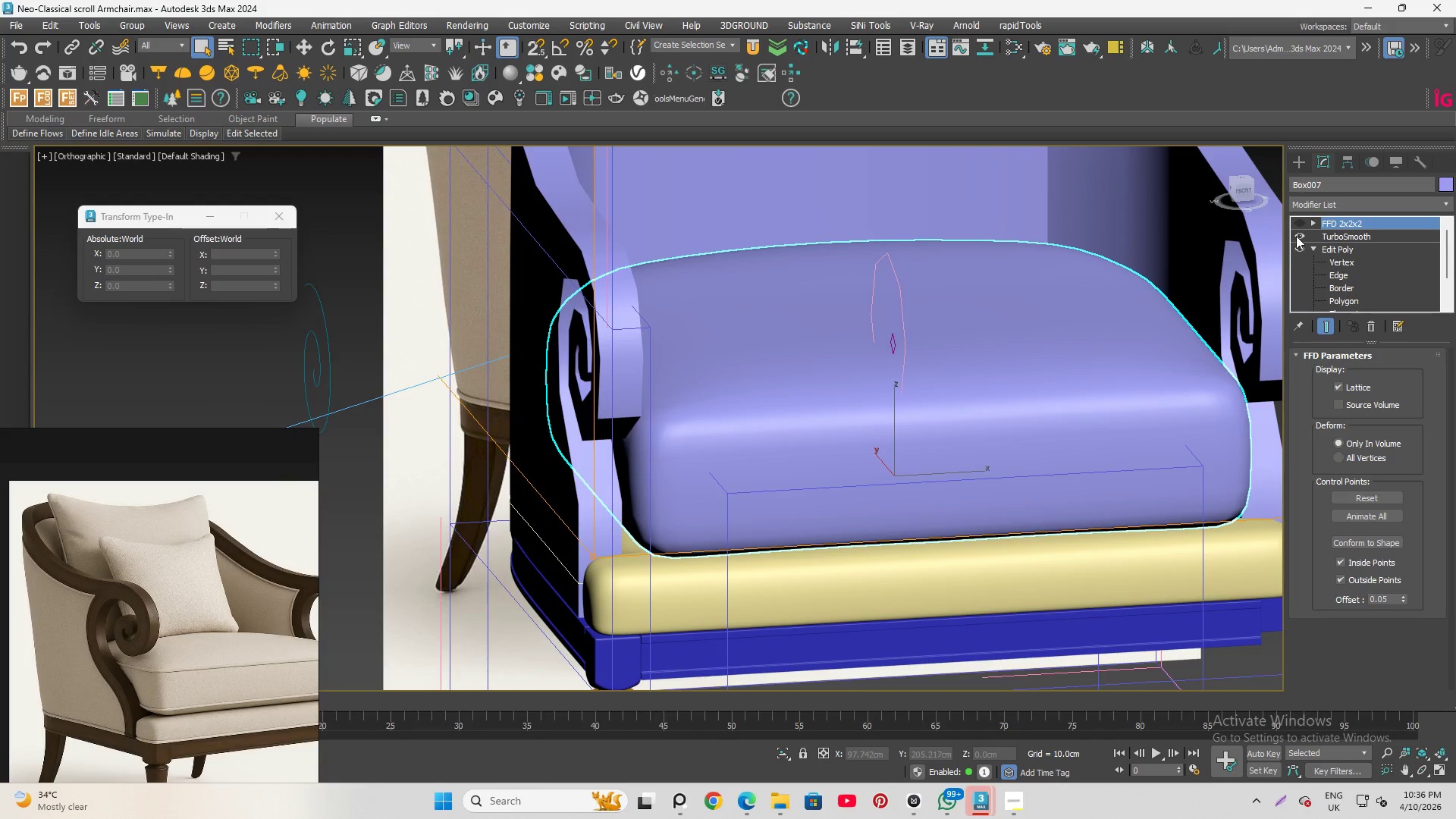 
double_click([1296, 234])
 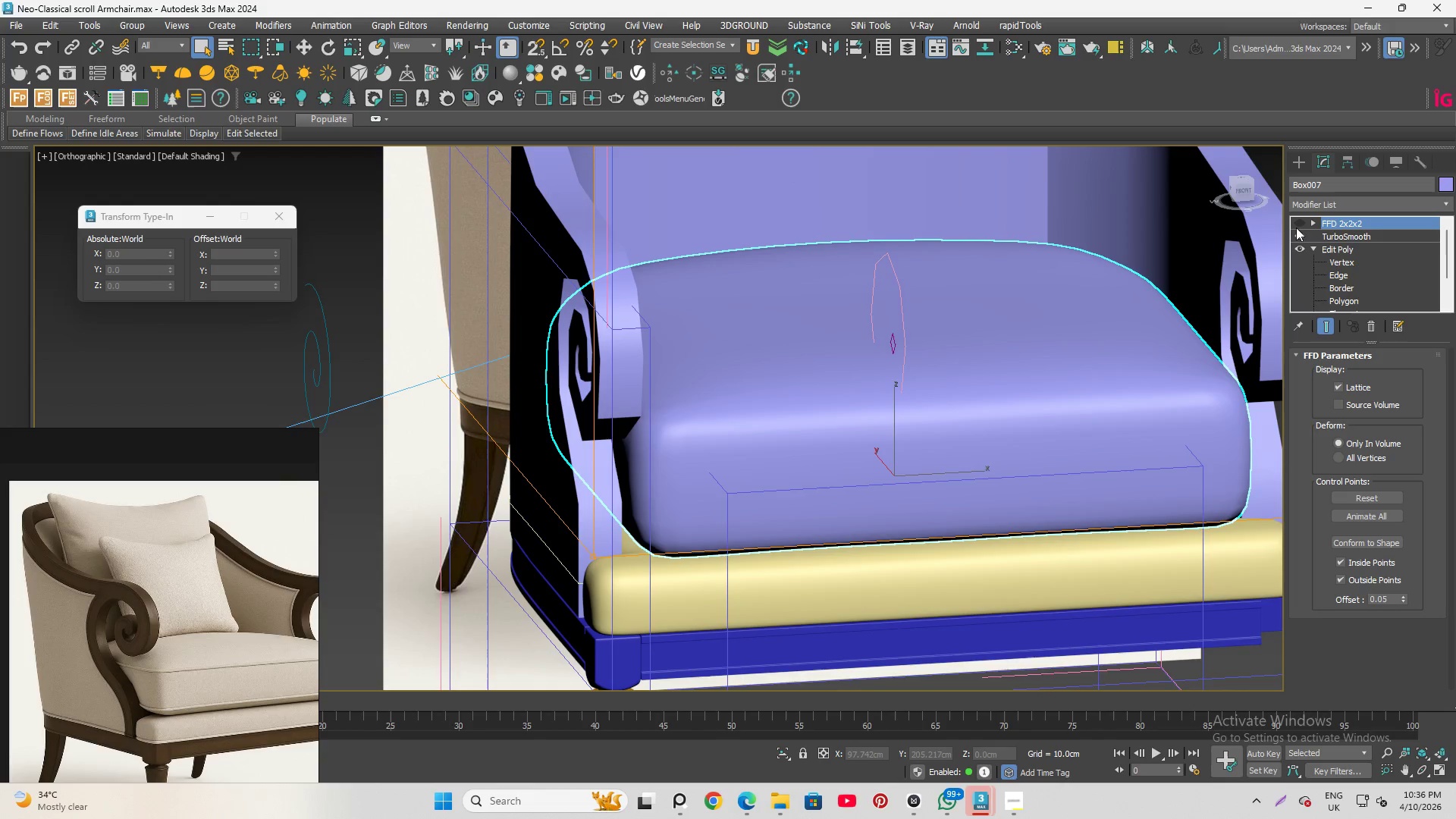 
key(F4)
 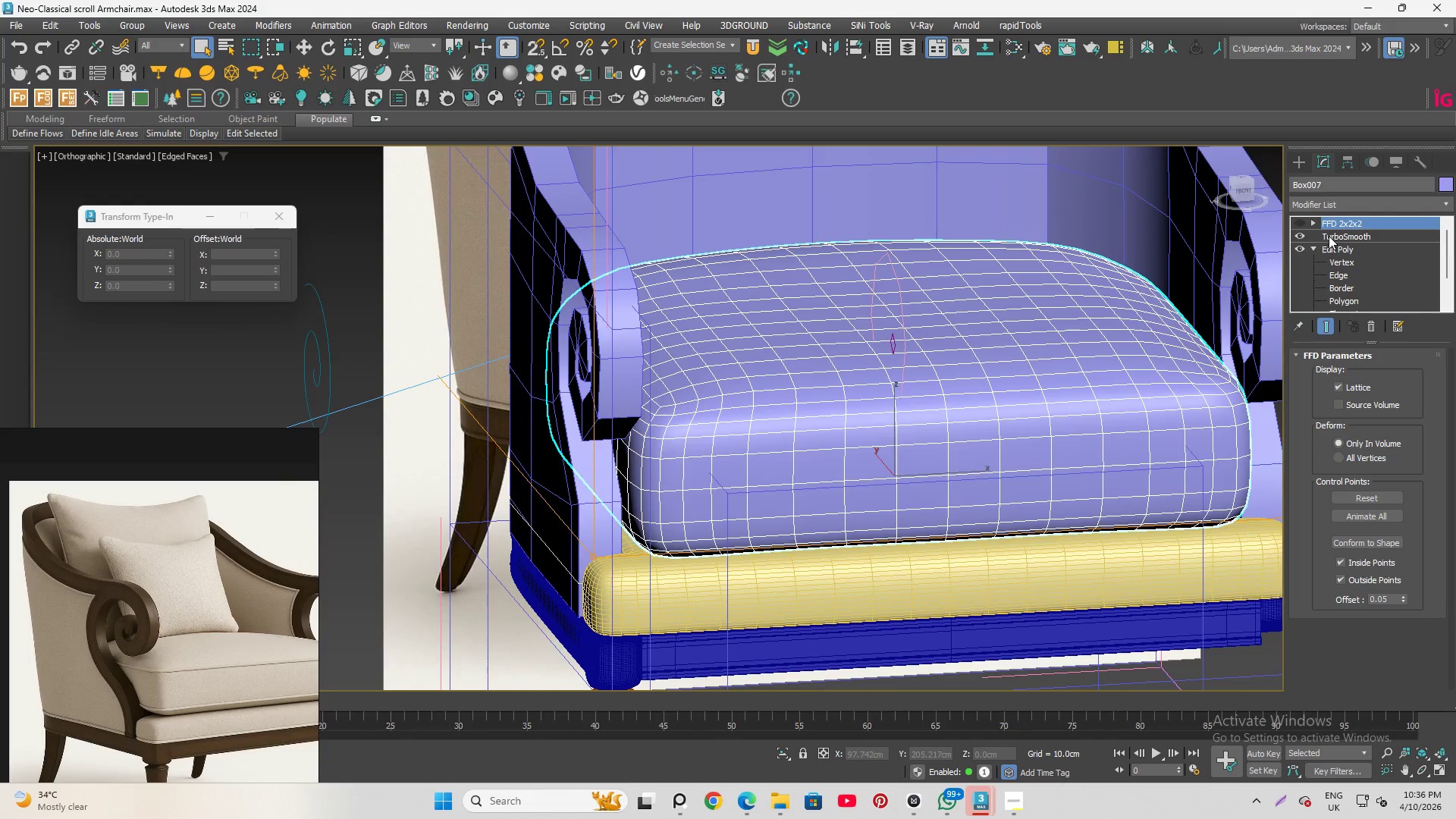 
left_click([1330, 236])
 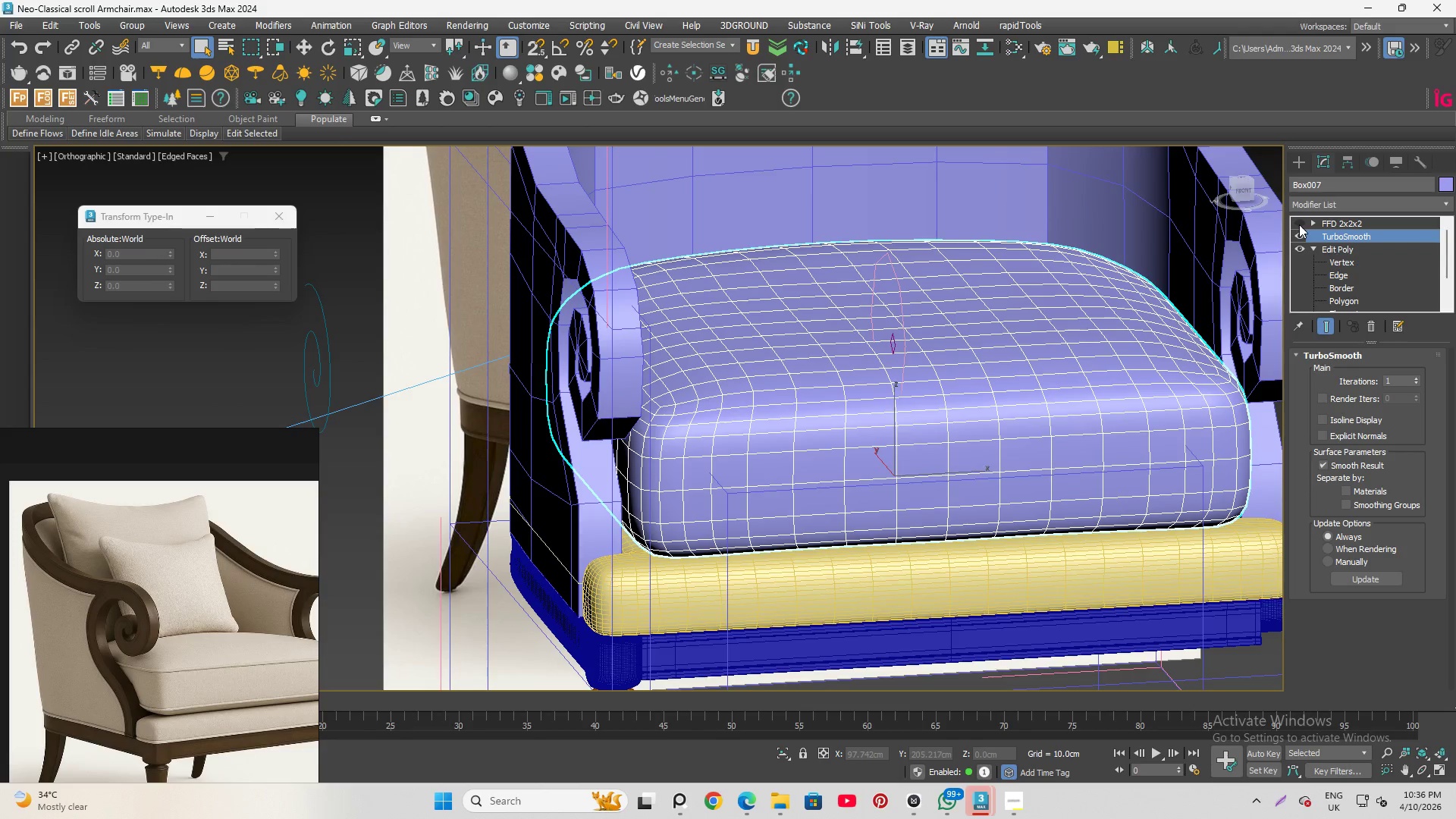 
left_click([1340, 202])
 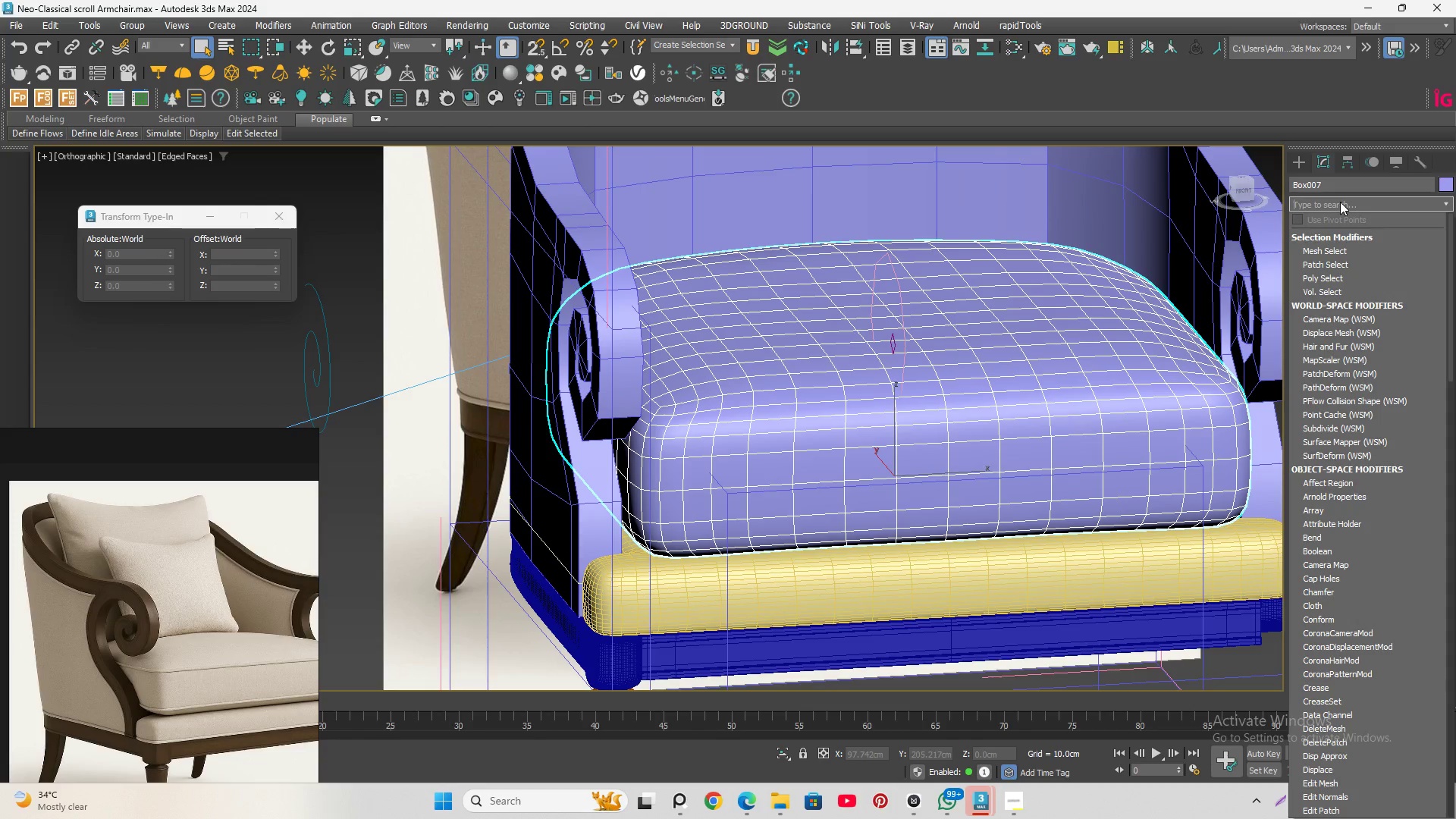 
type(ed)
 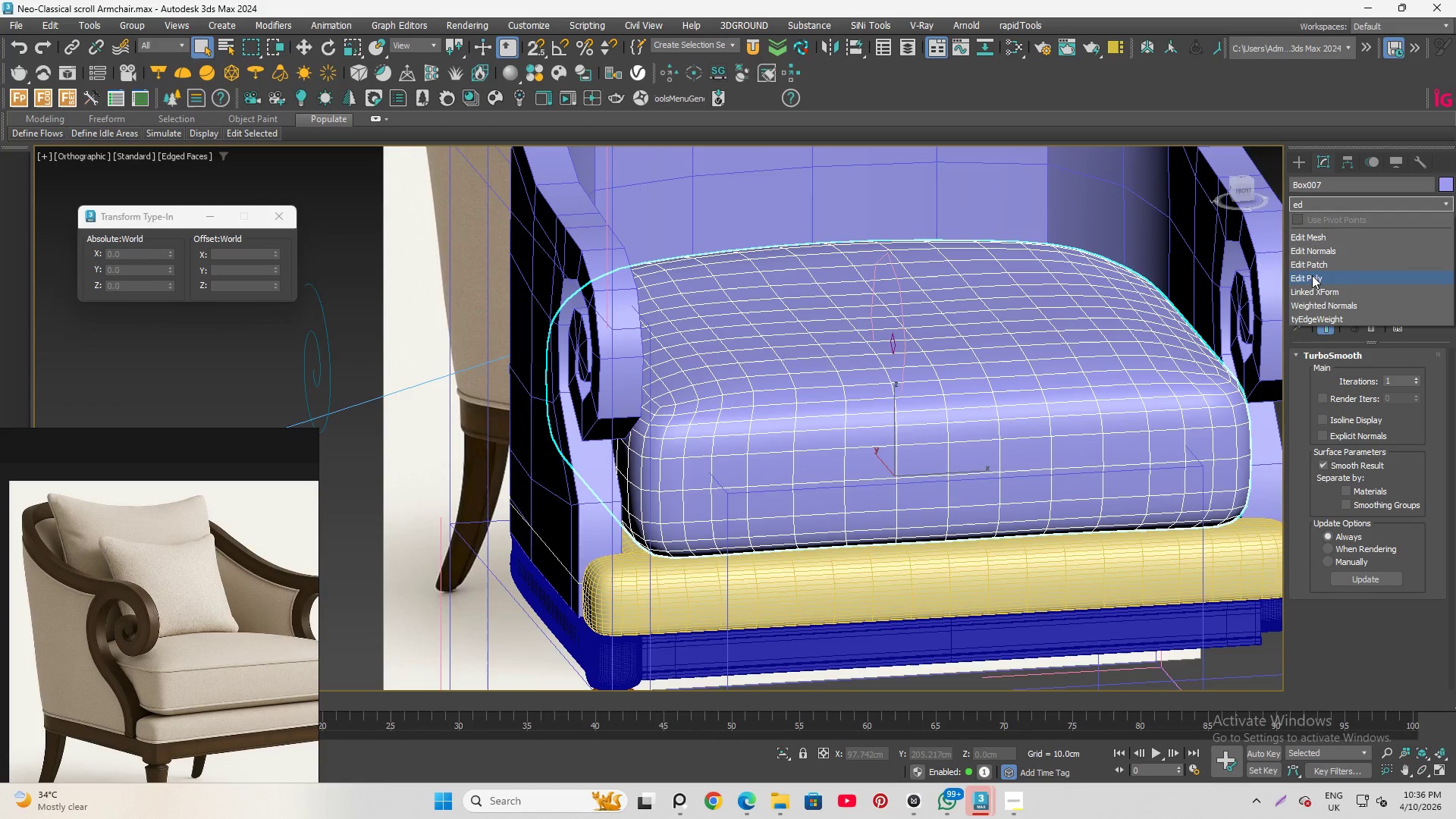 
left_click([1312, 276])
 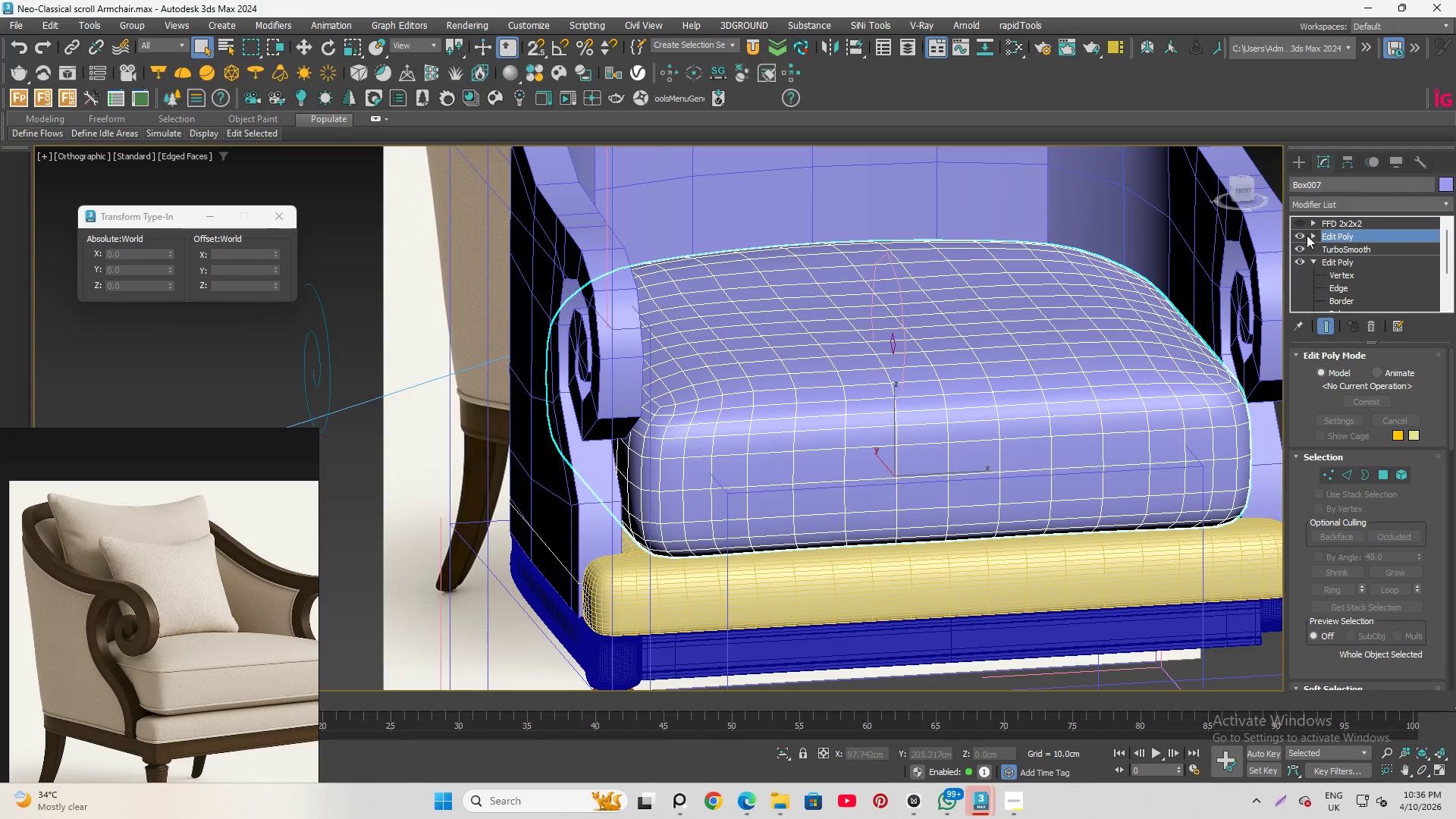 
left_click_drag(start_coordinate=[1310, 231], to_coordinate=[1311, 236])
 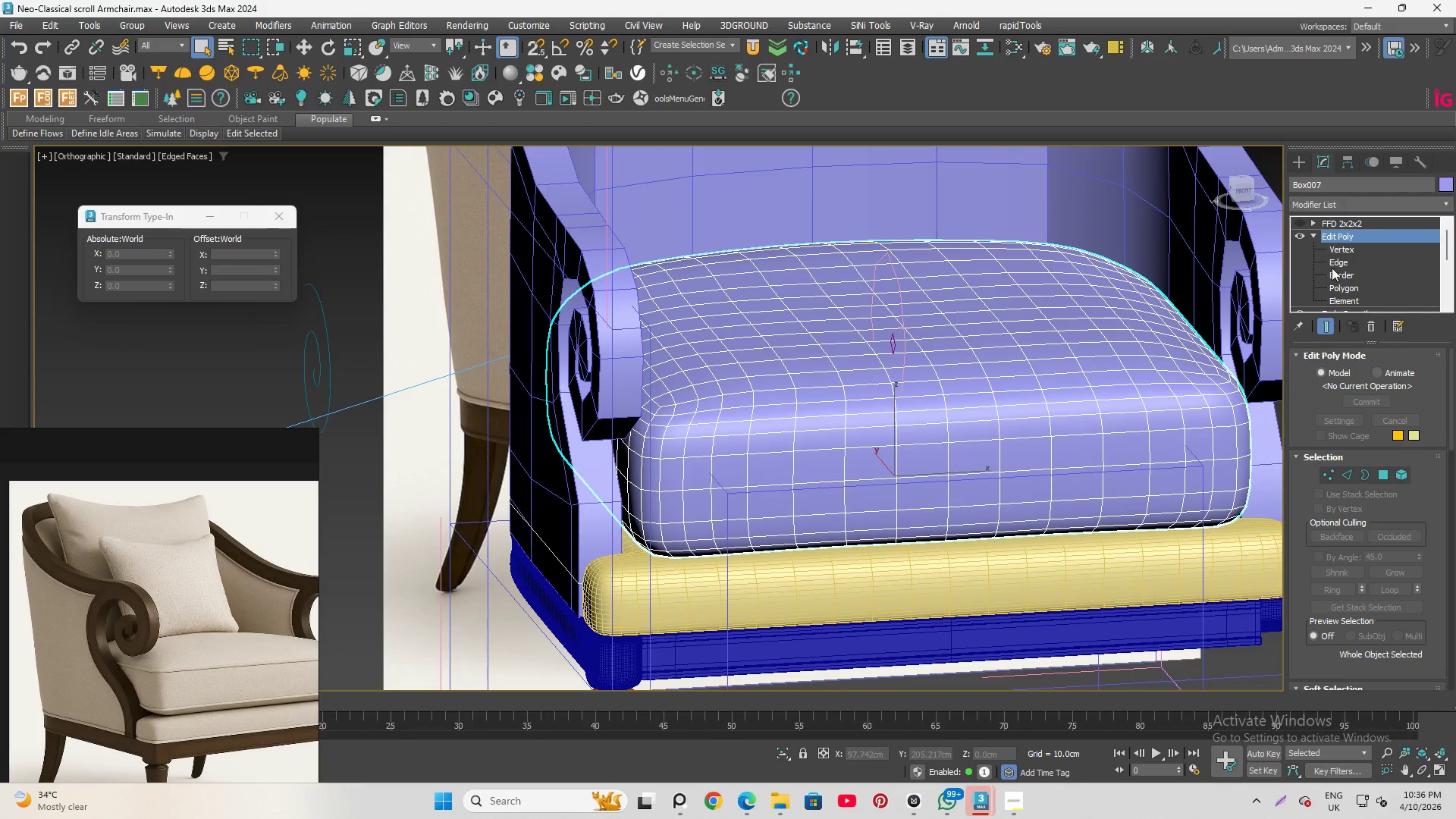 
left_click([1332, 259])
 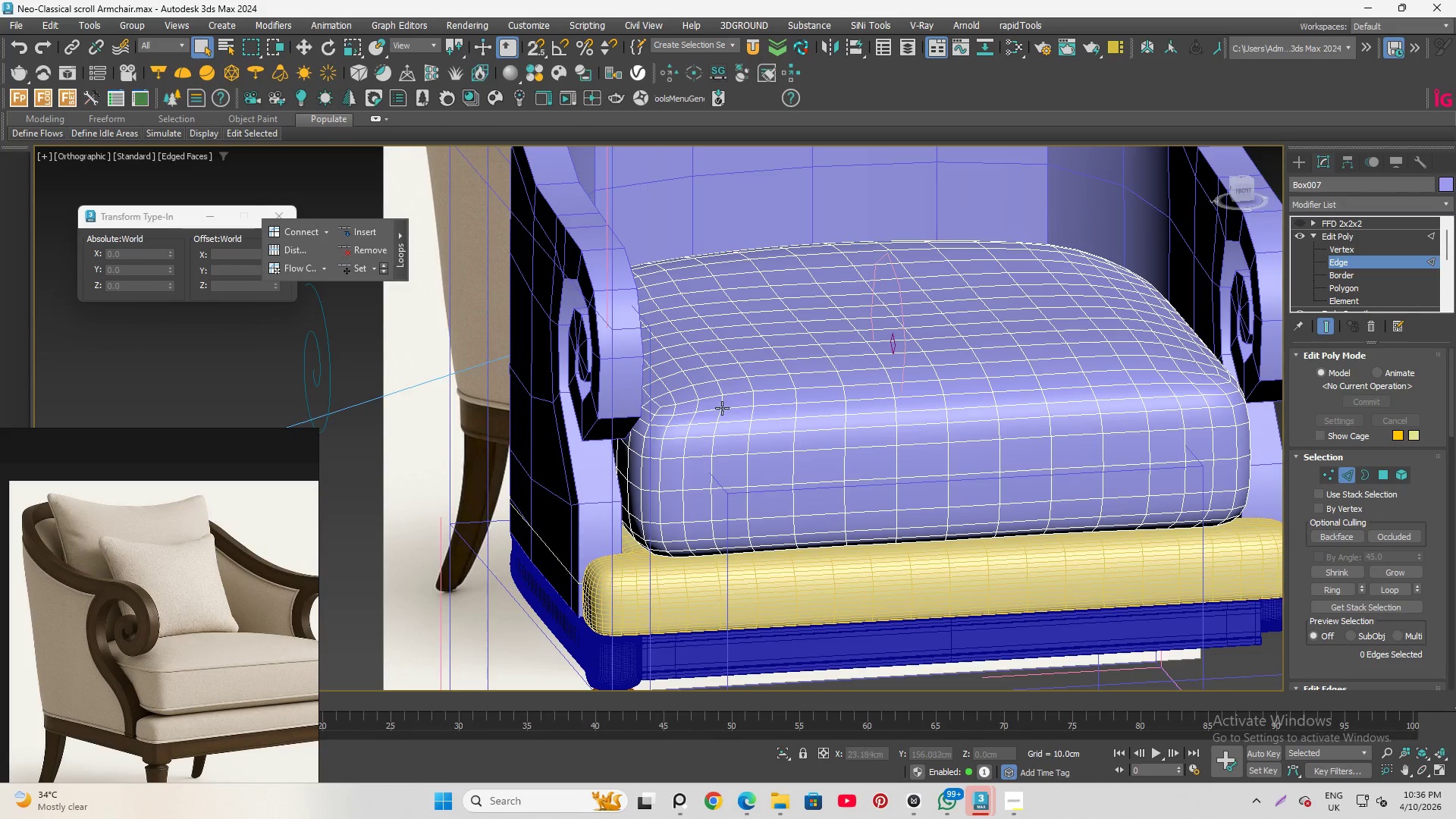 
hold_key(key=AltLeft, duration=0.91)
 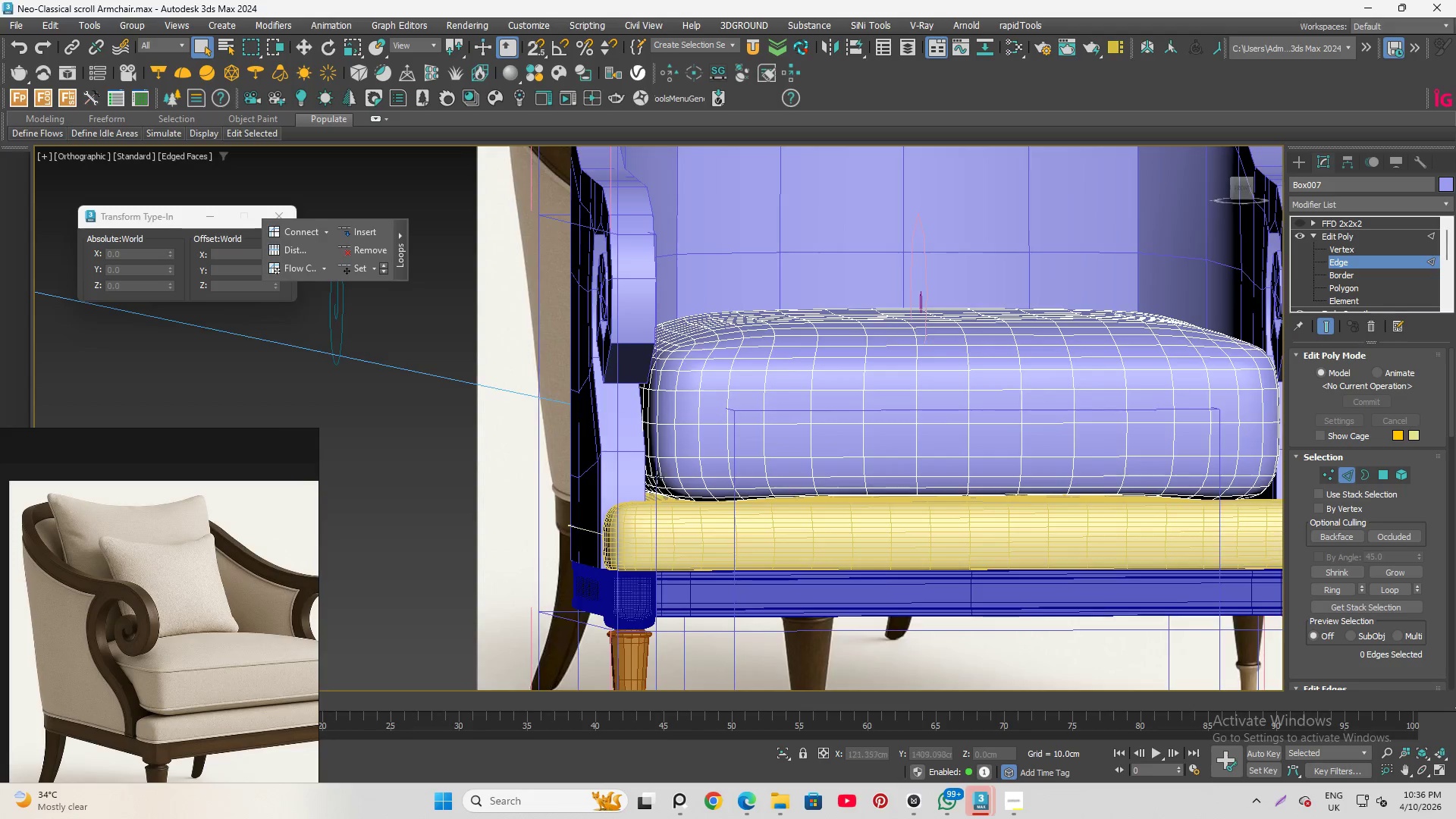 
scroll: coordinate [637, 435], scroll_direction: up, amount: 2.0
 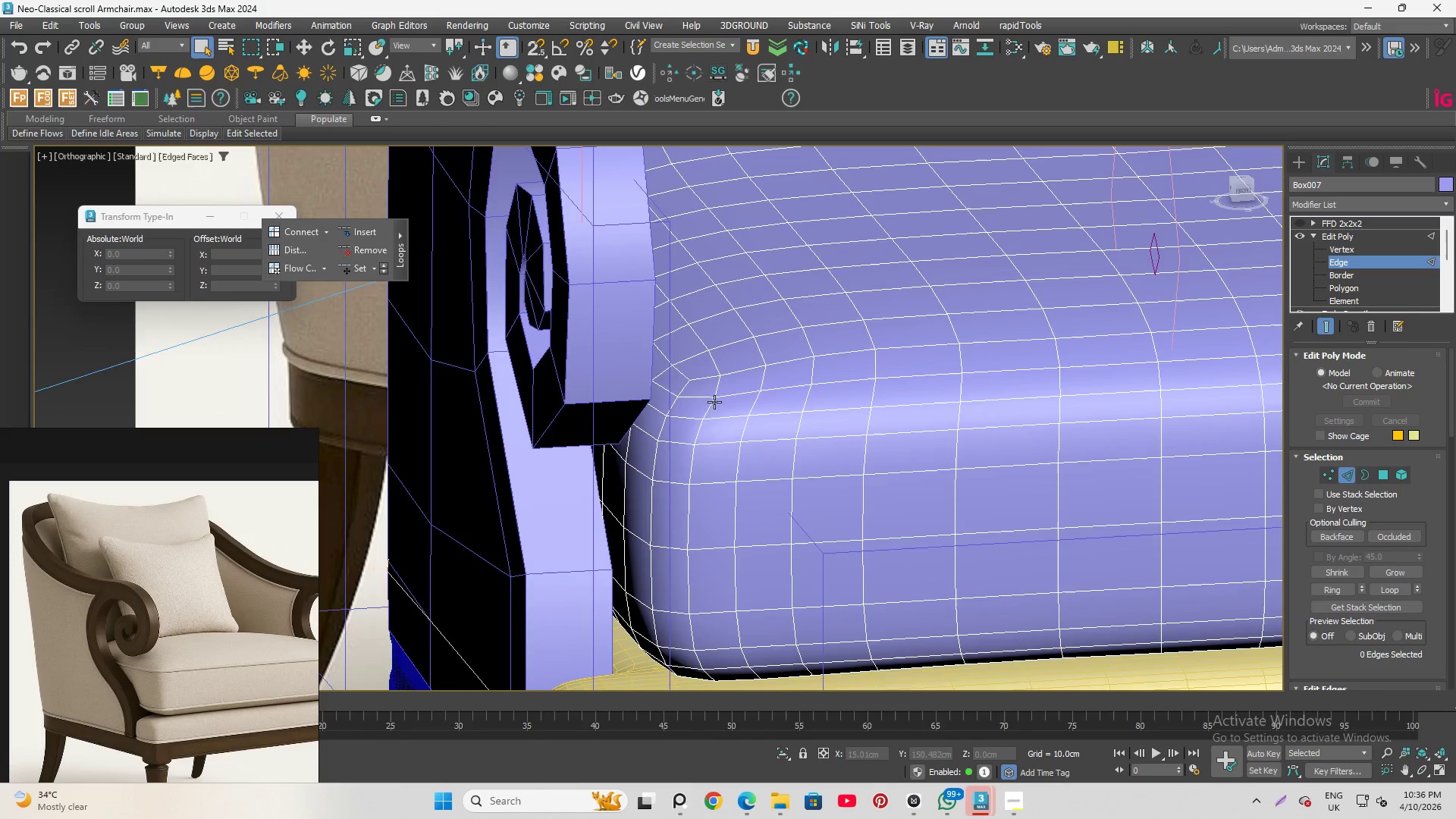 
hold_key(key=AltLeft, duration=2.2)
scroll: coordinate [661, 475], scroll_direction: up, amount: 2.0
 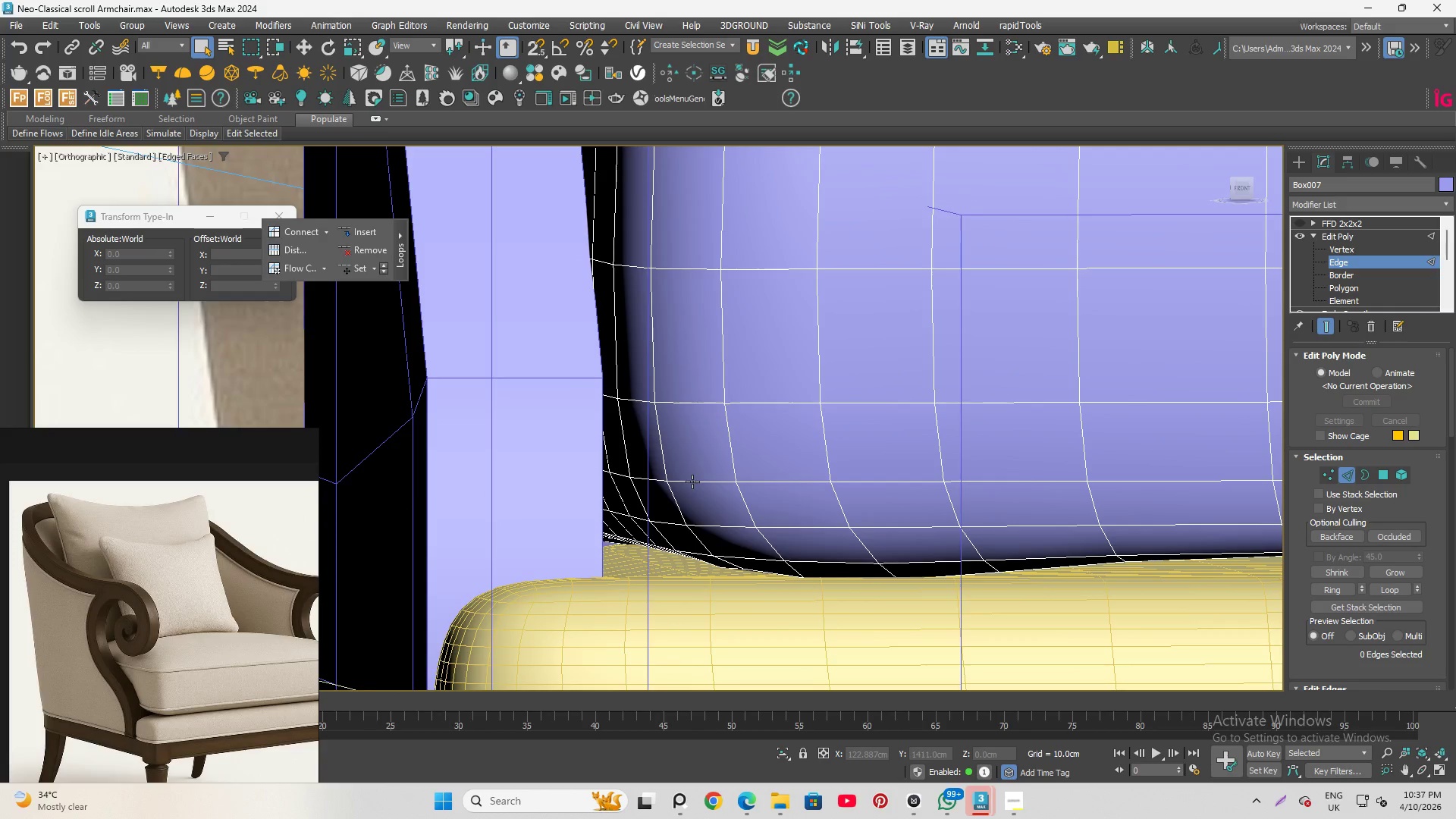 
double_click([692, 482])
 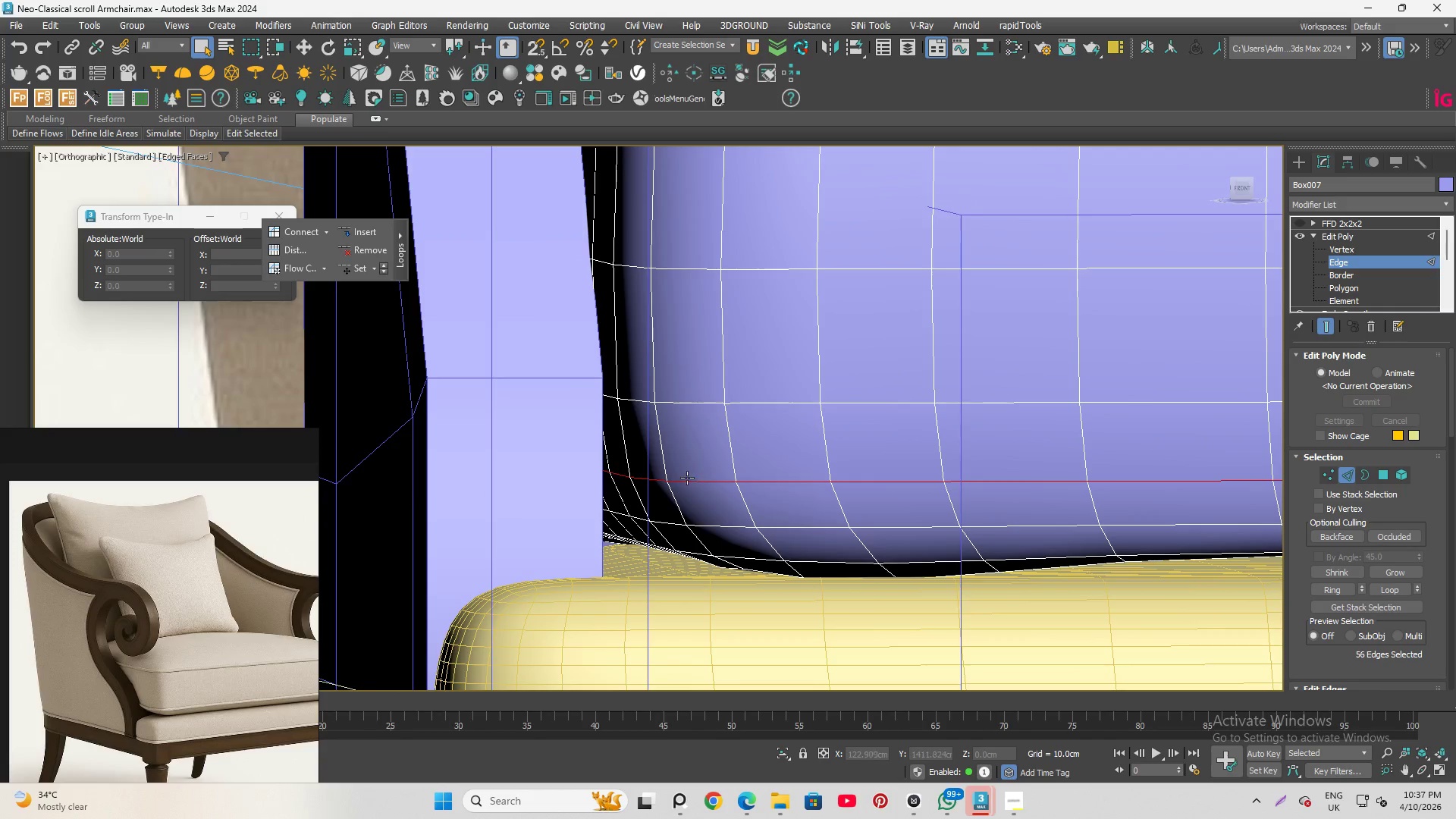 
hold_key(key=AltLeft, duration=0.98)
 